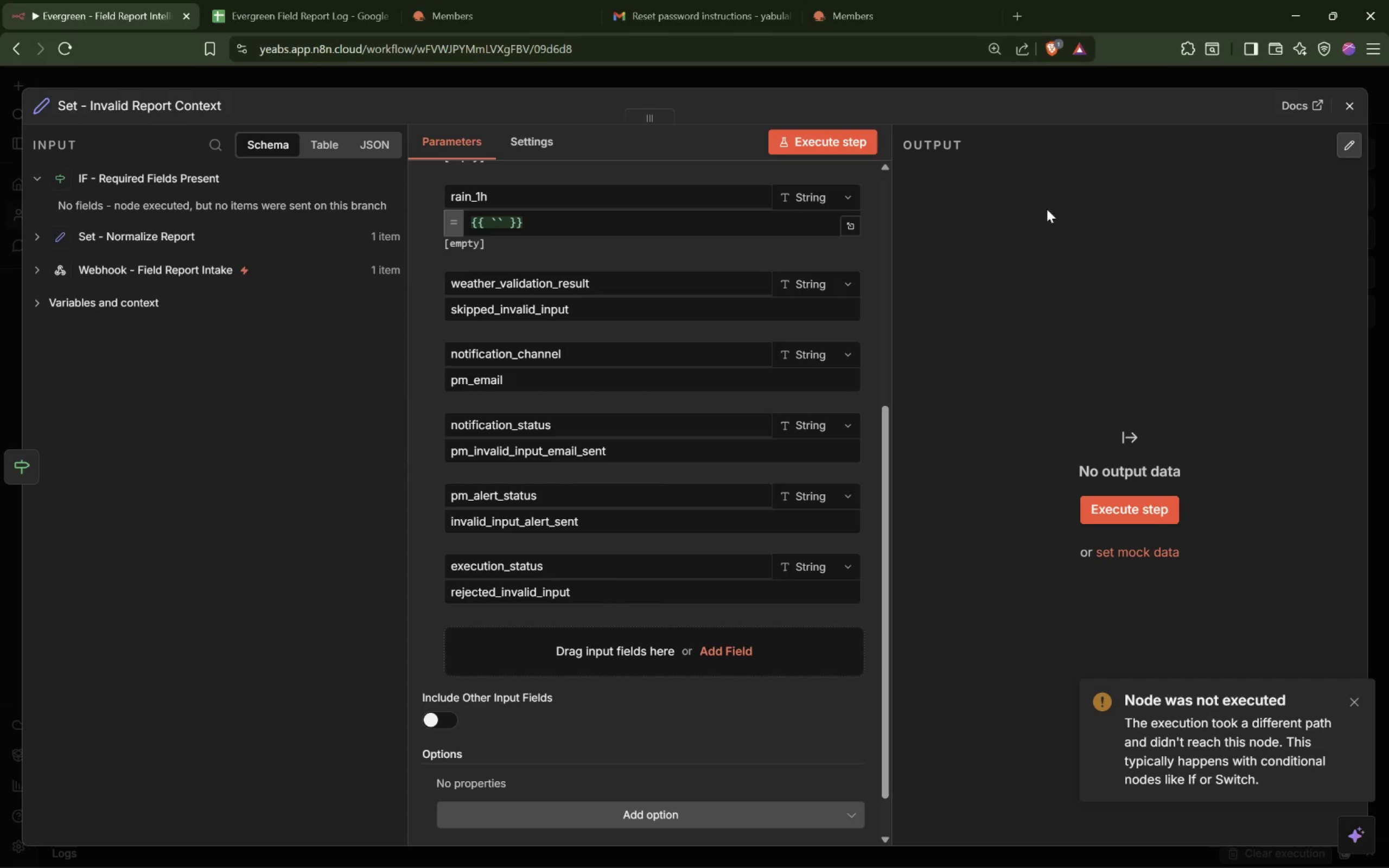 
left_click([1082, 81])
 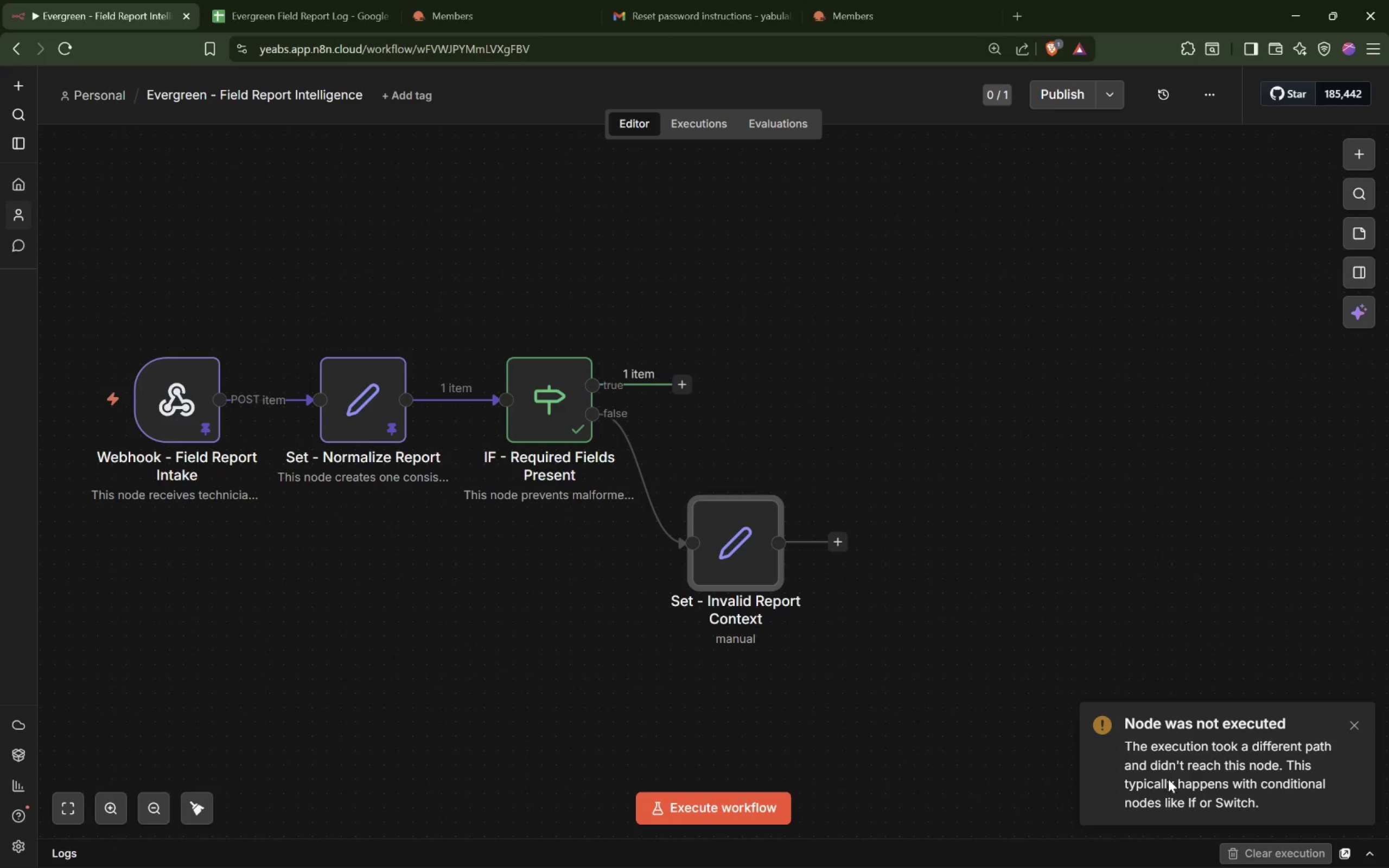 
left_click([1033, 426])
 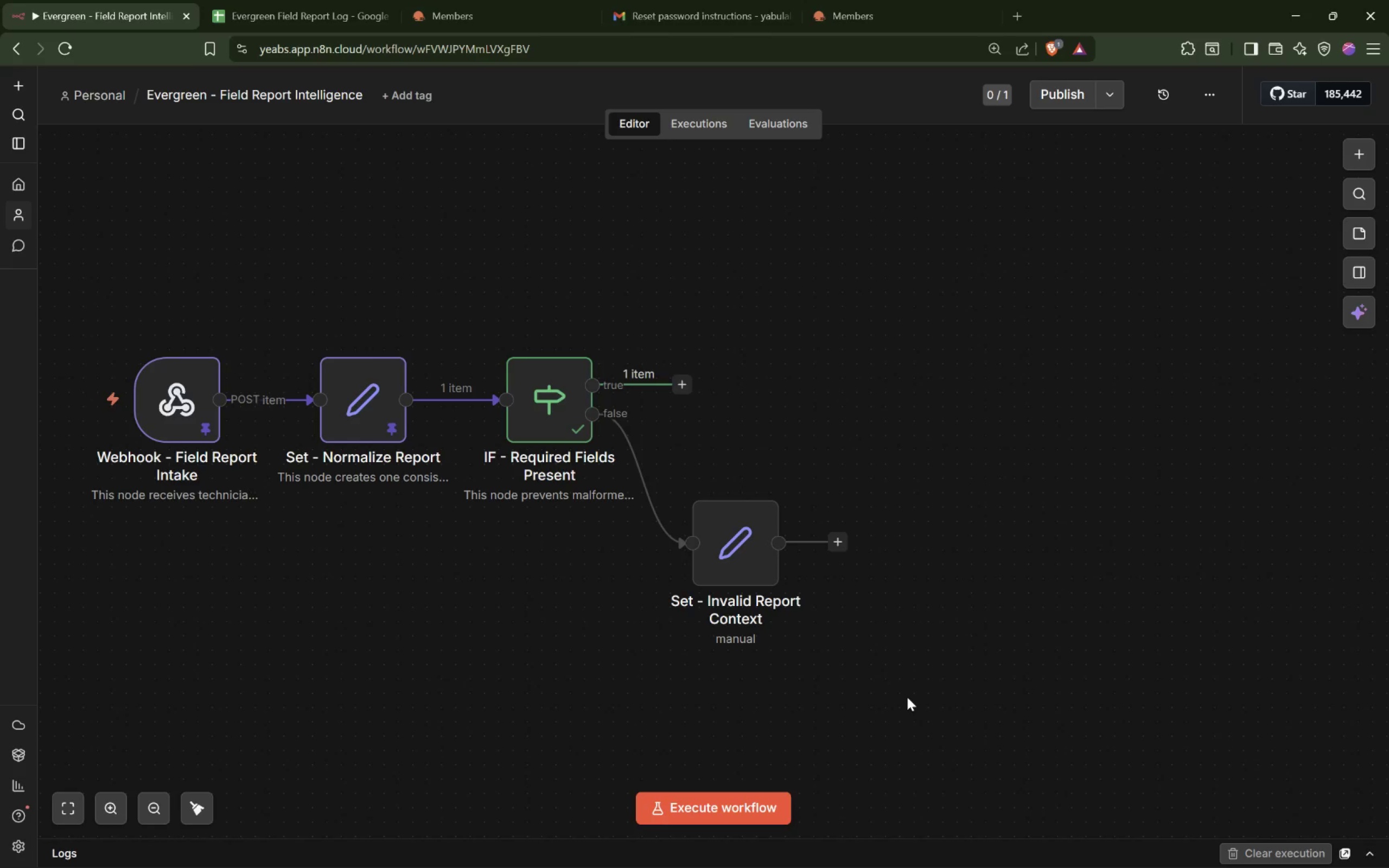 
wait(21.61)
 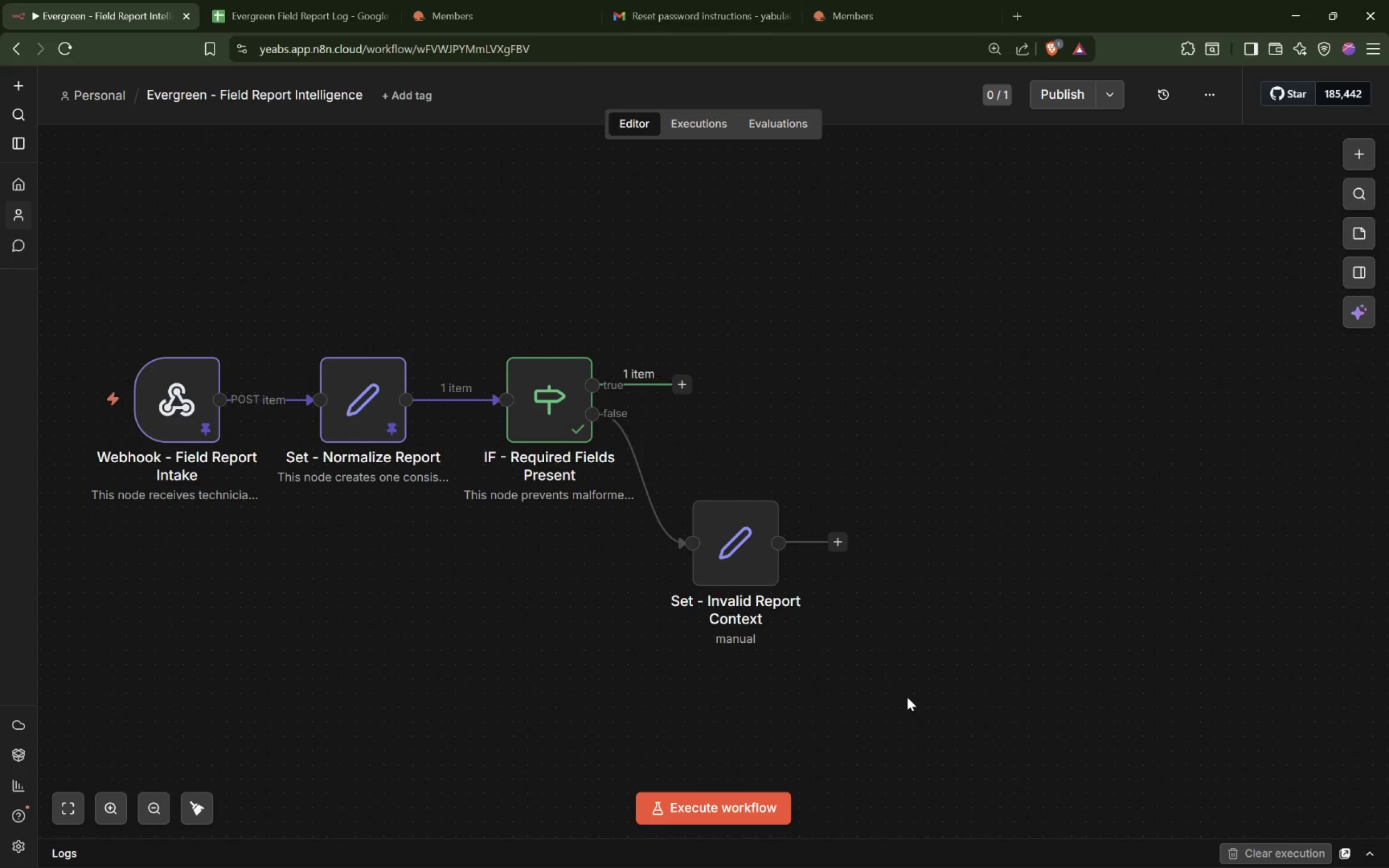 
left_click_drag(start_coordinate=[840, 546], to_coordinate=[893, 541])
 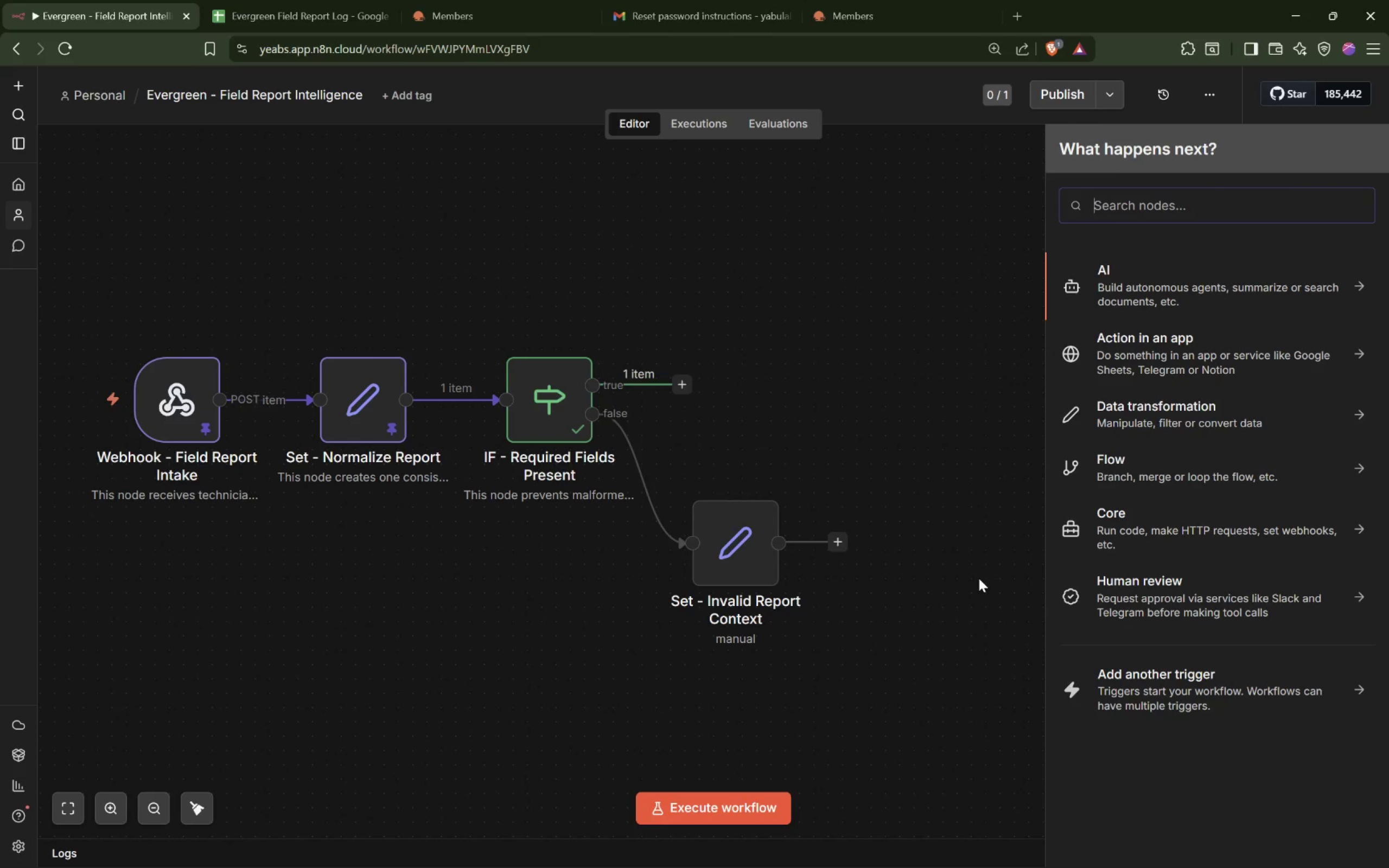 
type(Gmail)
 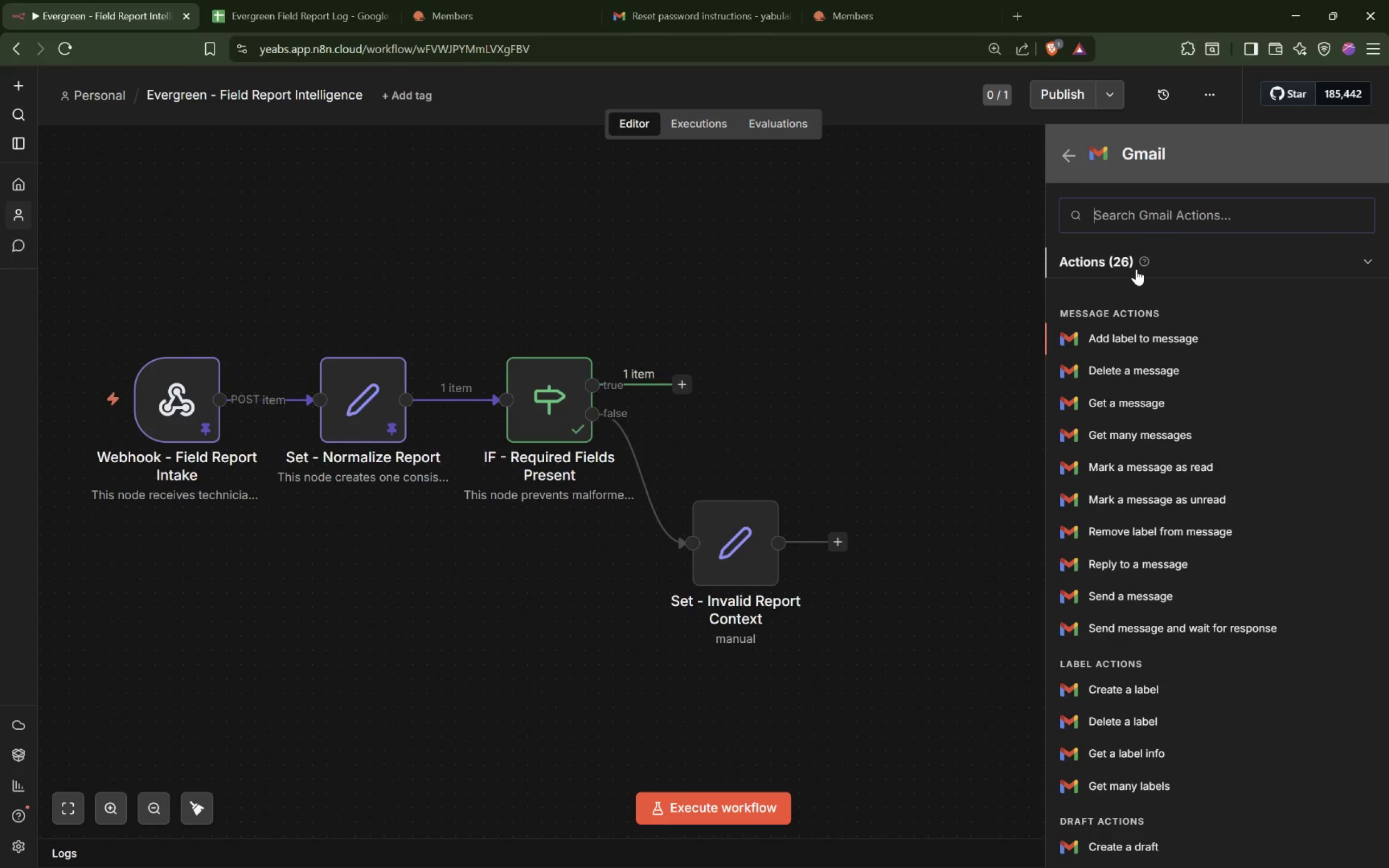 
scroll: coordinate [1171, 449], scroll_direction: down, amount: 8.0
 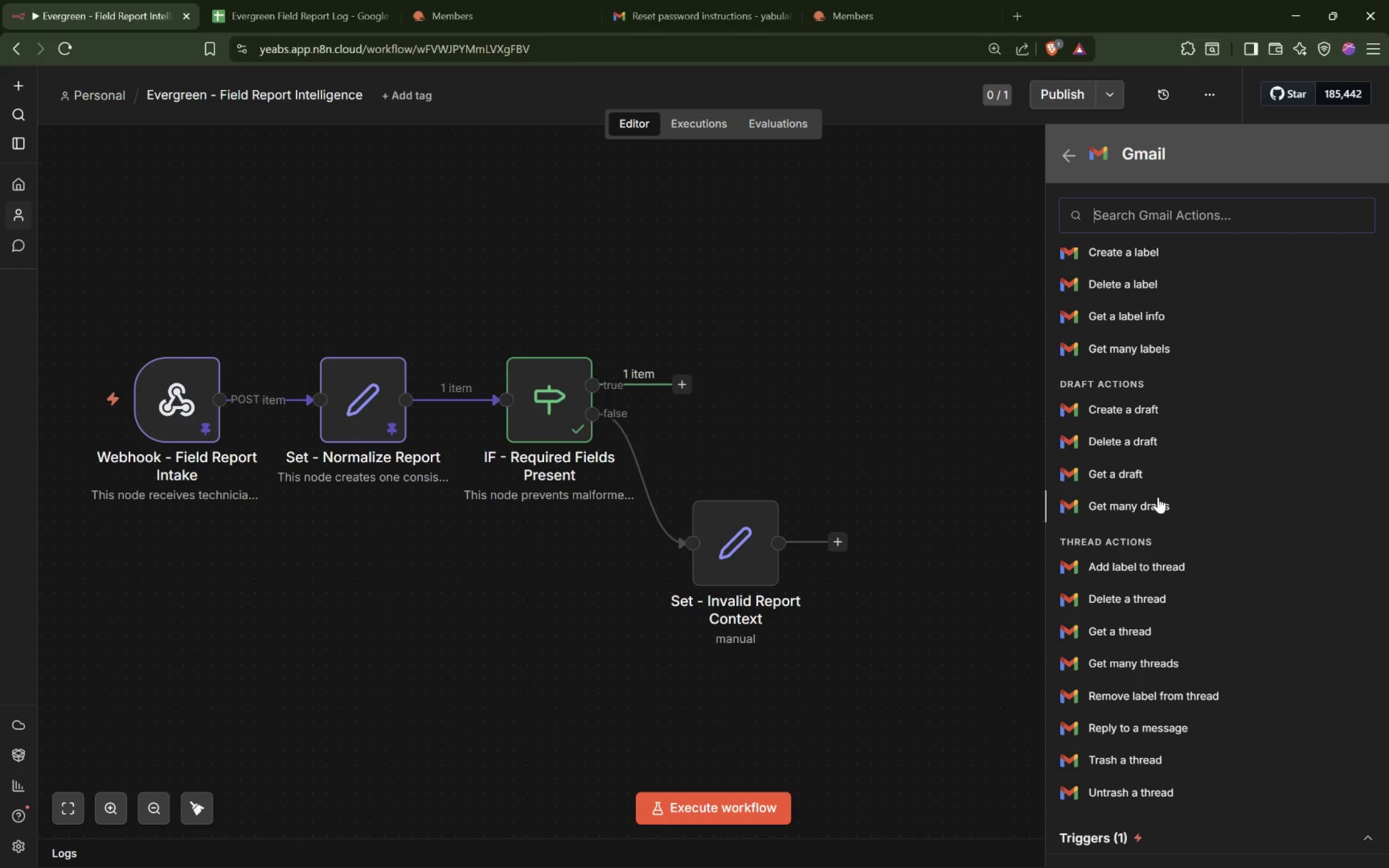 
wait(19.4)
 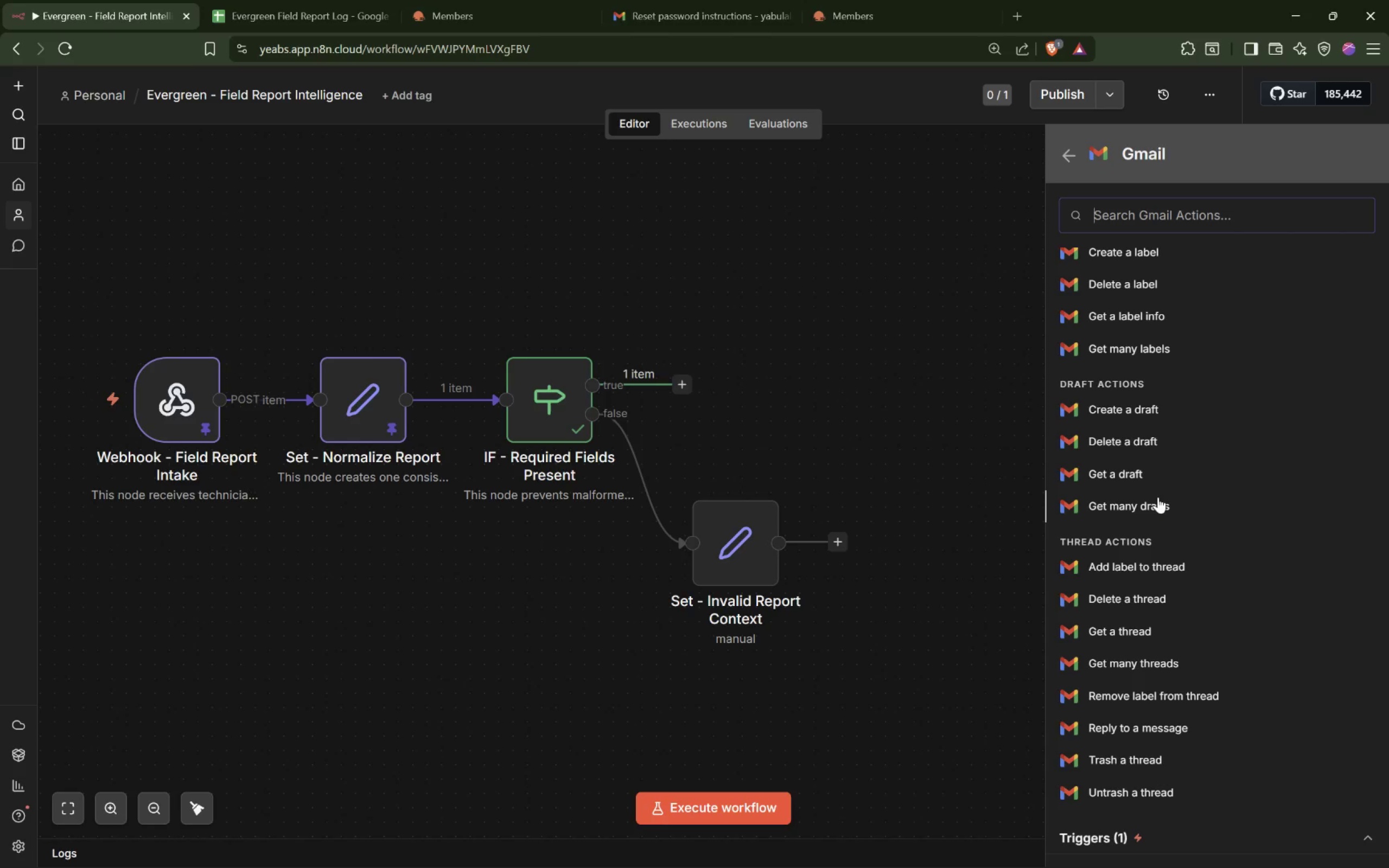 
scroll: coordinate [1138, 618], scroll_direction: down, amount: 5.0
 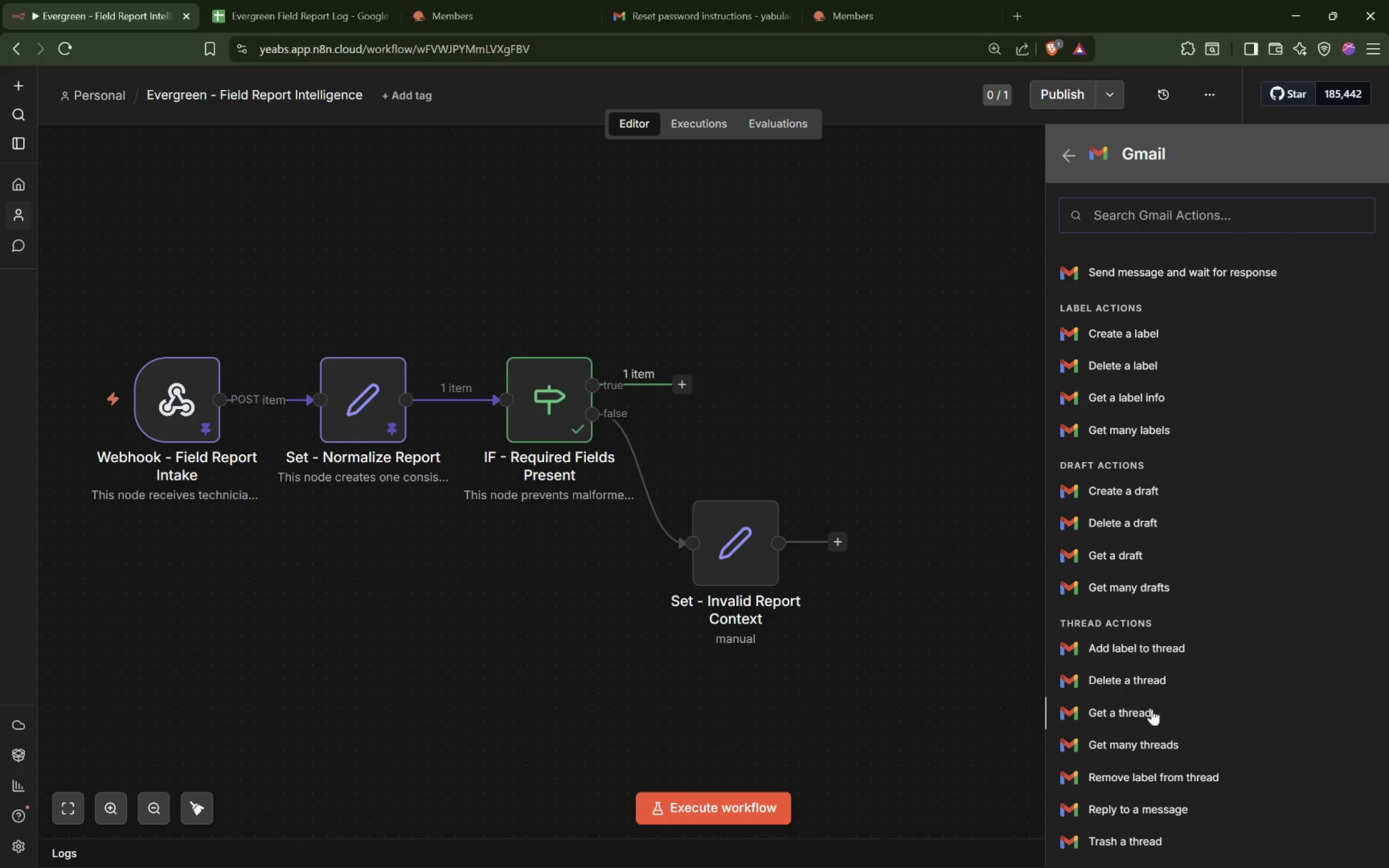 
scroll: coordinate [1154, 614], scroll_direction: up, amount: 5.0
 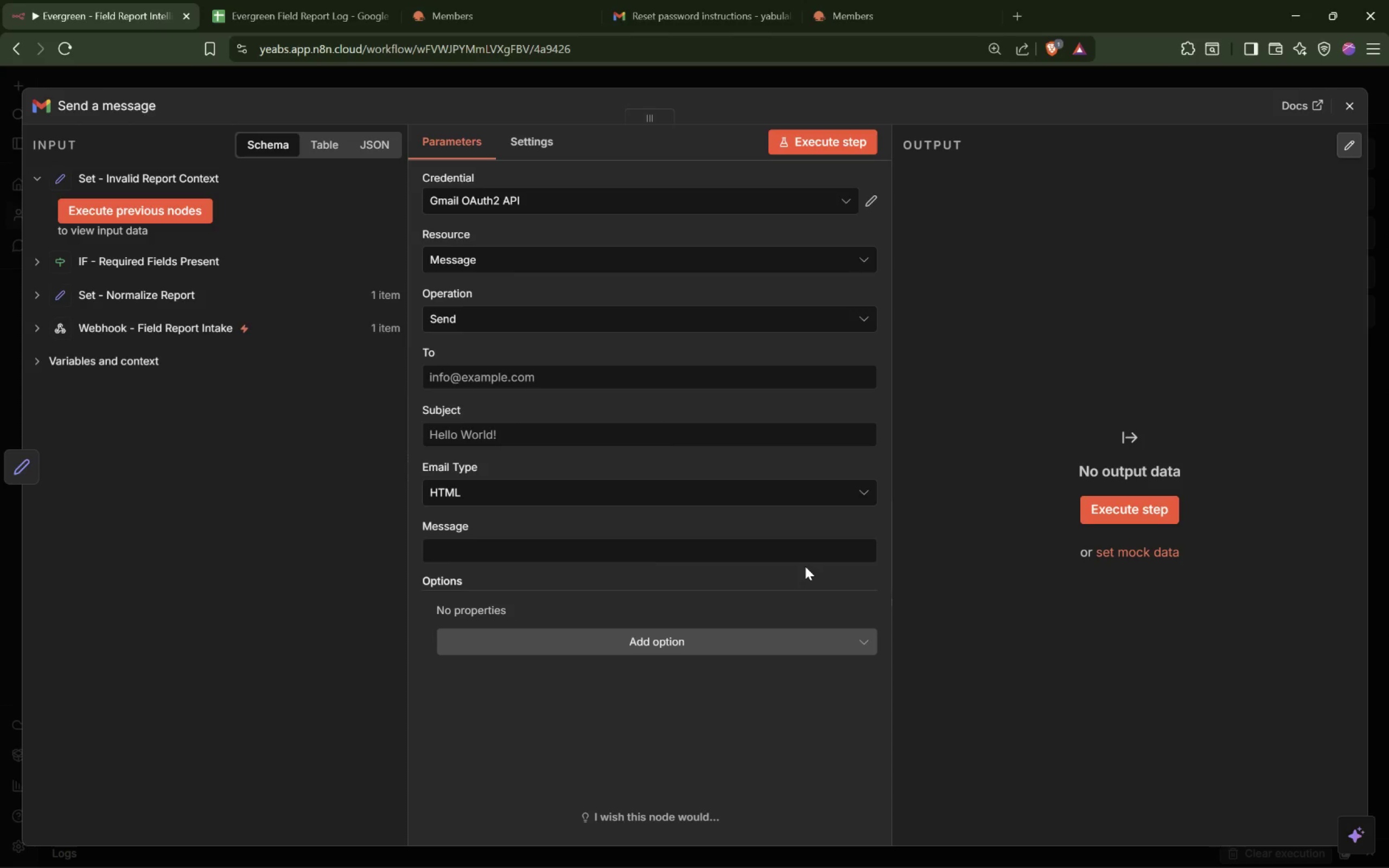 
wait(5.7)
 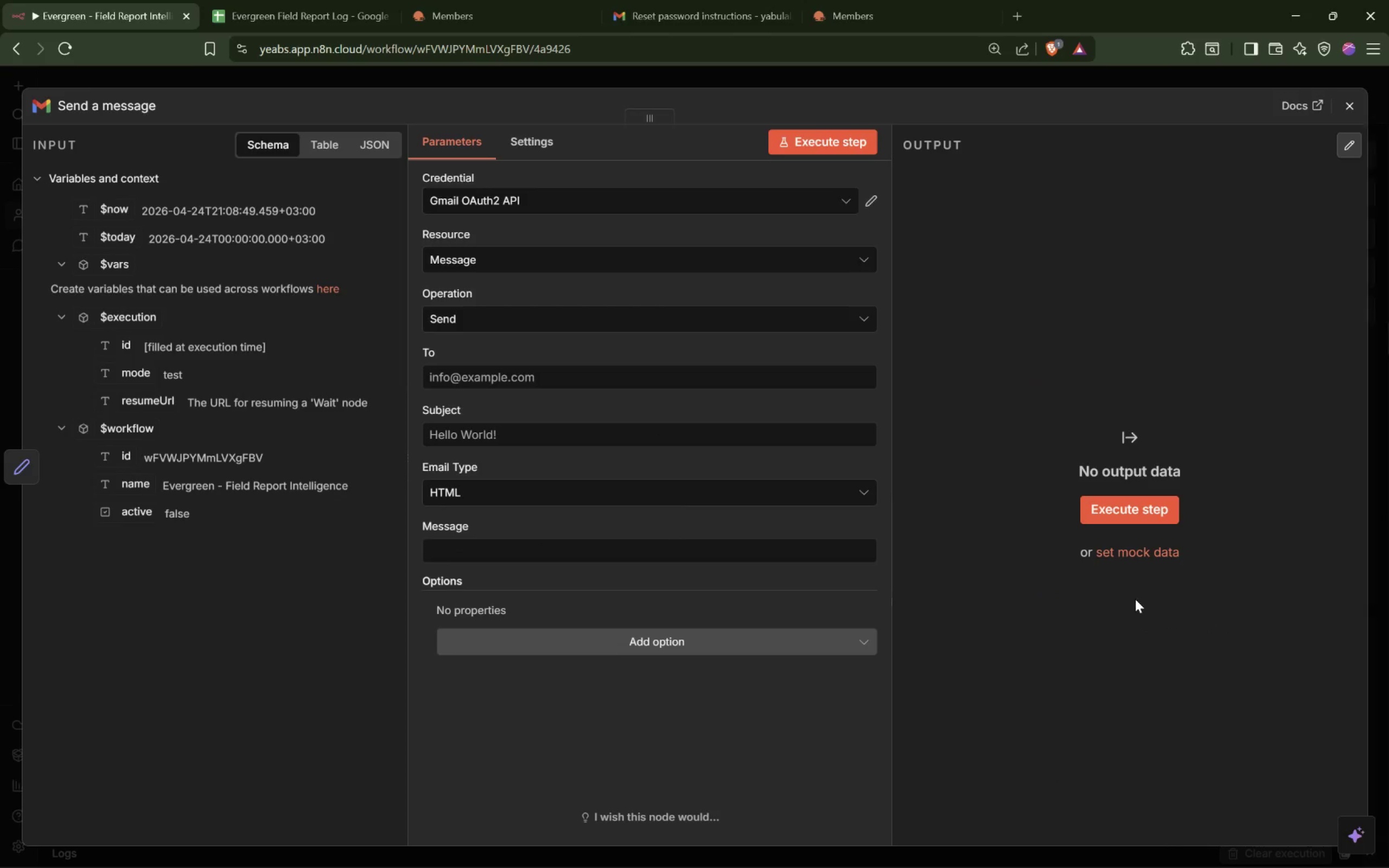 
left_click([671, 84])
 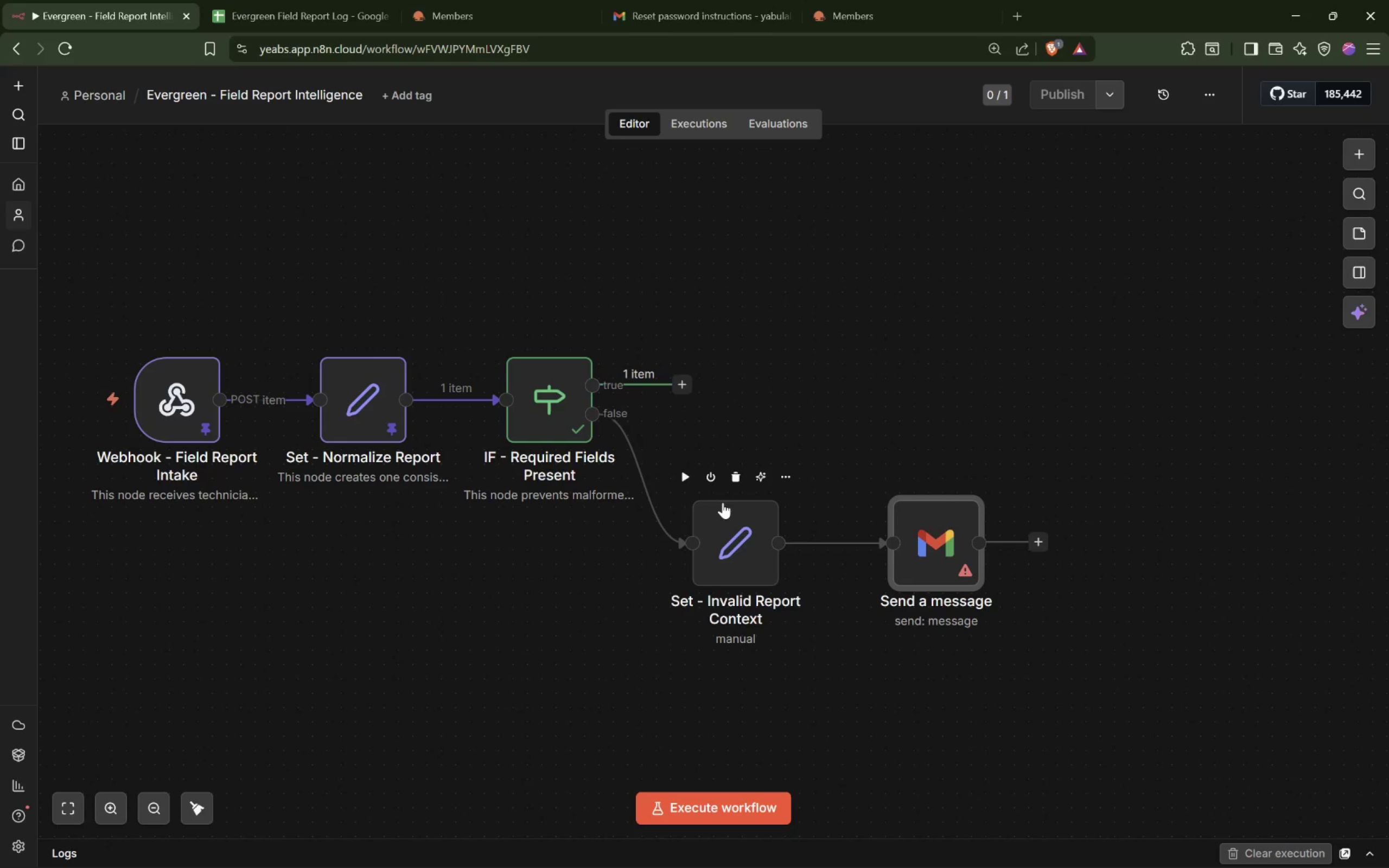 
double_click([723, 500])
 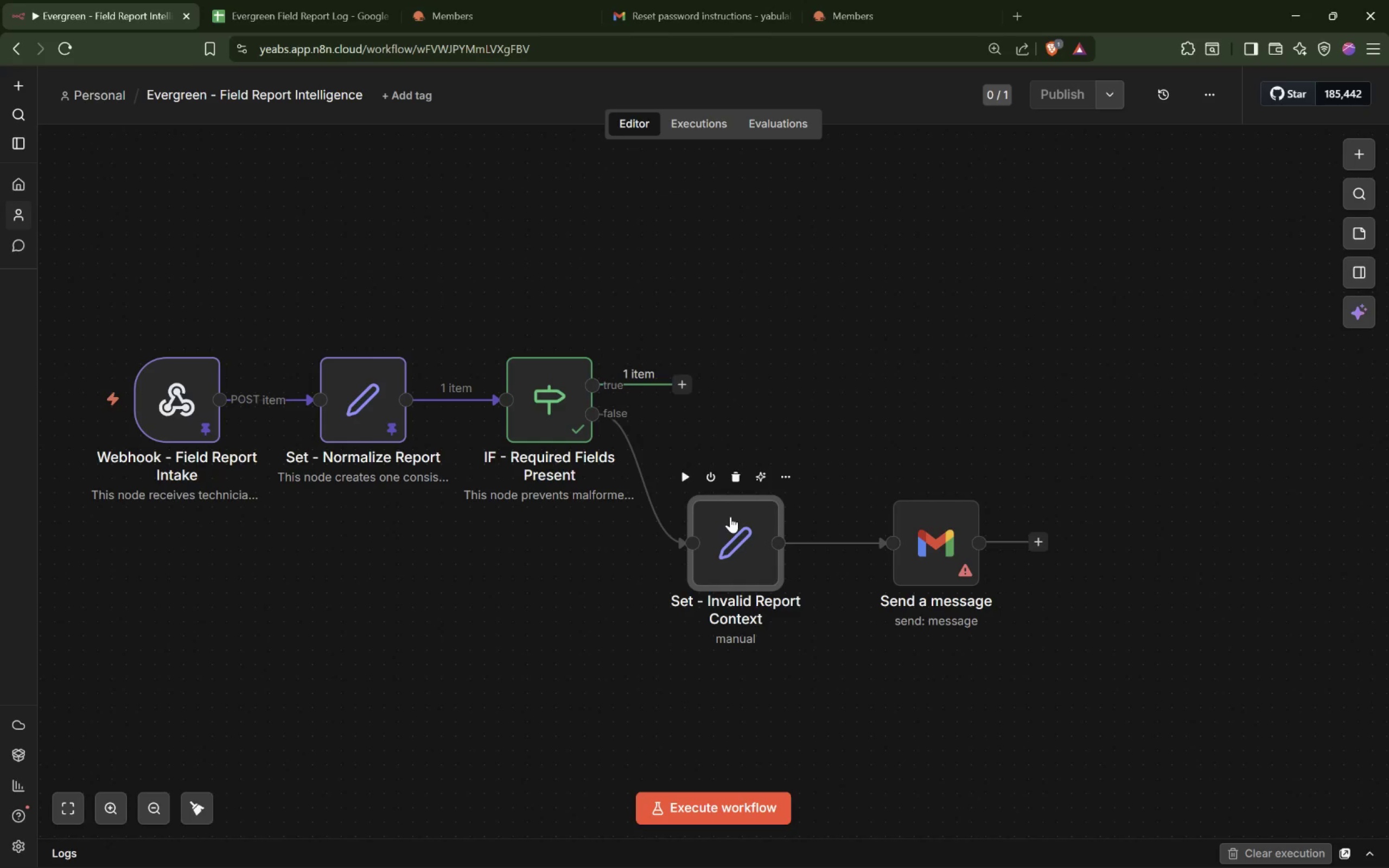 
double_click([730, 515])
 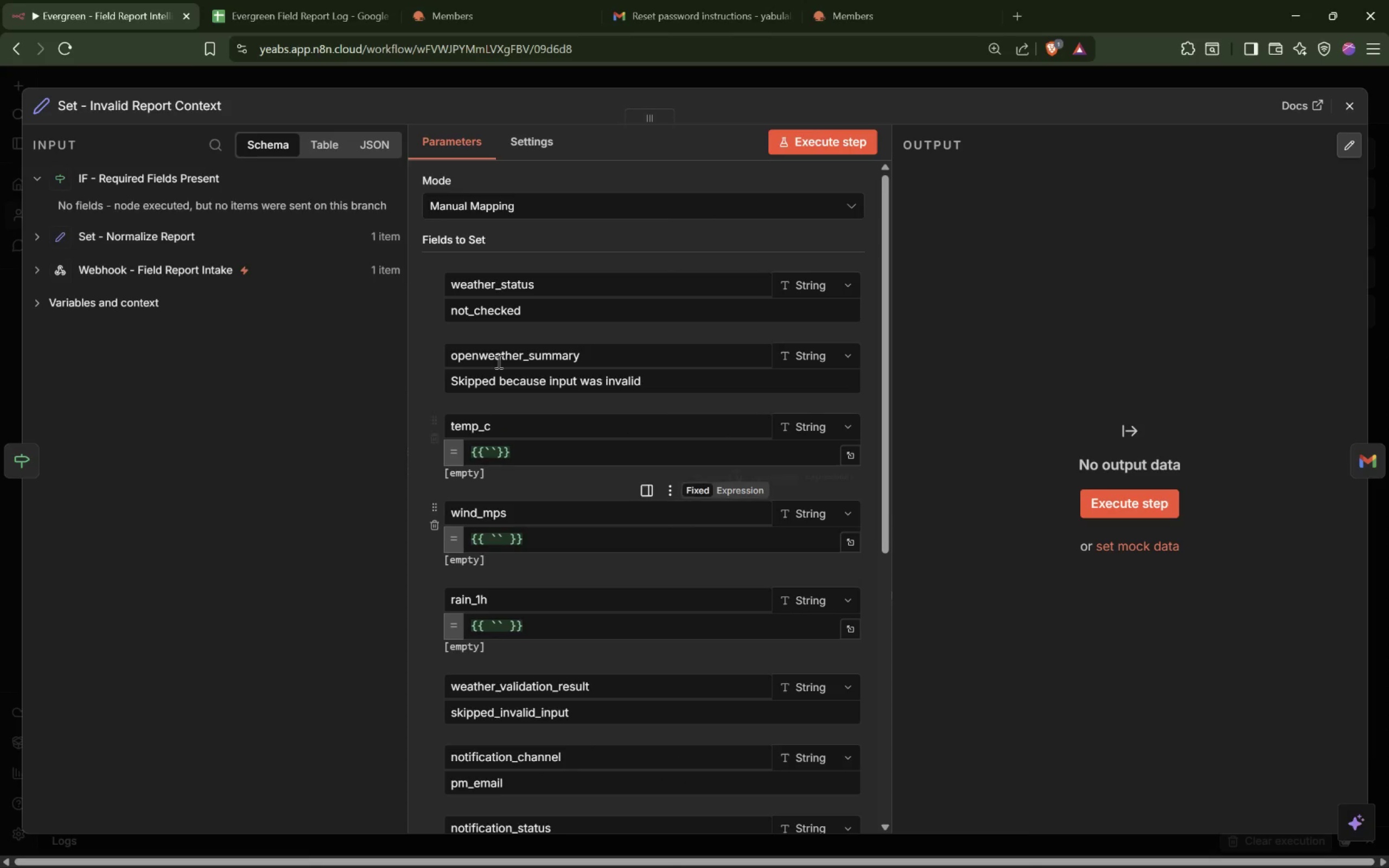 
left_click([543, 155])
 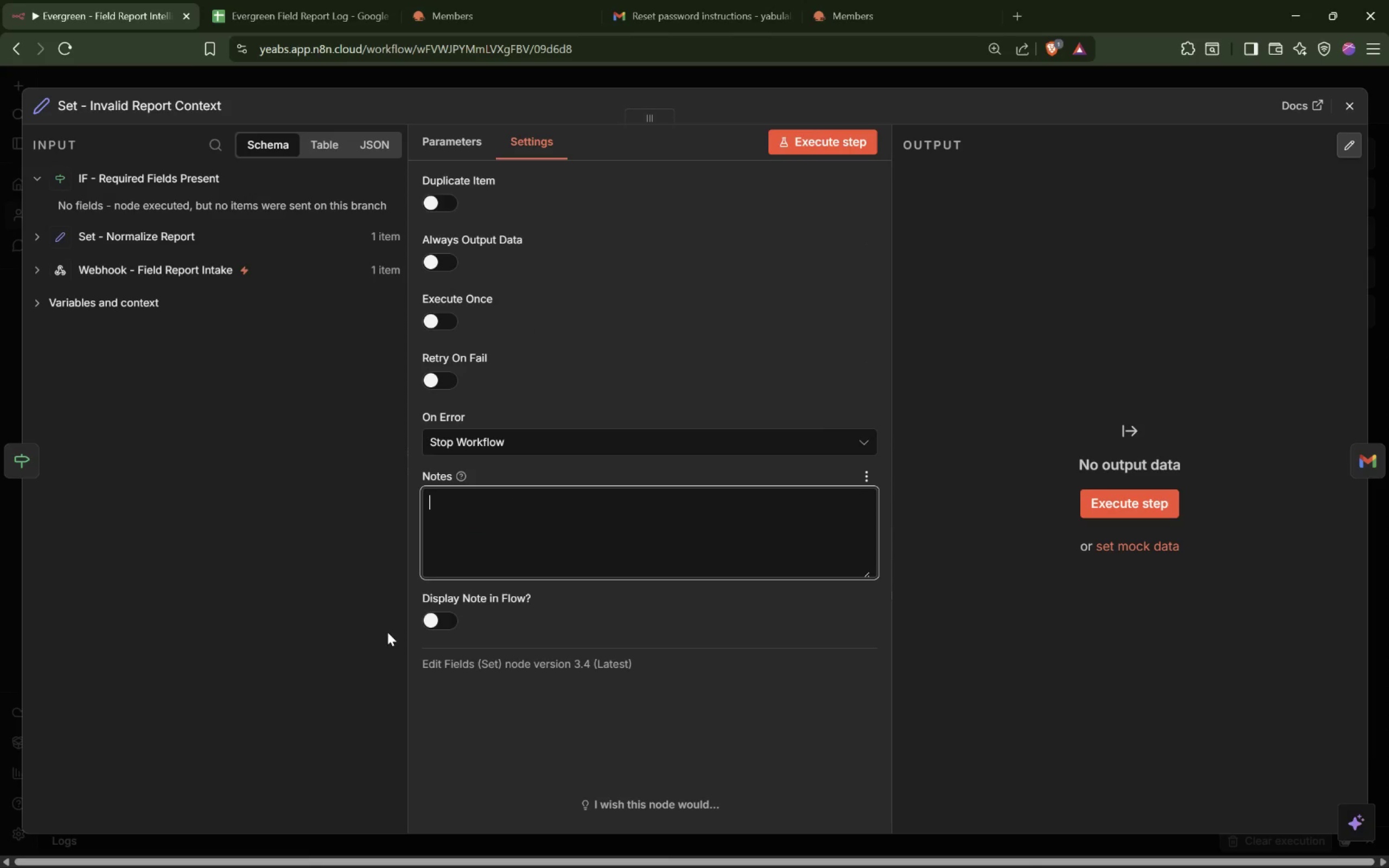 
left_click_drag(start_coordinate=[431, 622], to_coordinate=[434, 621])
 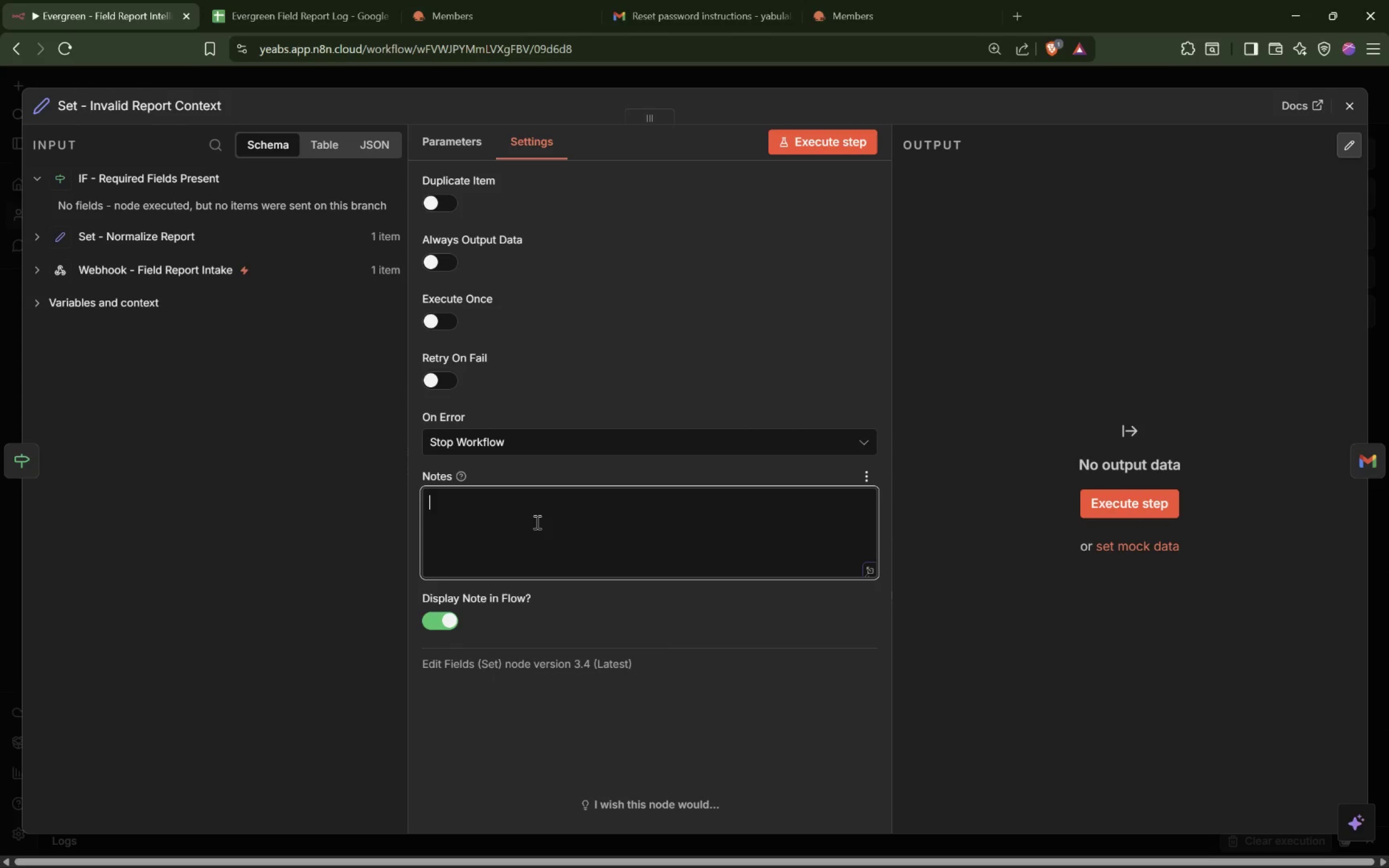 
wait(5.04)
 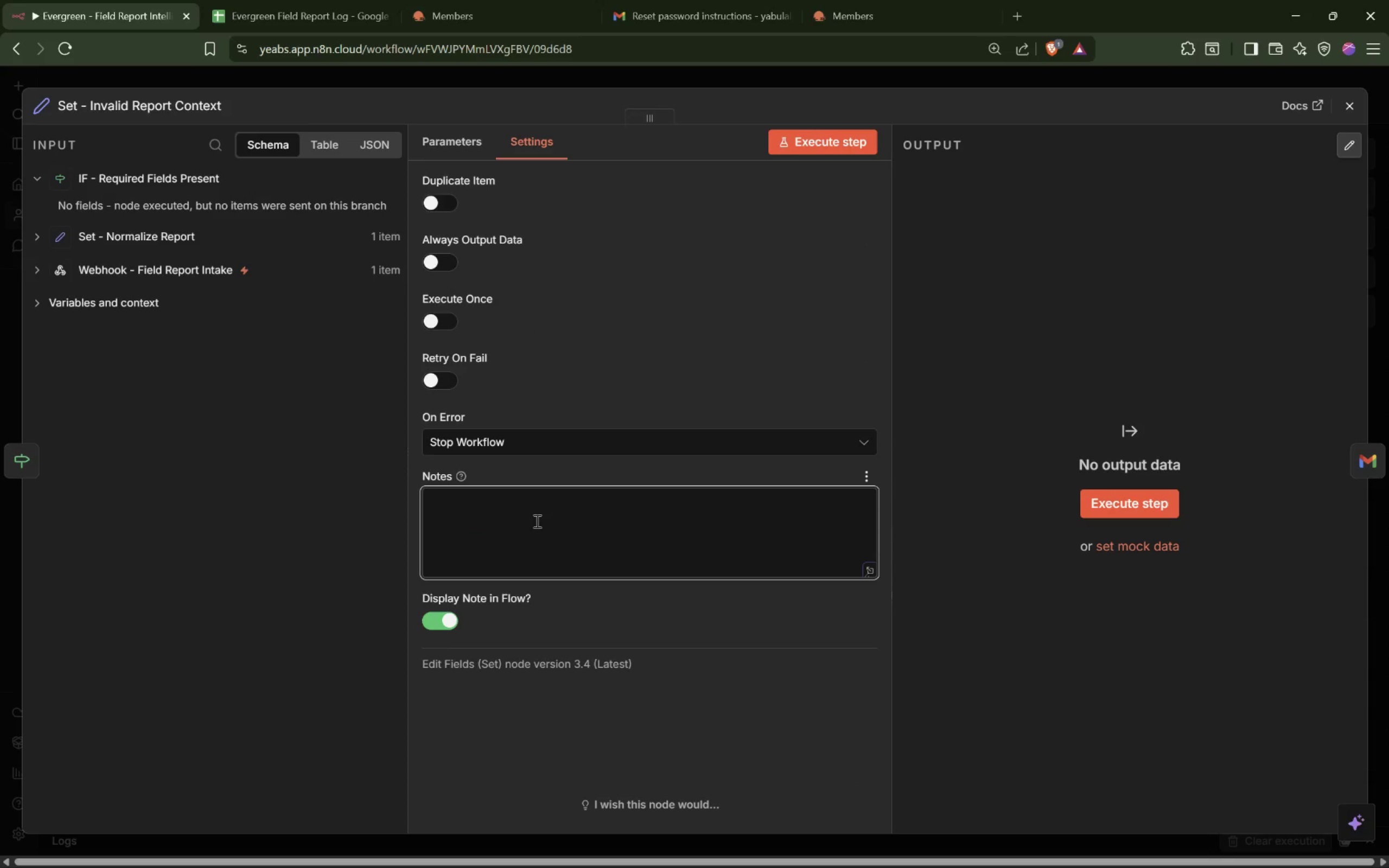 
type(Adds a final status package for bad input before notifying the PM.)
 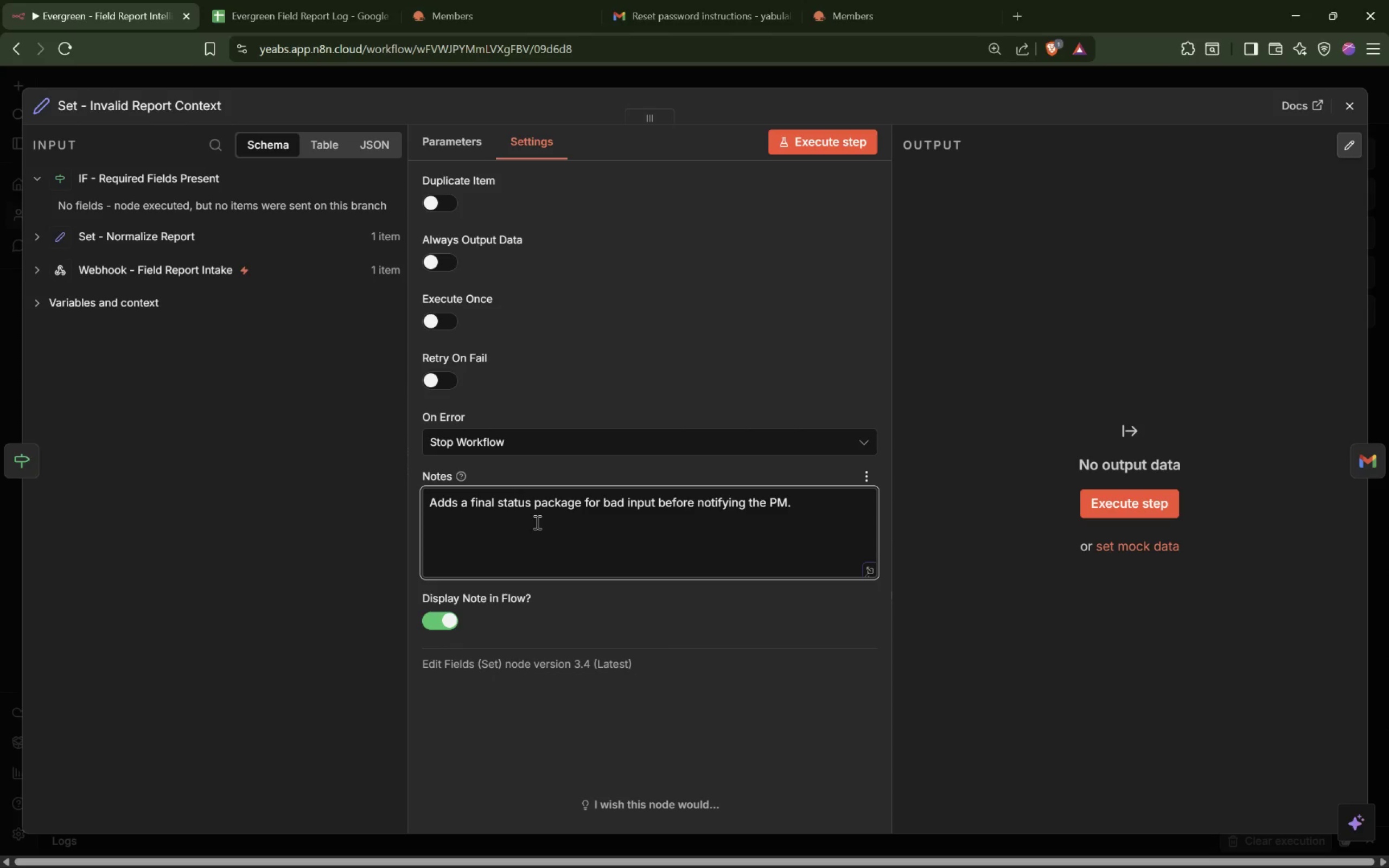 
double_click([929, 538])
 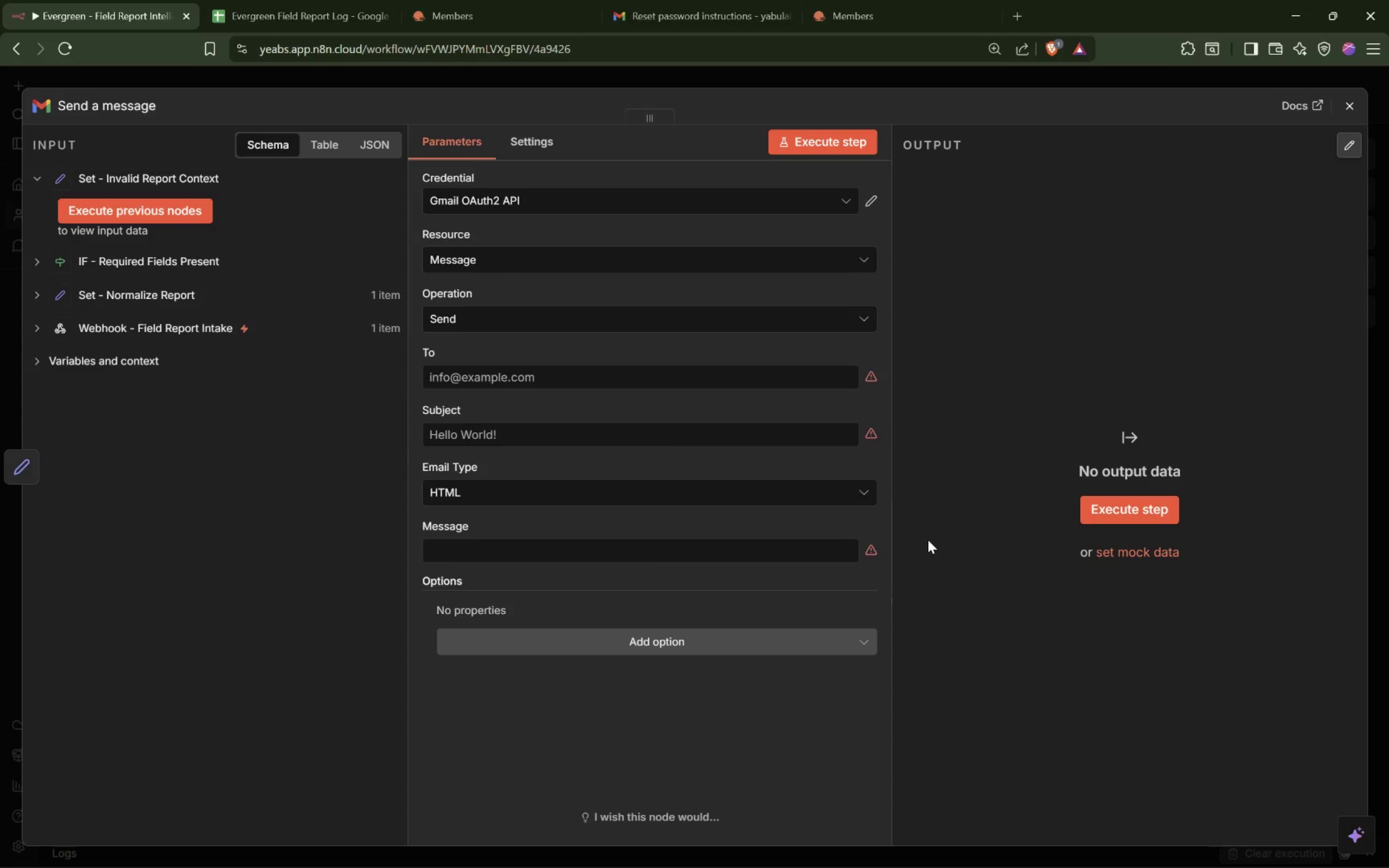 
wait(7.79)
 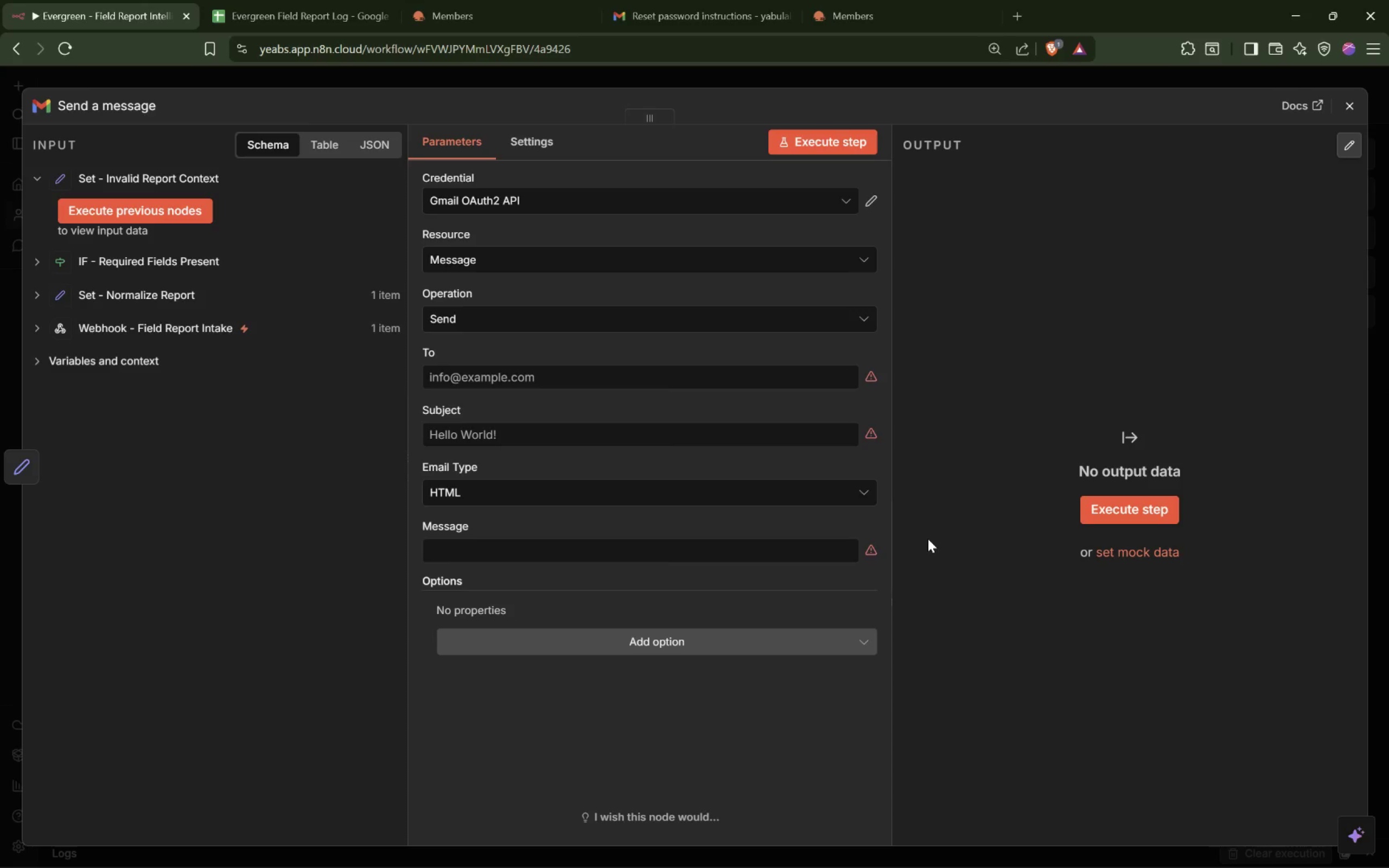 
left_click([137, 100])
 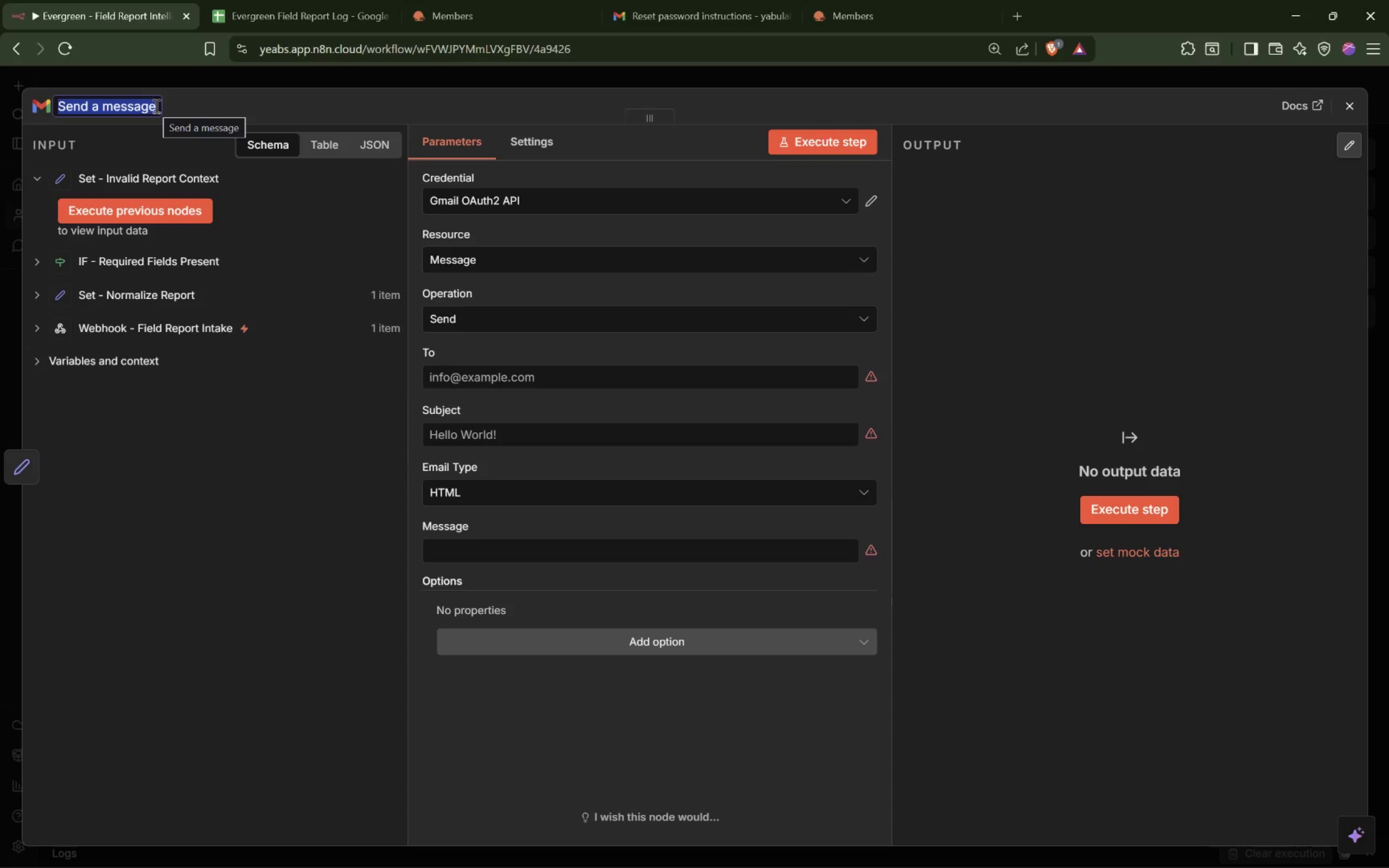 
wait(17.4)
 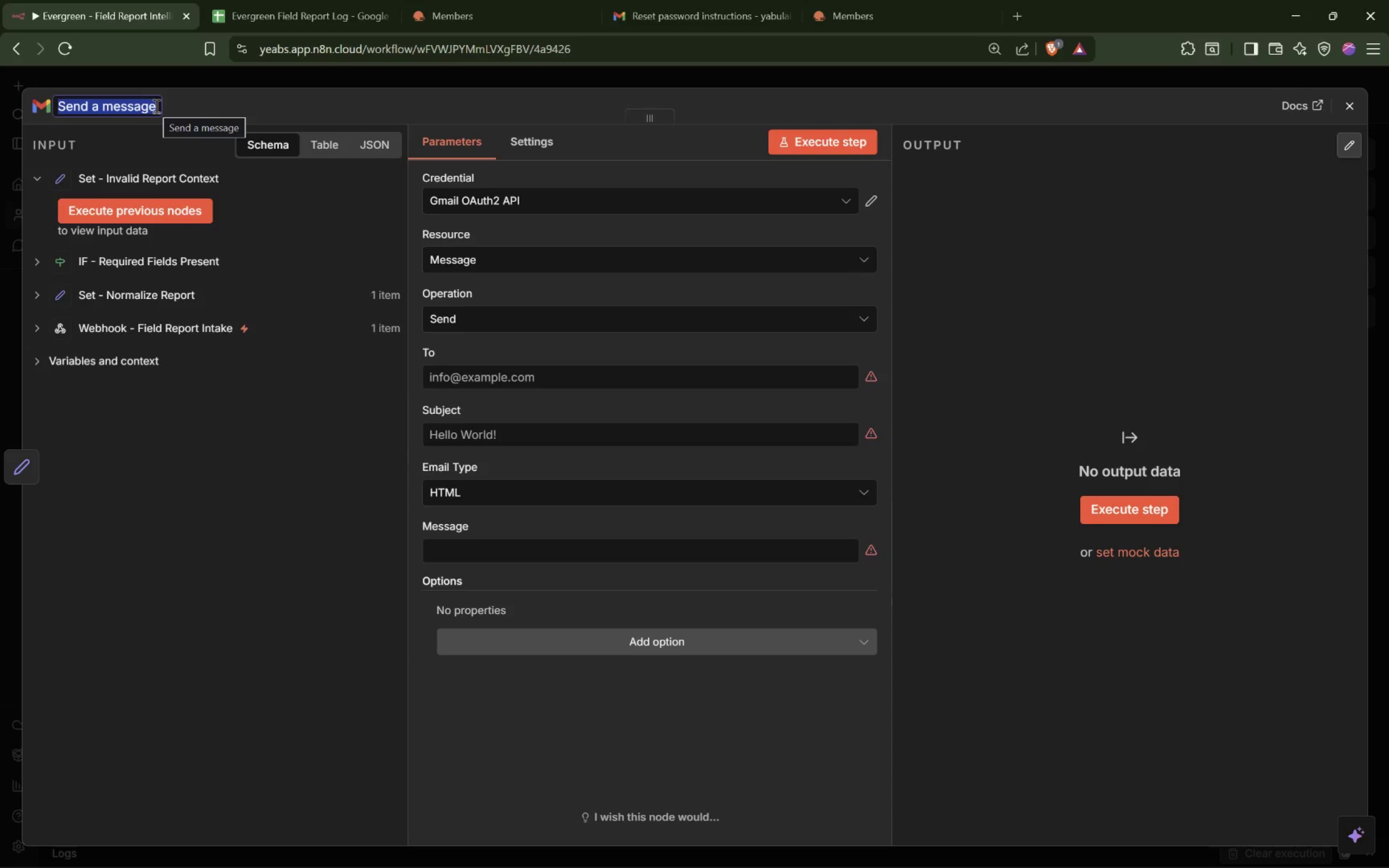 
type(Gmial)
key(Backspace)
key(Backspace)
key(Backspace)
type(ail - PM Invalid Input Alert)
 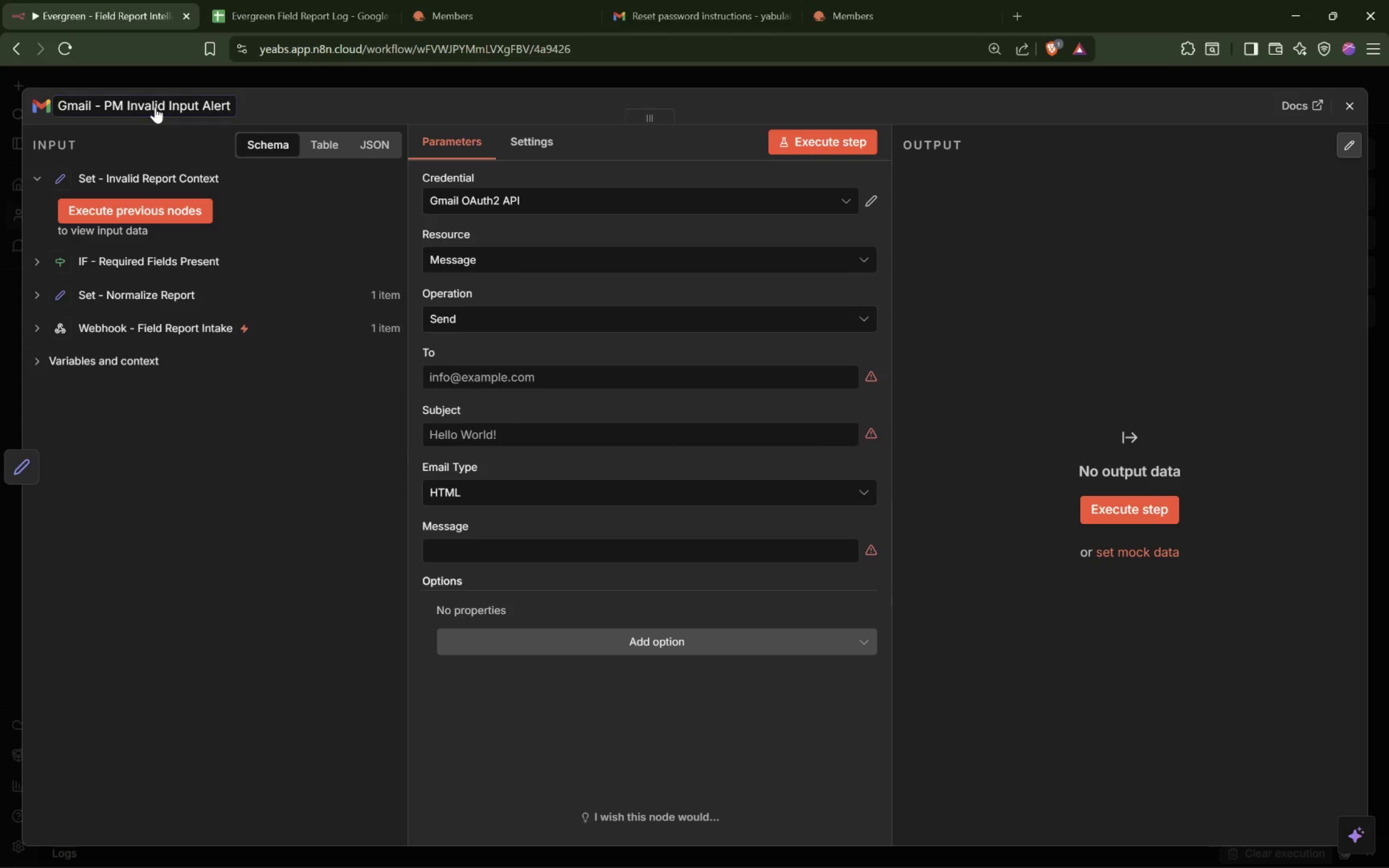 
 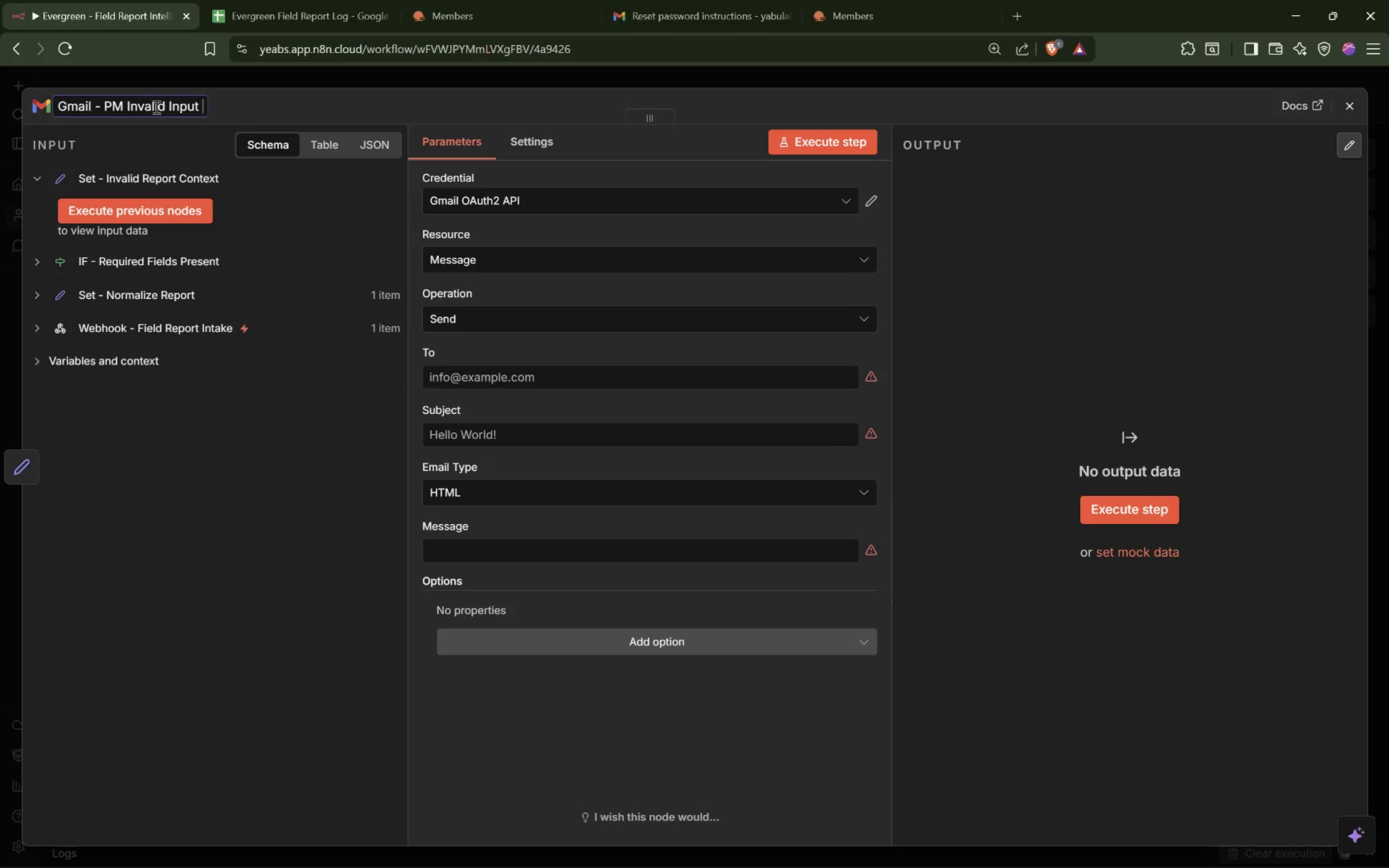 
key(Enter)
 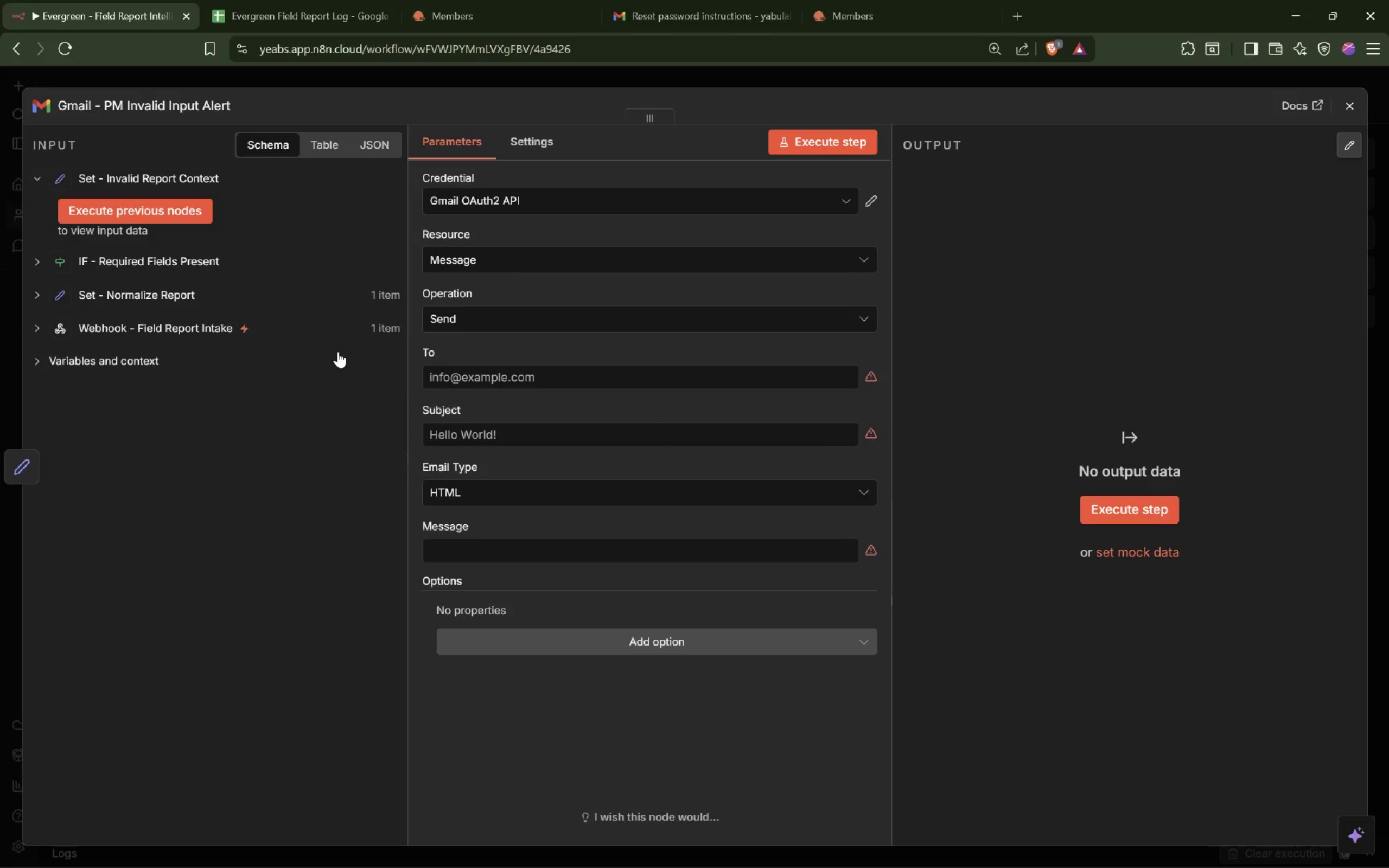 
left_click([539, 147])
 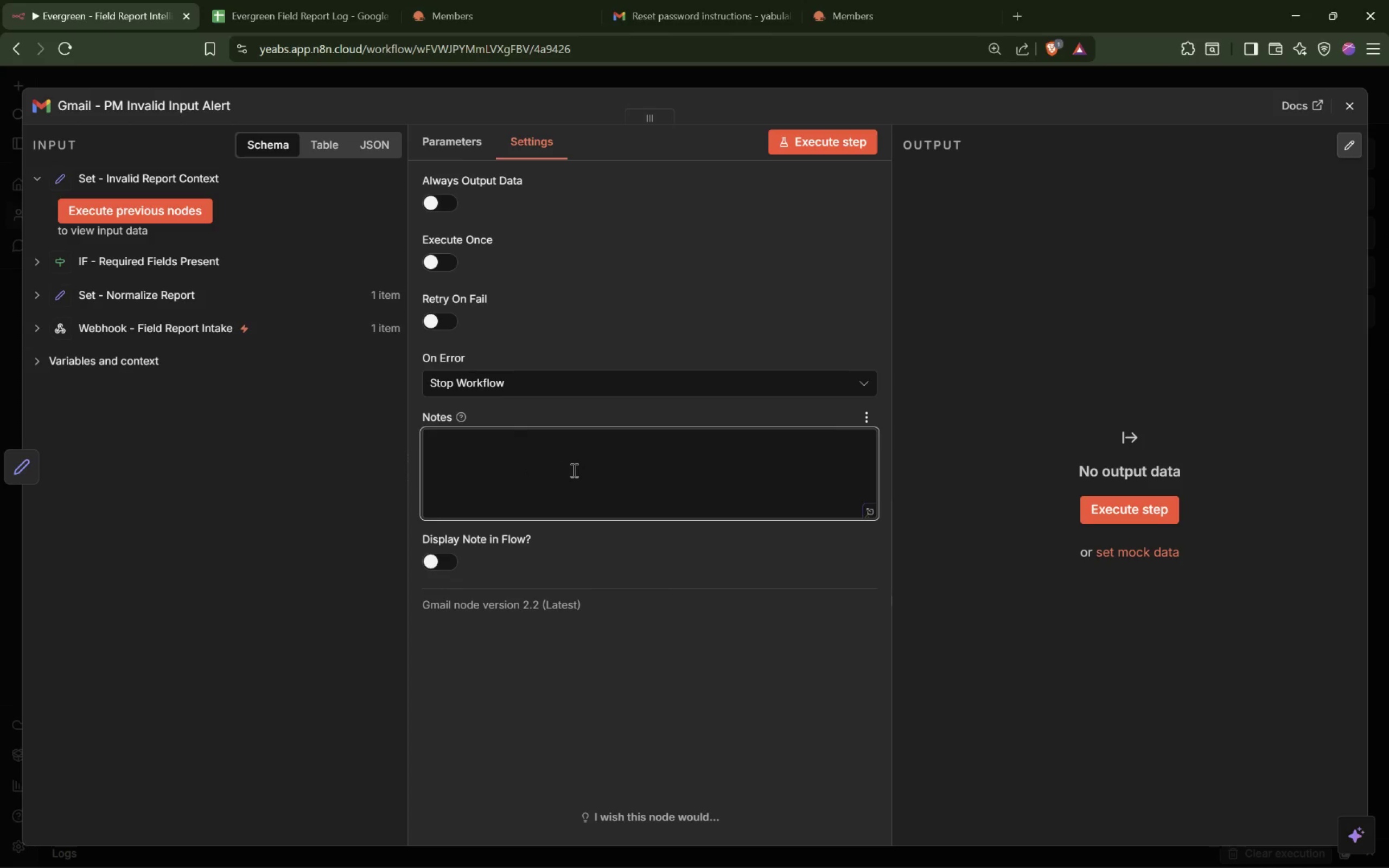 
left_click([432, 571])
 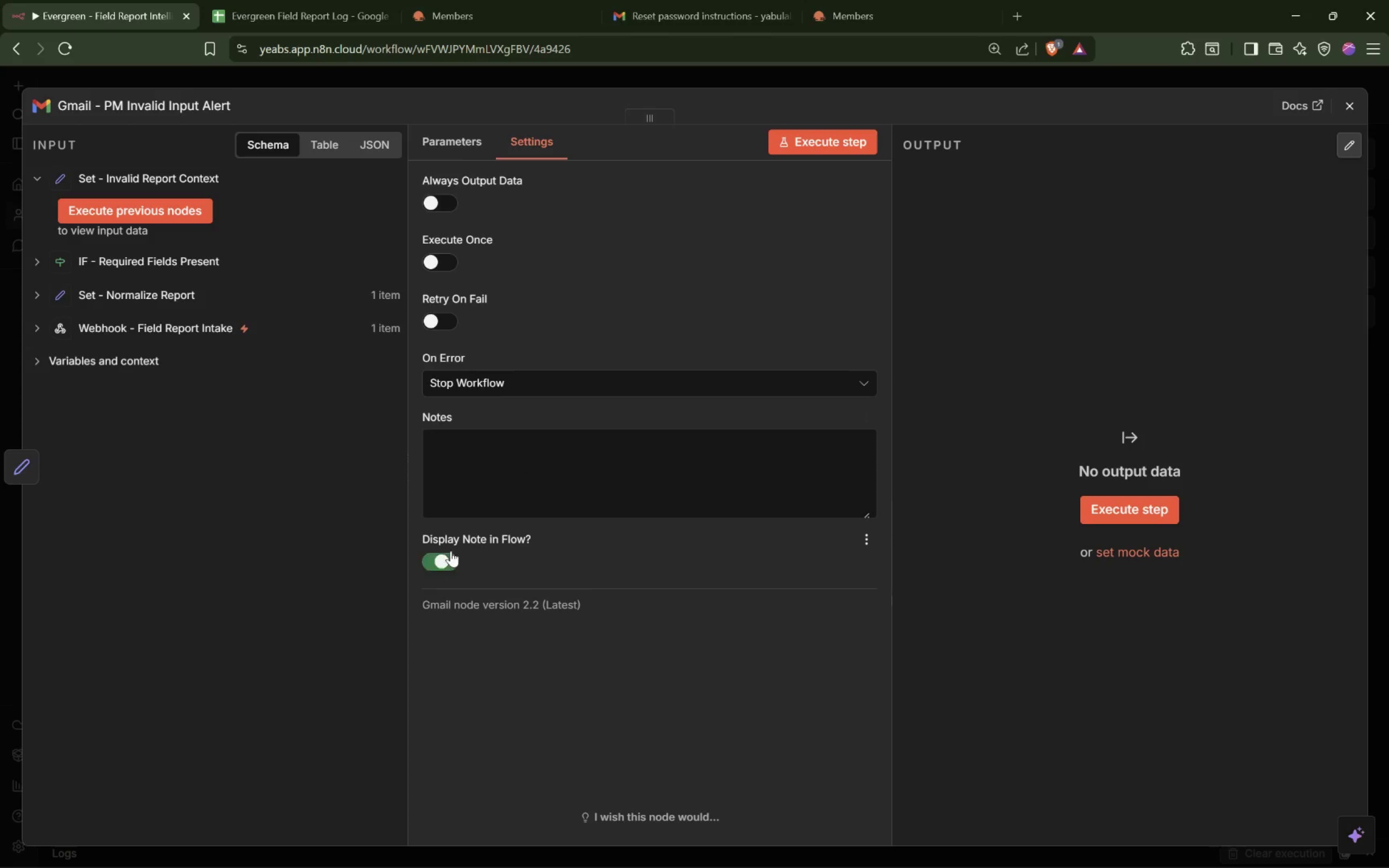 
double_click([493, 496])
 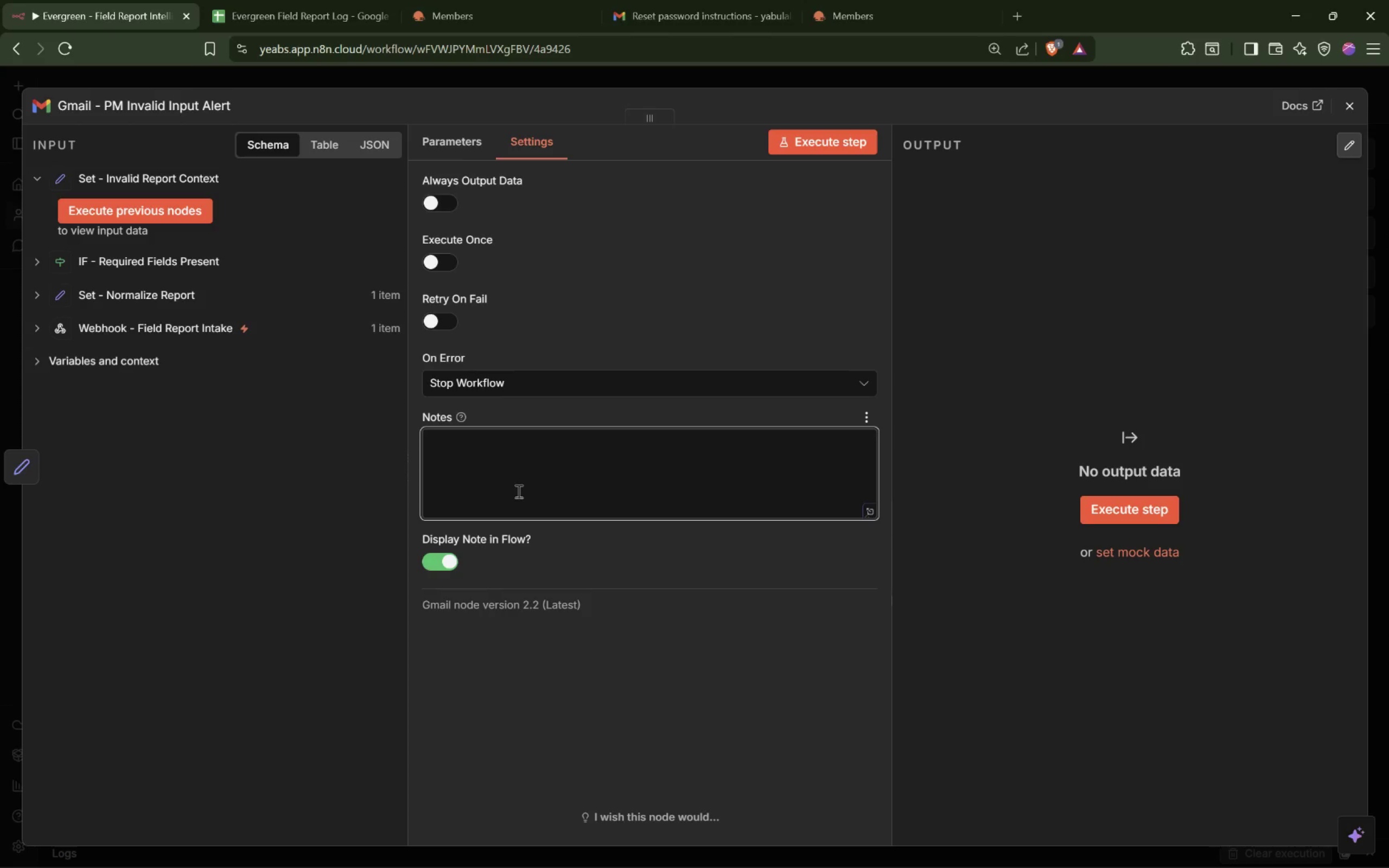 
type(Emails the Prj)
key(Backspace)
key(Backspace)
type(oject Manager so malformed submissions get reviewed instead of disappearing.)
 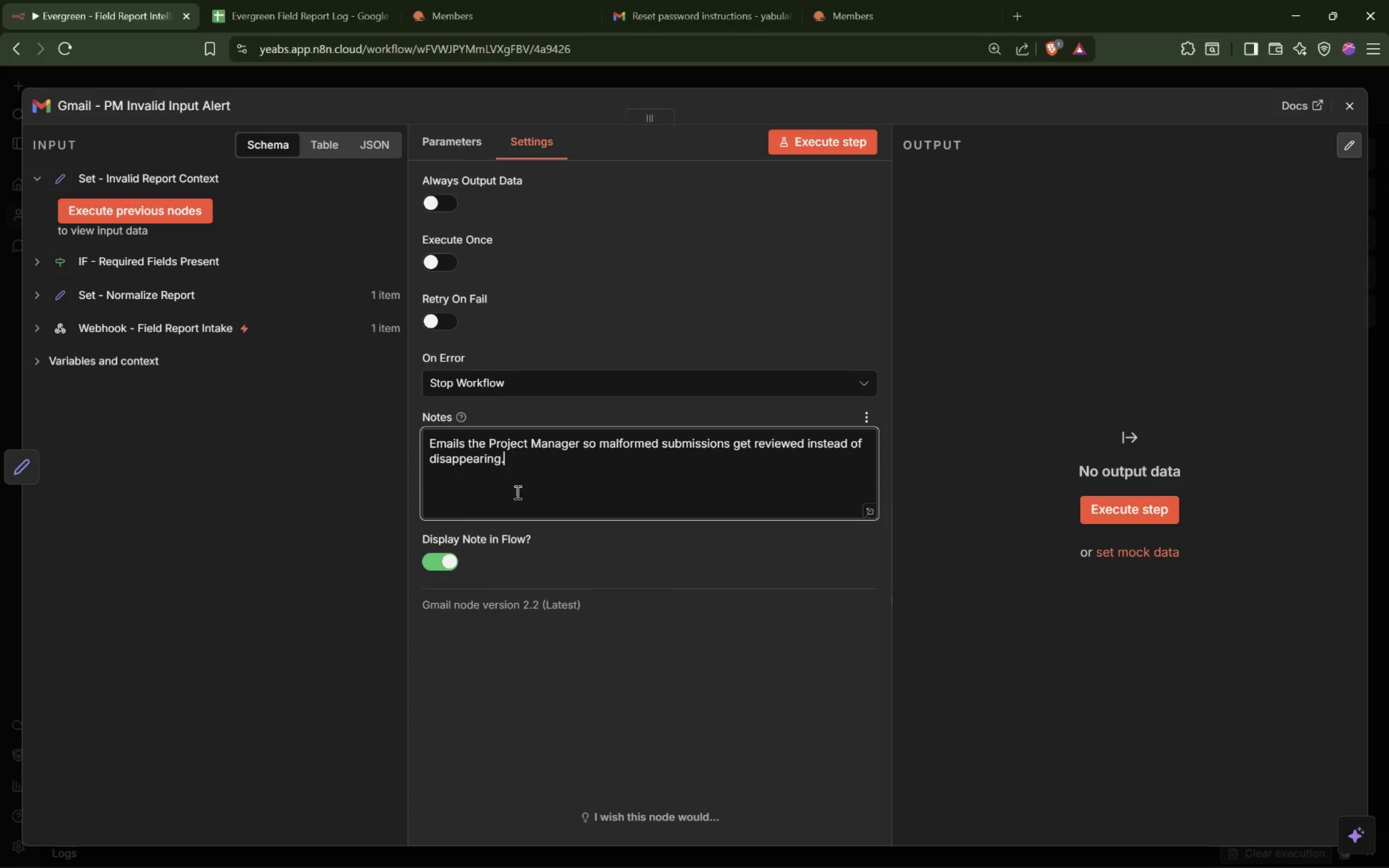 
wait(29.7)
 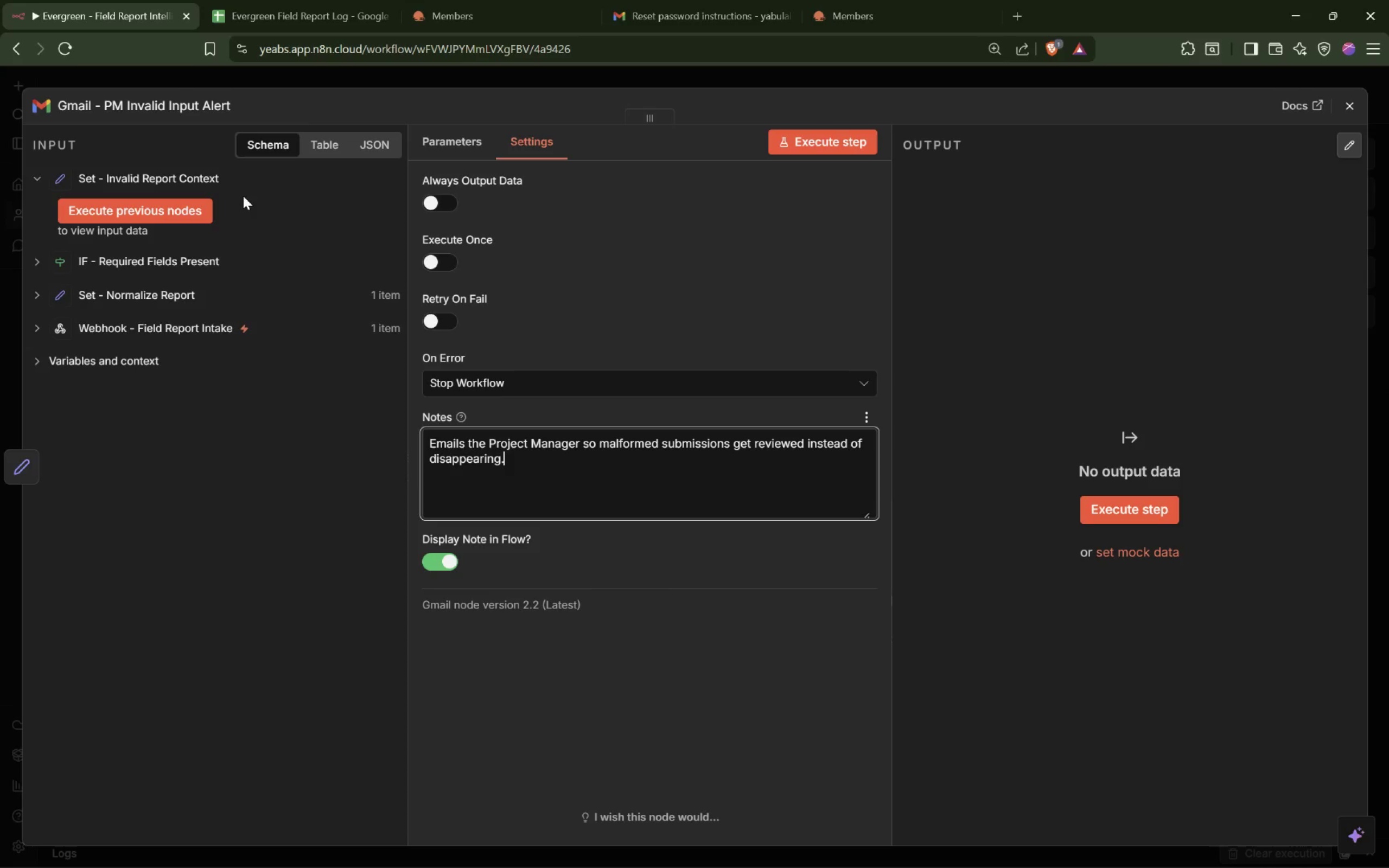 
left_click([472, 146])
 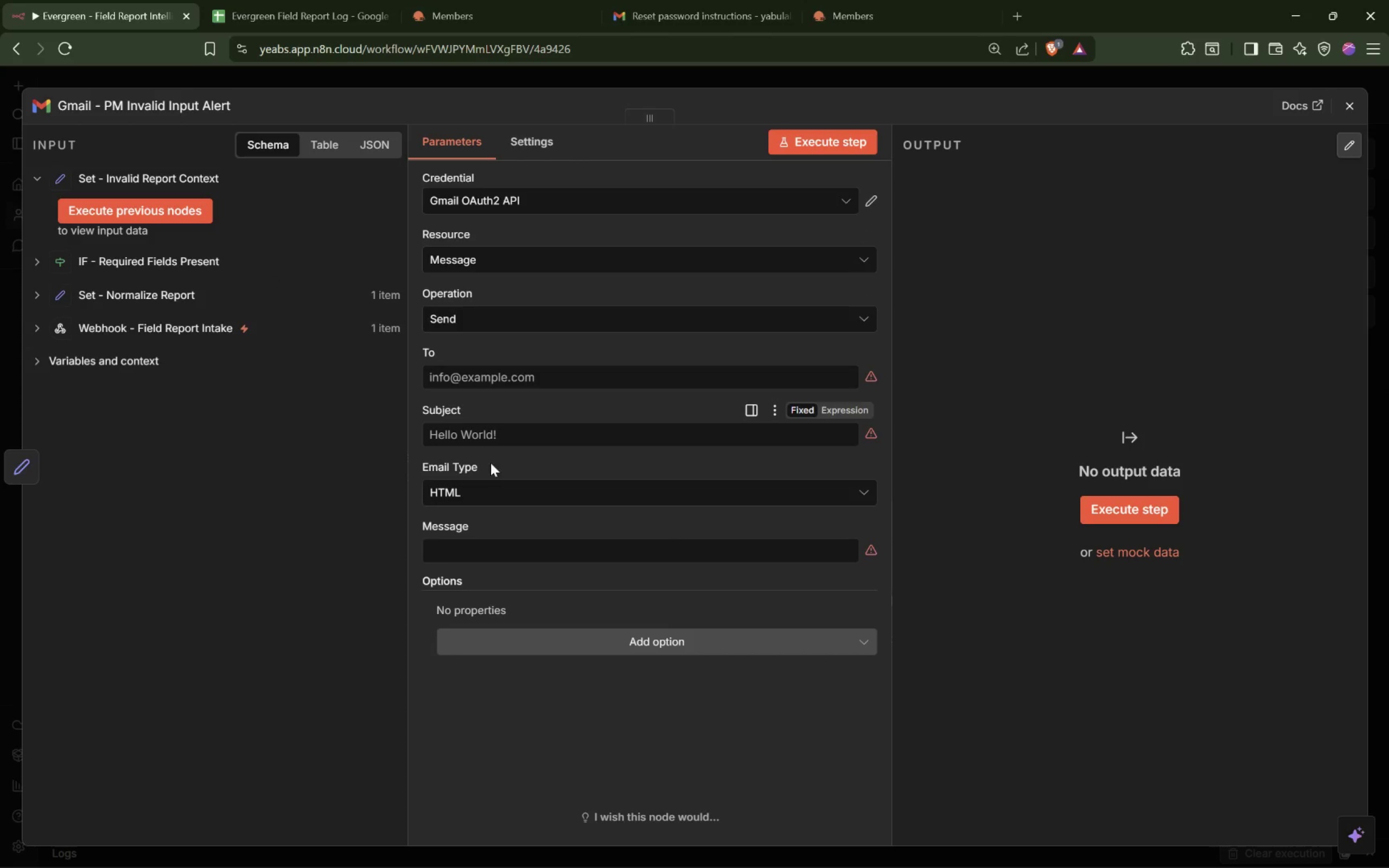 
mouse_move([517, 487])
 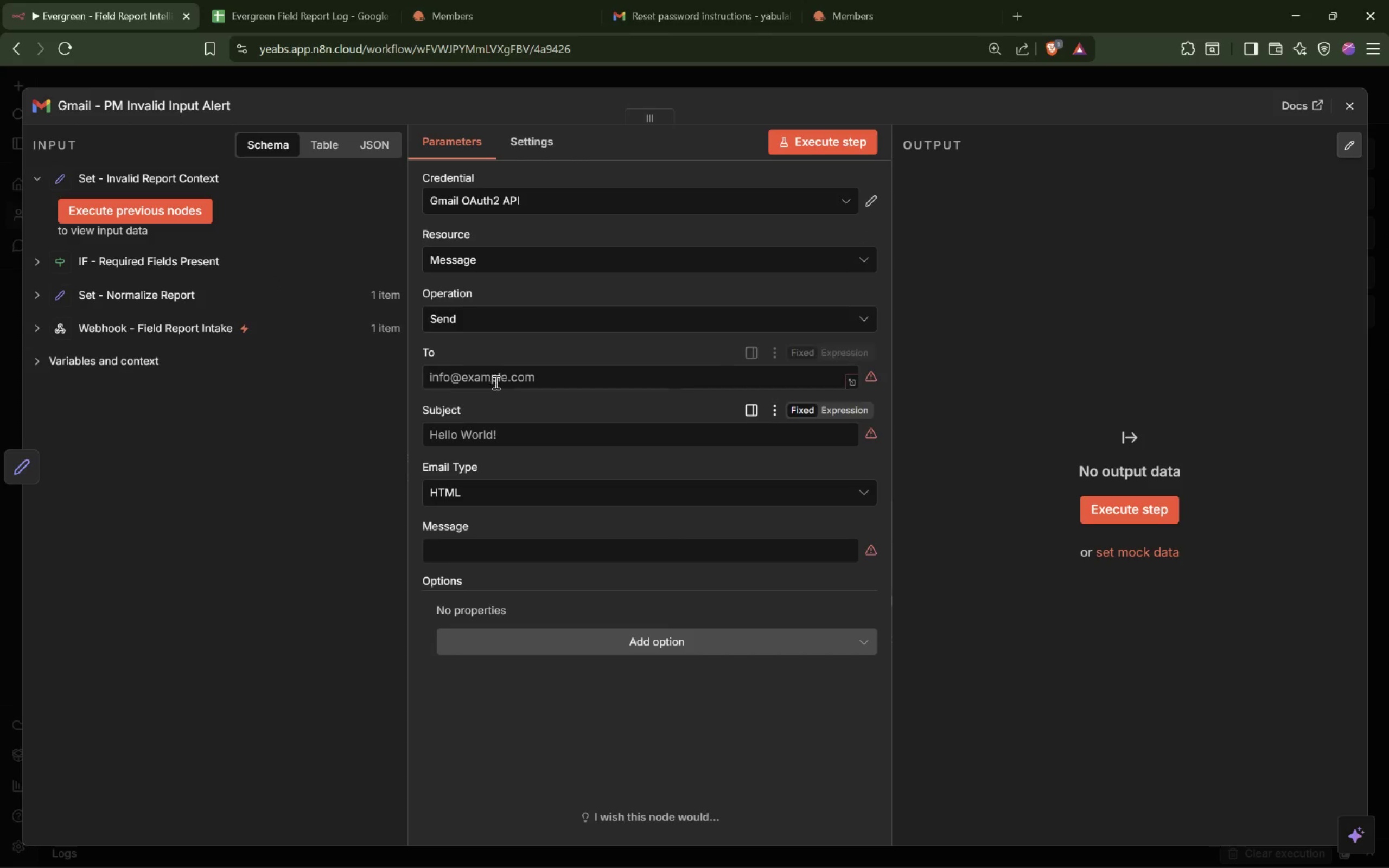 
left_click([498, 378])
 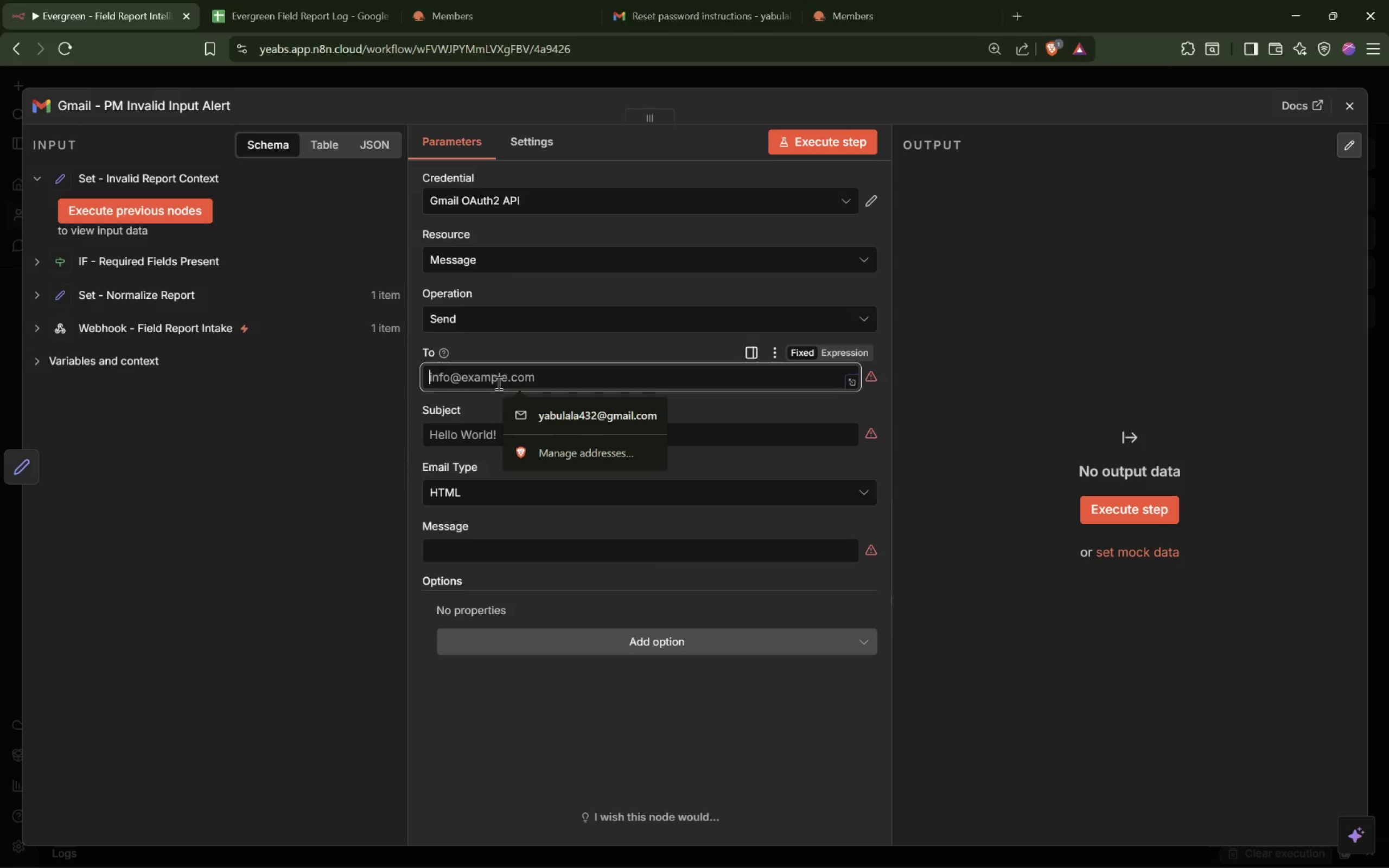 
type(pm@evergreenturf)
 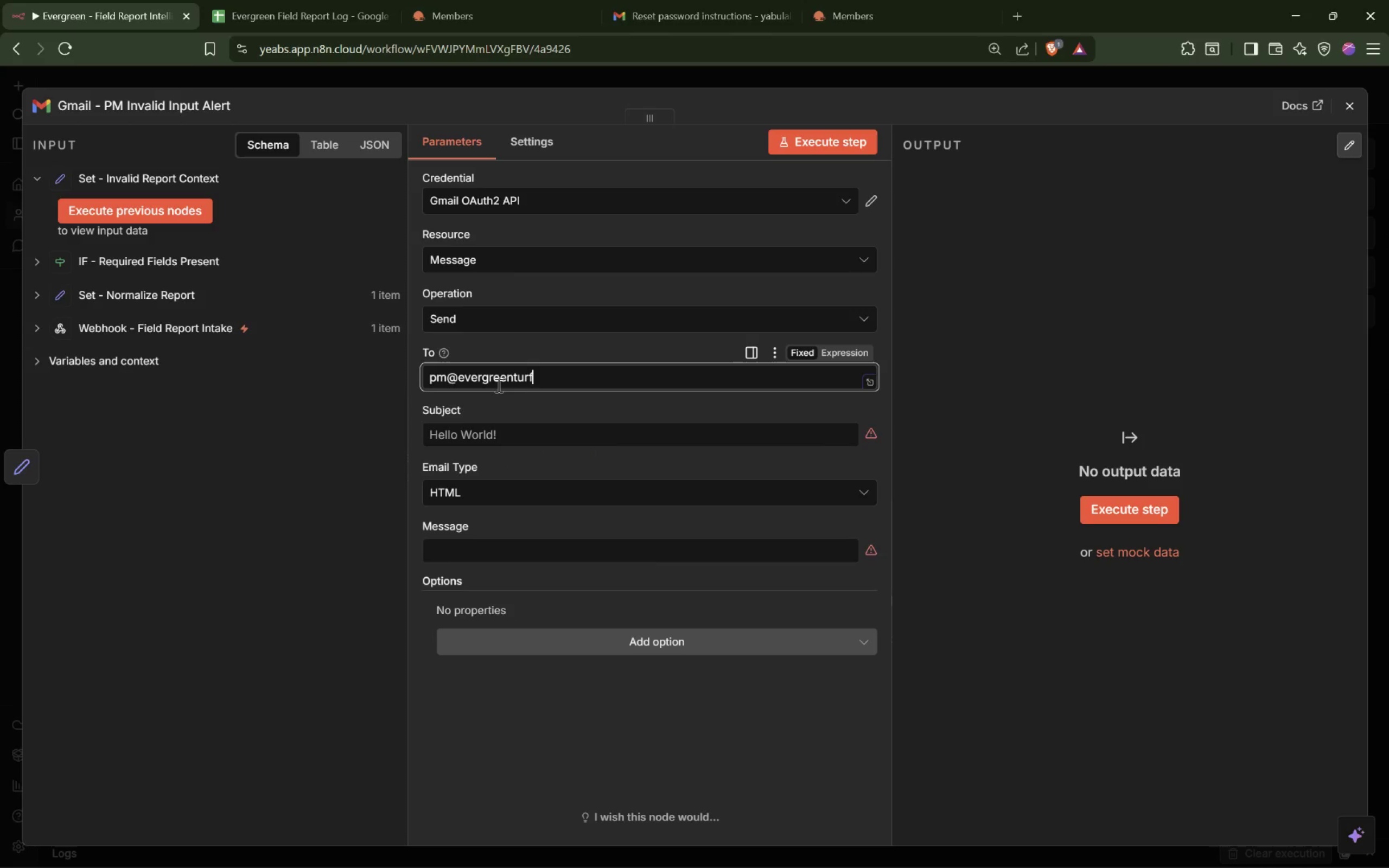 
type(andaquatics.oc)
key(Backspace)
key(Backspace)
type(com)
 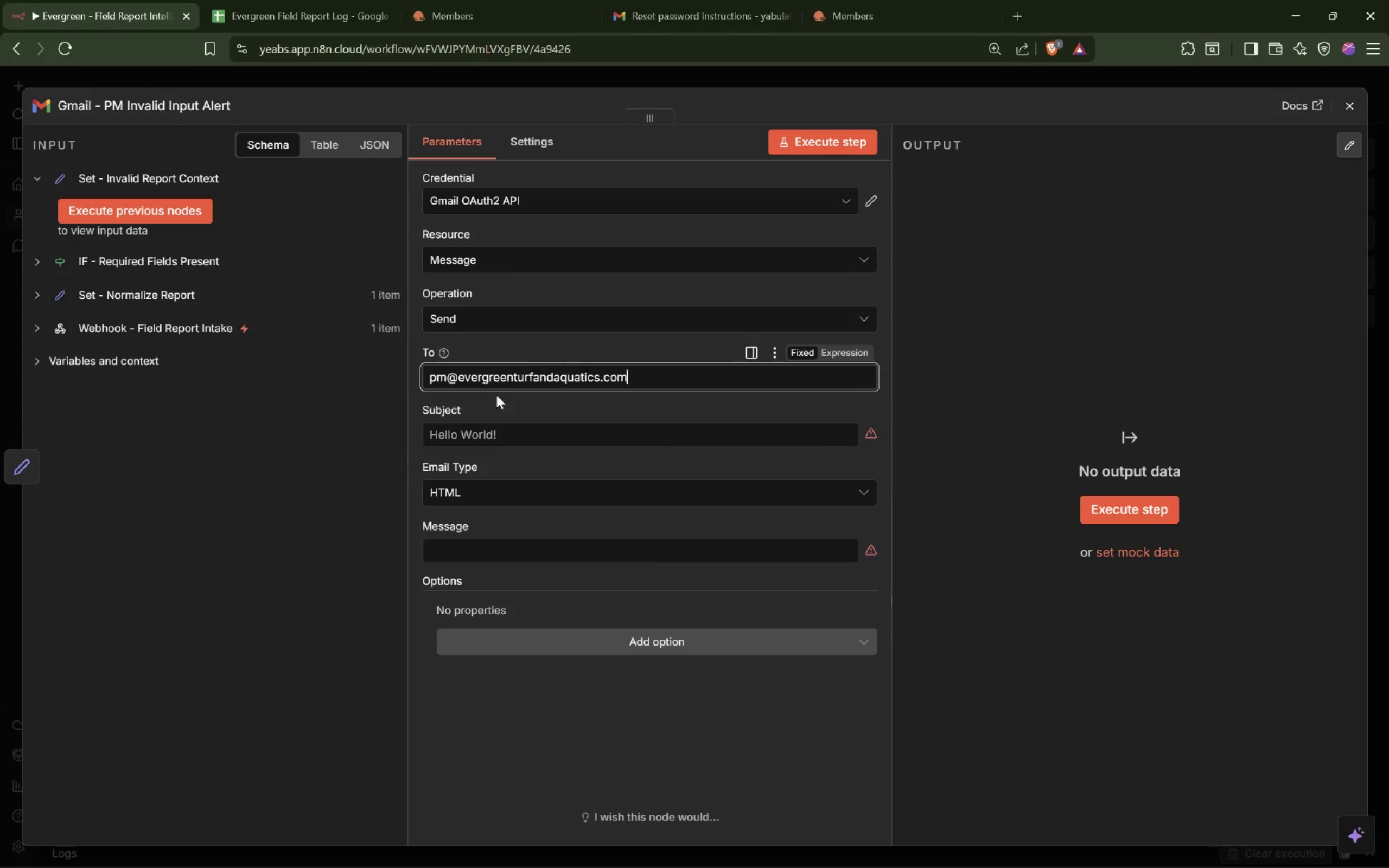 
left_click([500, 429])
 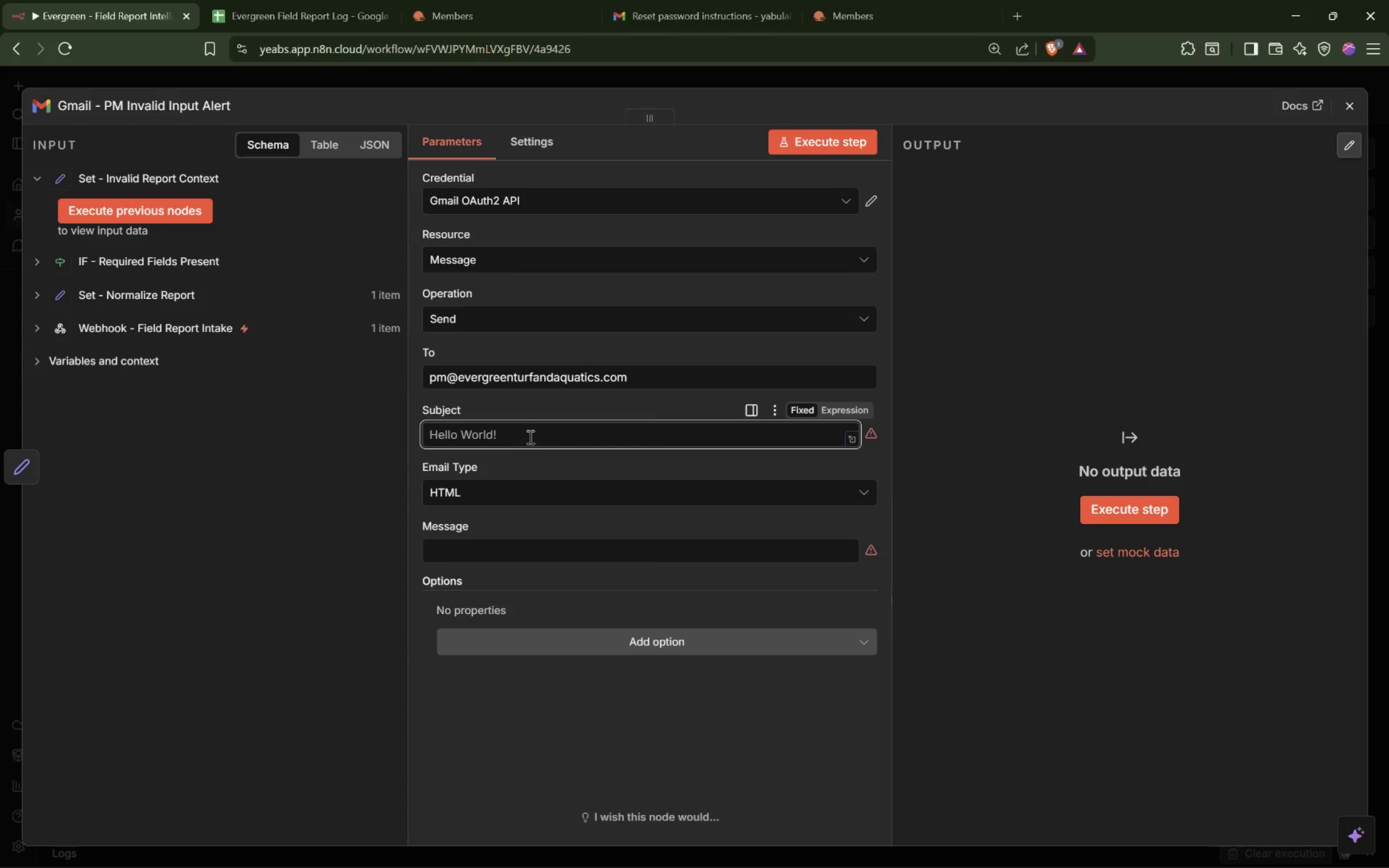 
type(Invalid F)
key(Backspace)
type(field)
key(Backspace)
key(Backspace)
key(Backspace)
key(Backspace)
key(Backspace)
type(fie)
key(Backspace)
key(Backspace)
key(Backspace)
type(Field Report Received: {{)
key(Backspace)
key(Backspace)
type(: )
 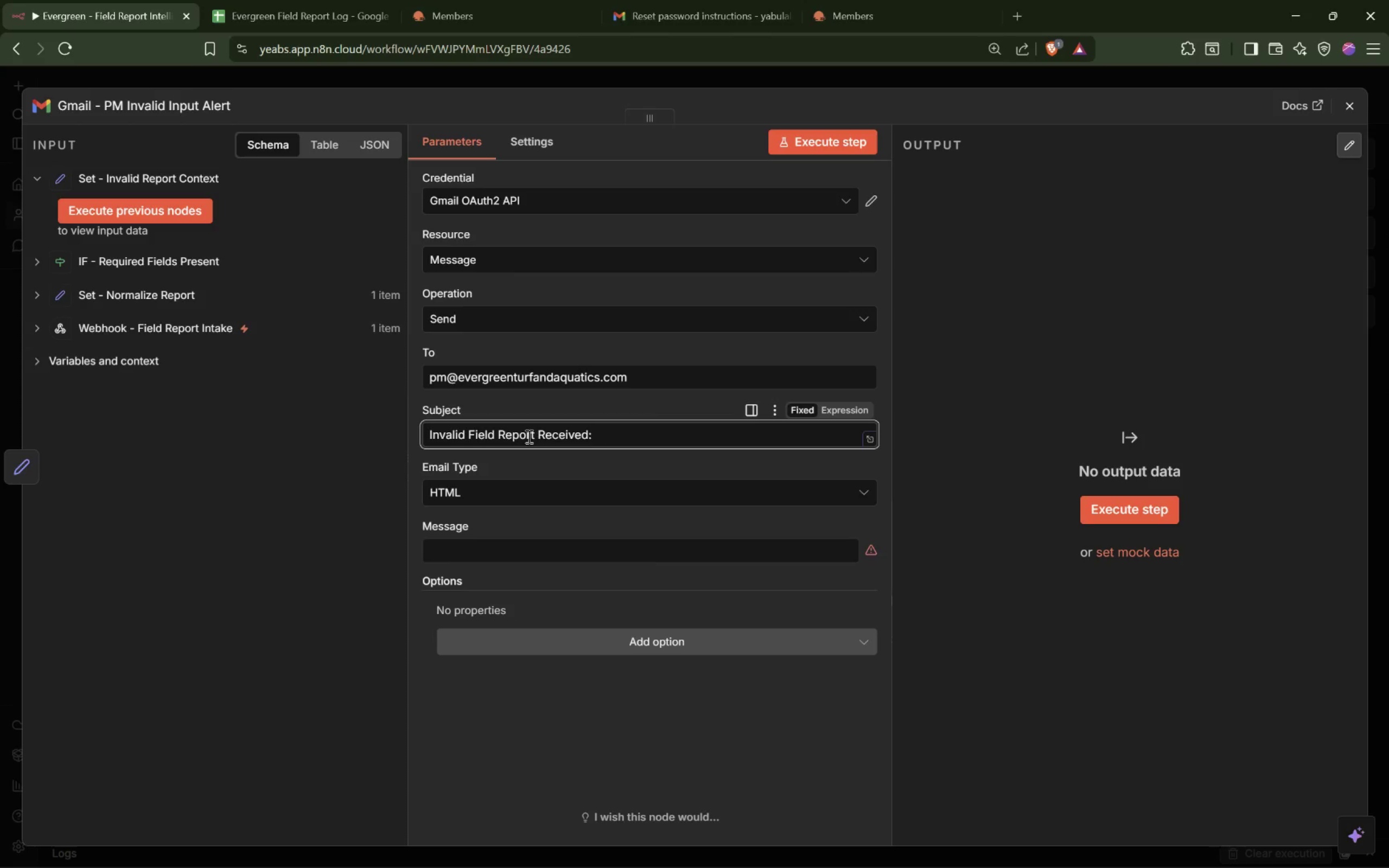 
 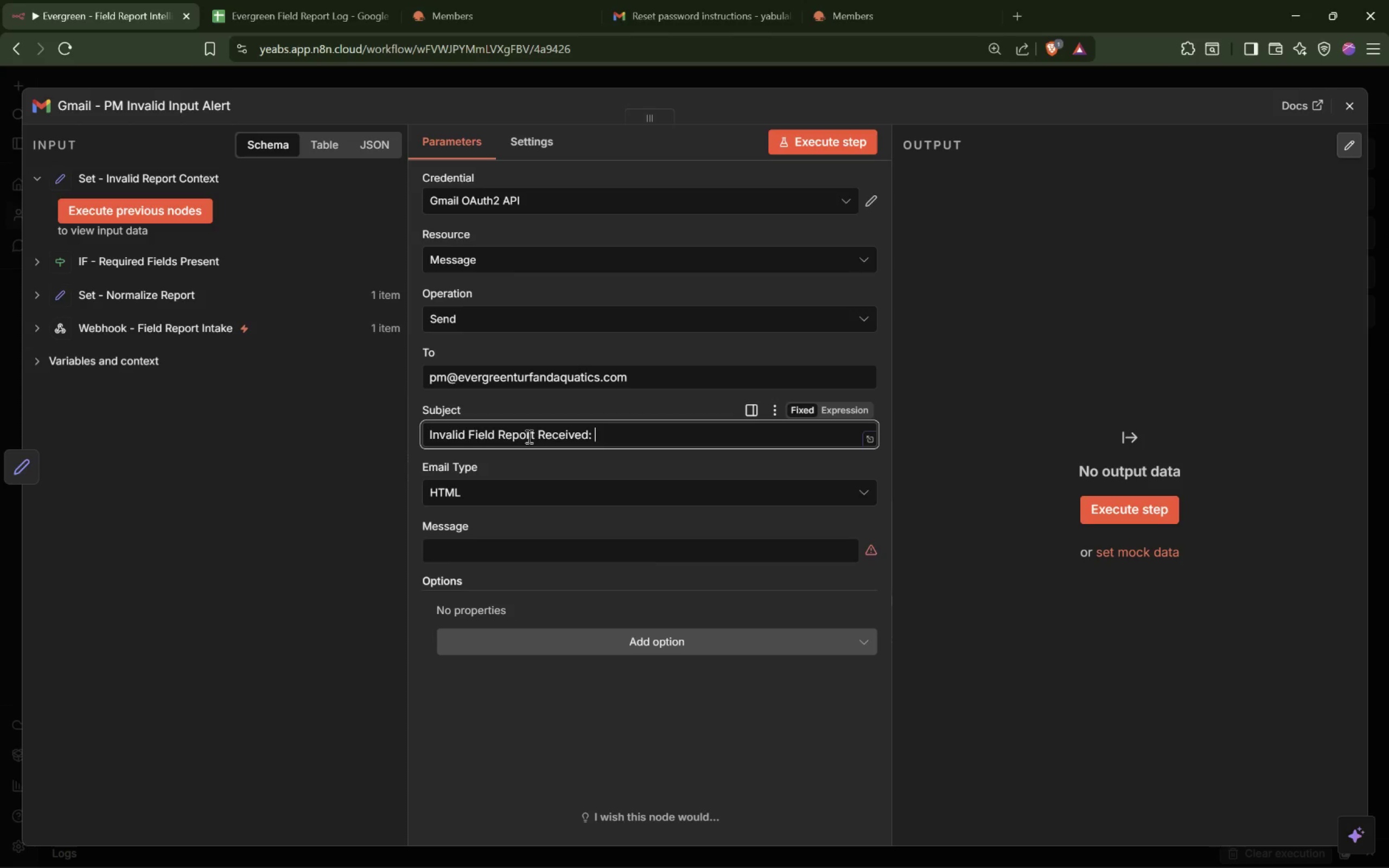 
hold_key(key=ShiftLeft, duration=0.31)
 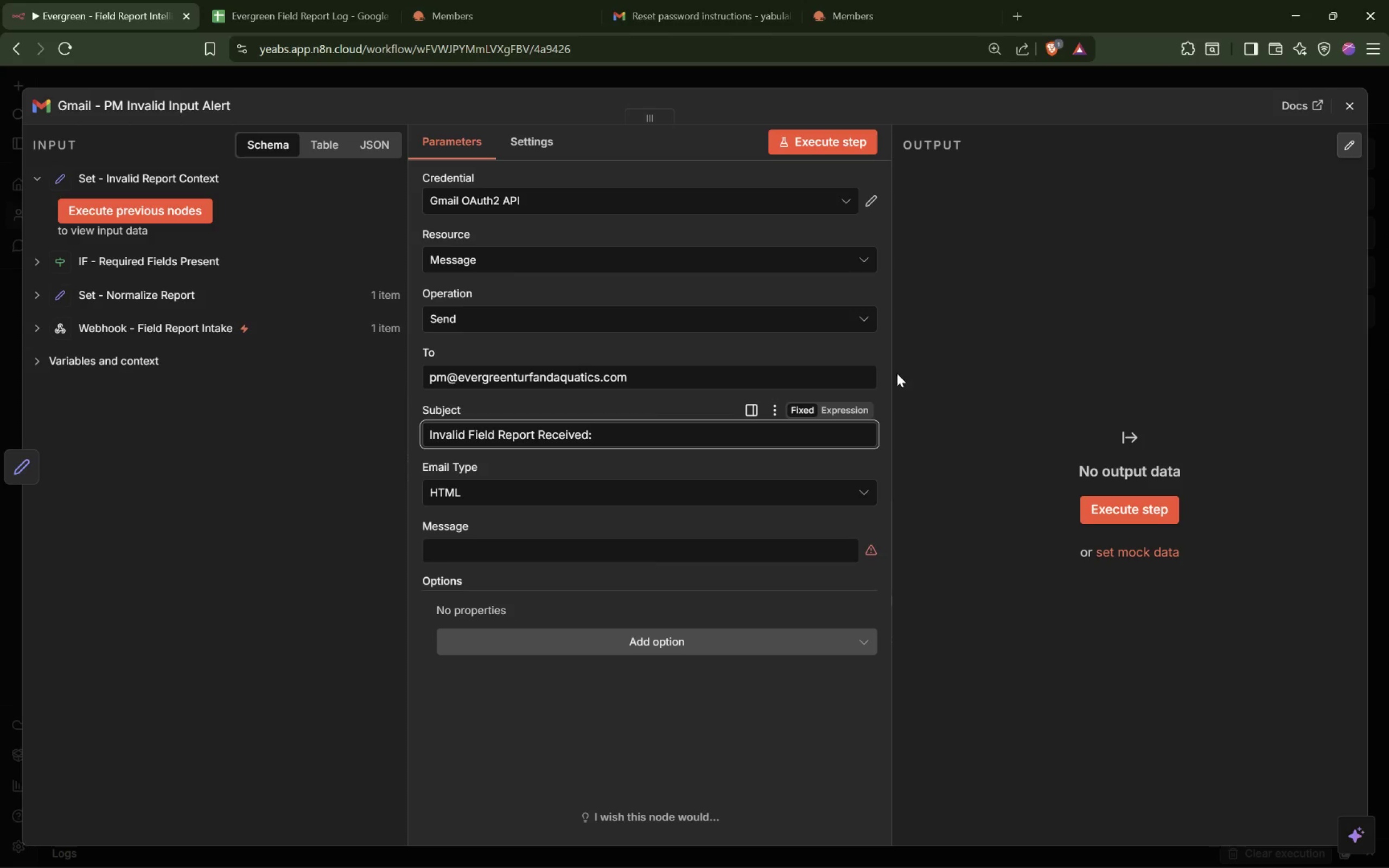 
left_click([863, 407])
 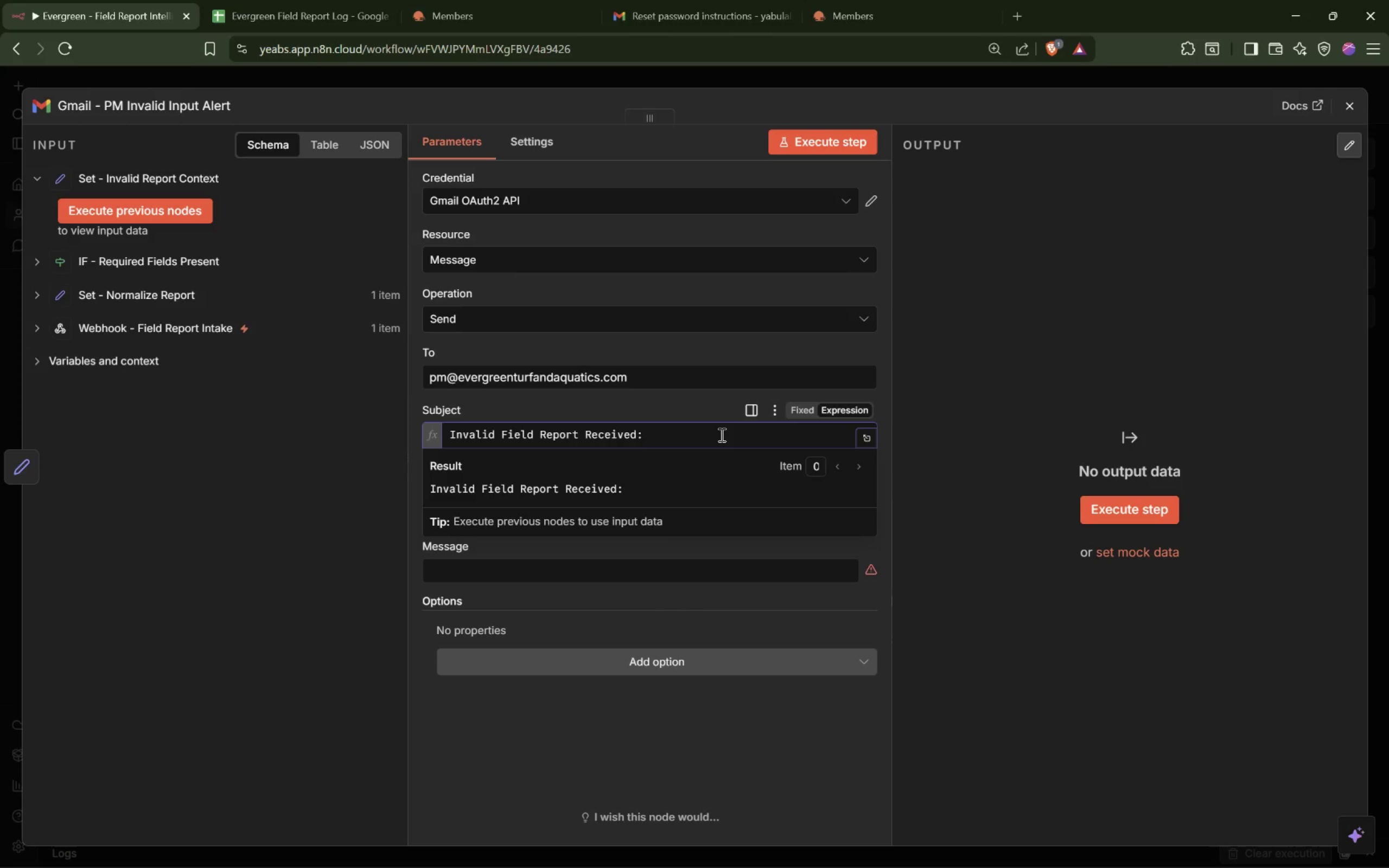 
key(Shift+BracketLeft)
 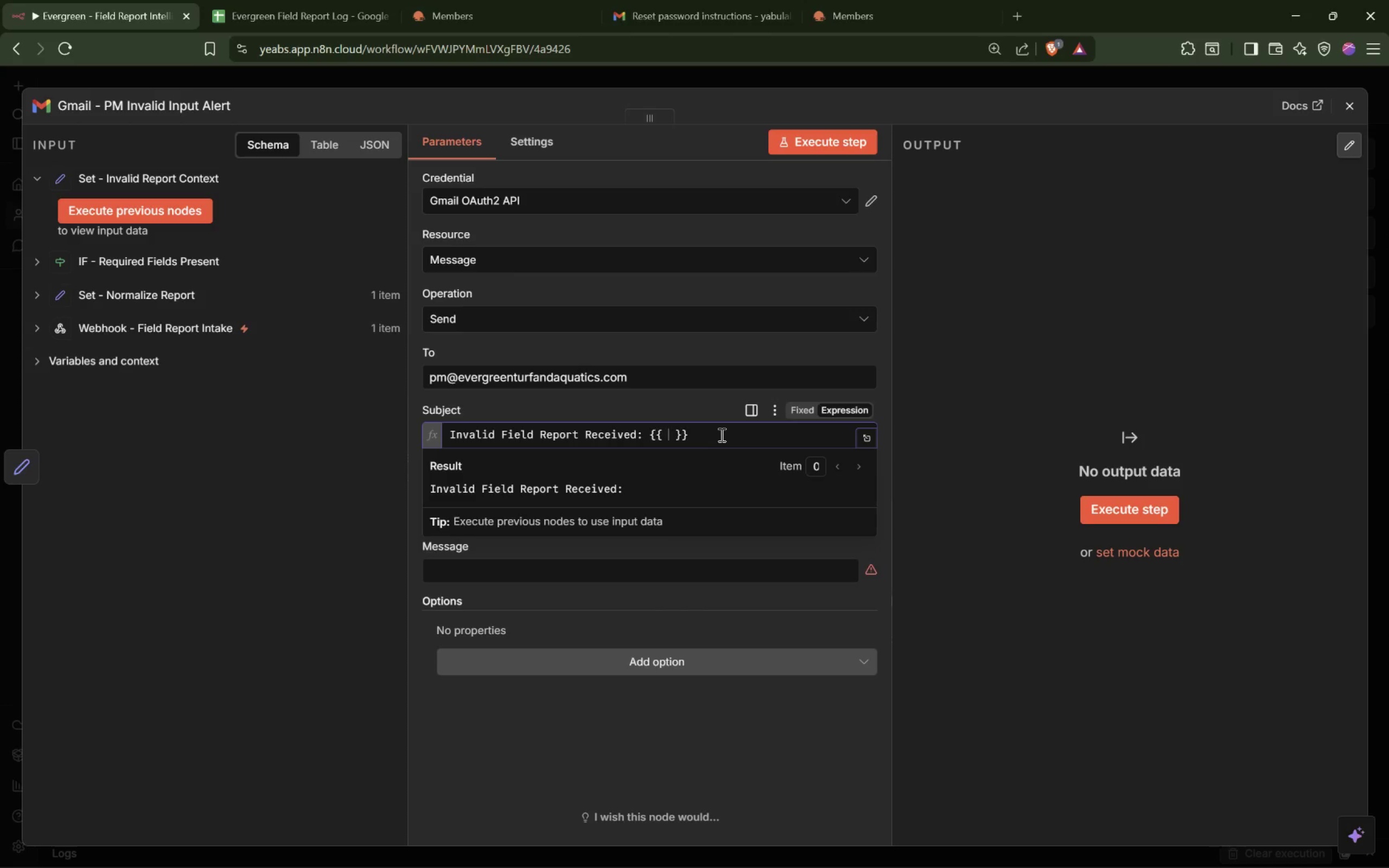 
key(Shift+BracketLeft)
 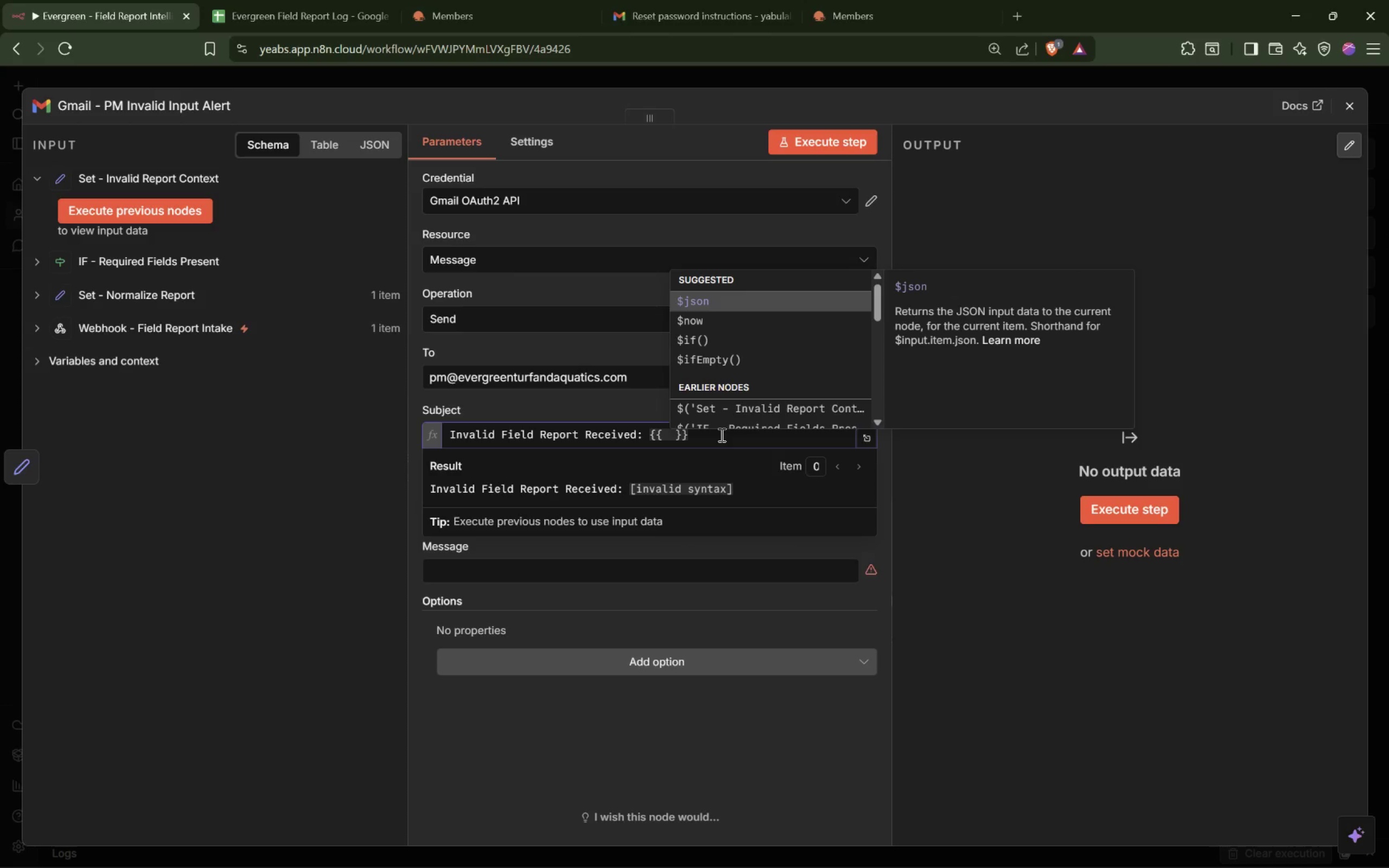 
wait(11.12)
 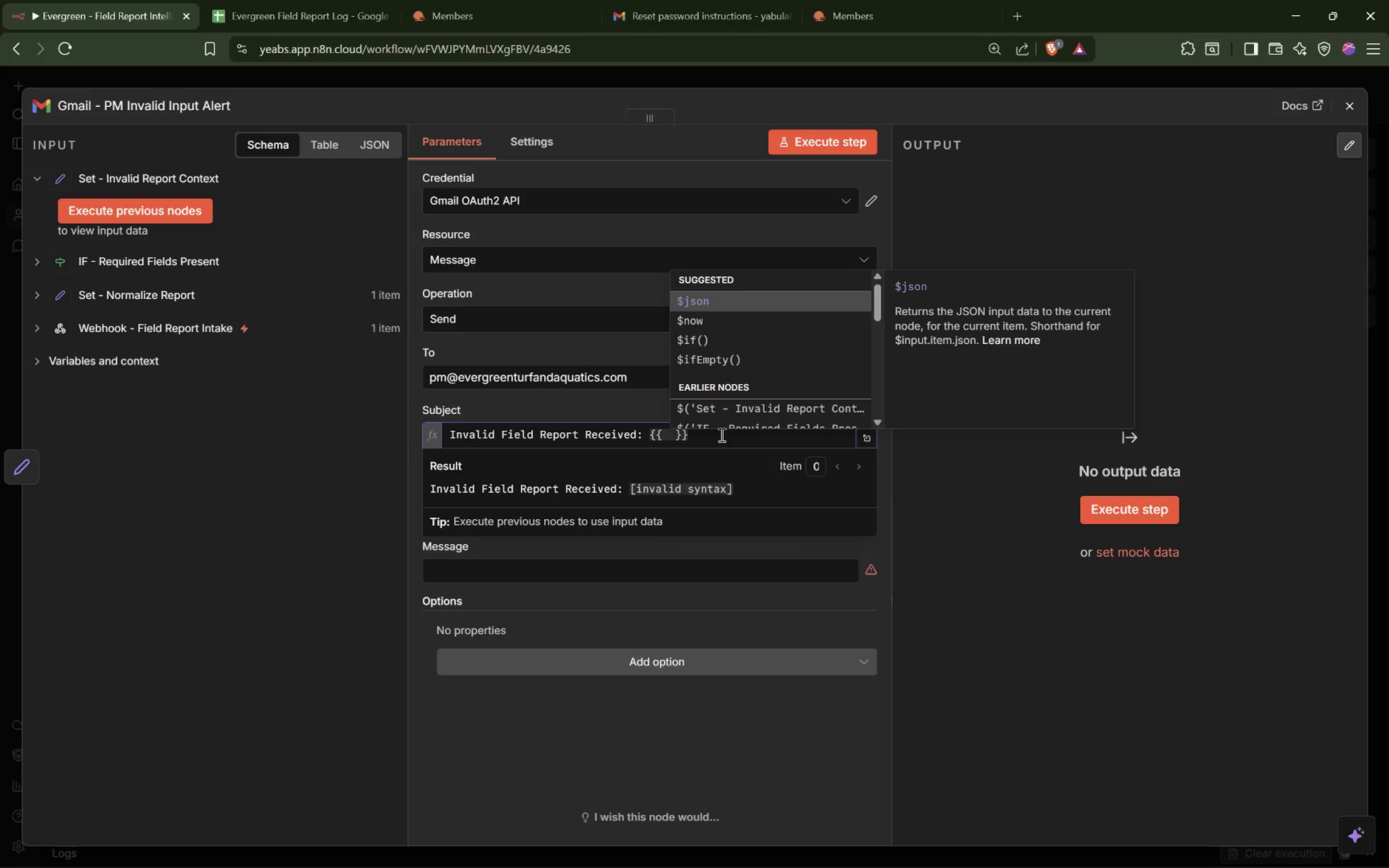 
type($json.report_id)
 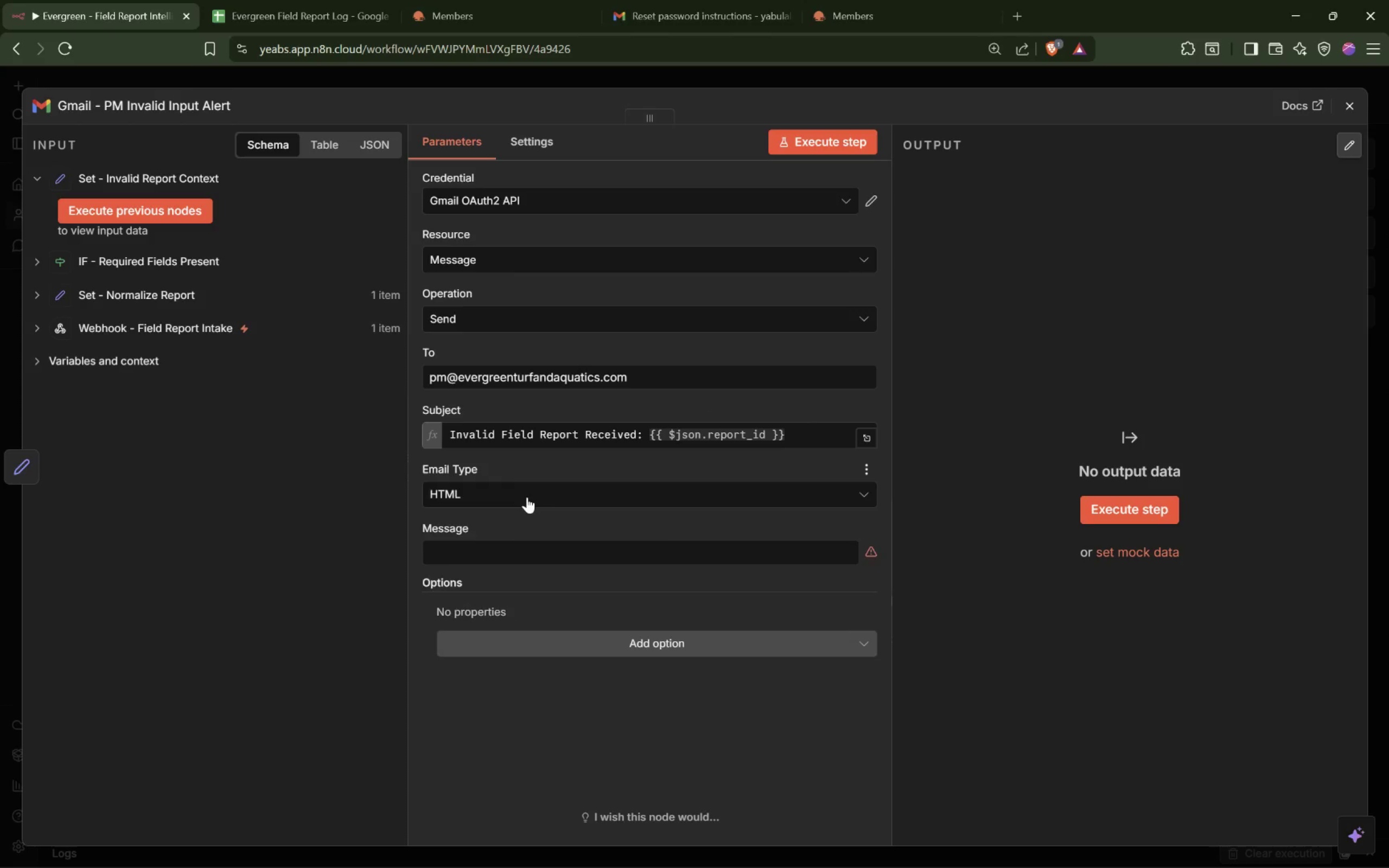 
left_click([486, 566])
 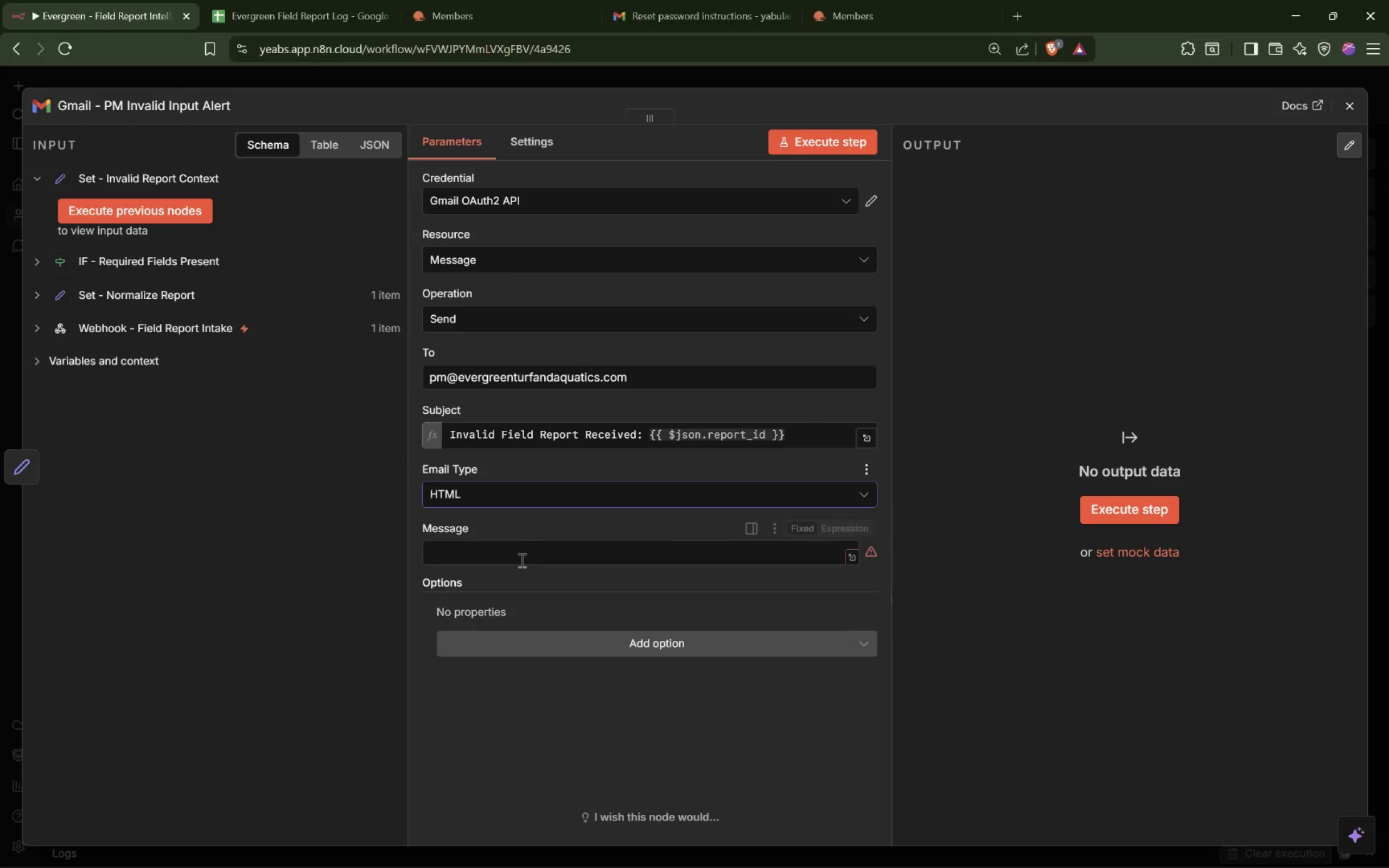 
left_click([521, 559])
 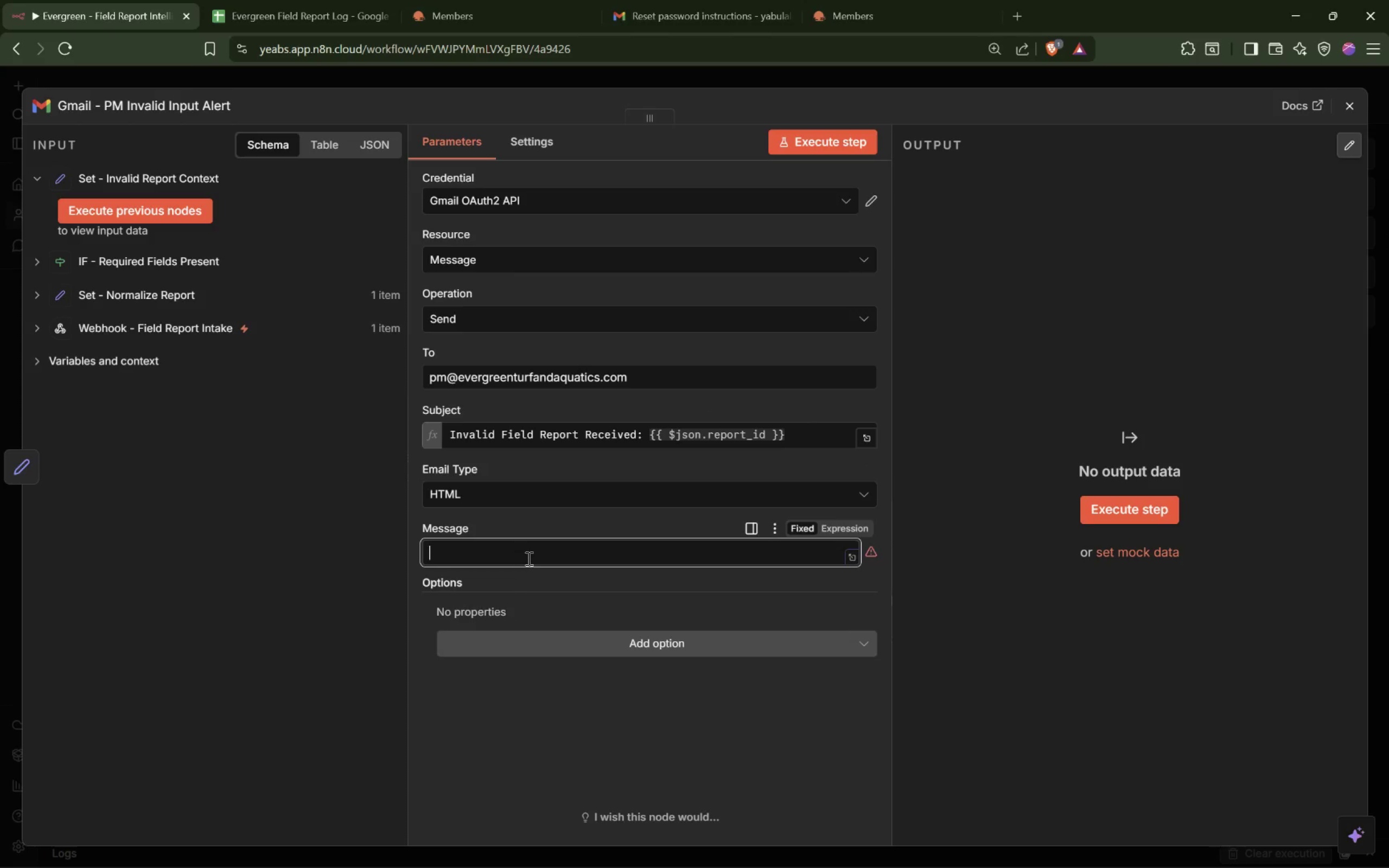 
wait(6.99)
 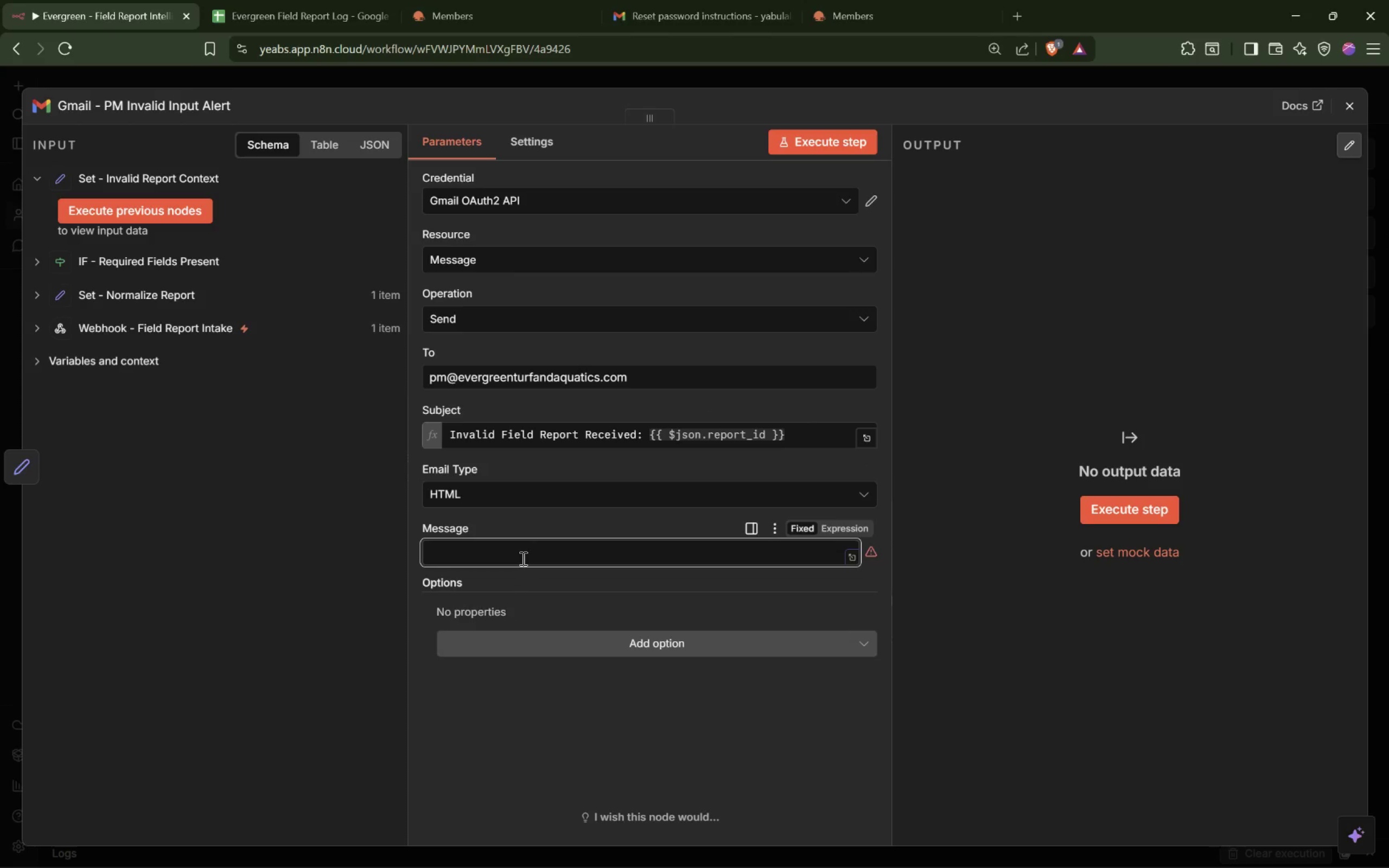 
left_click([857, 557])
 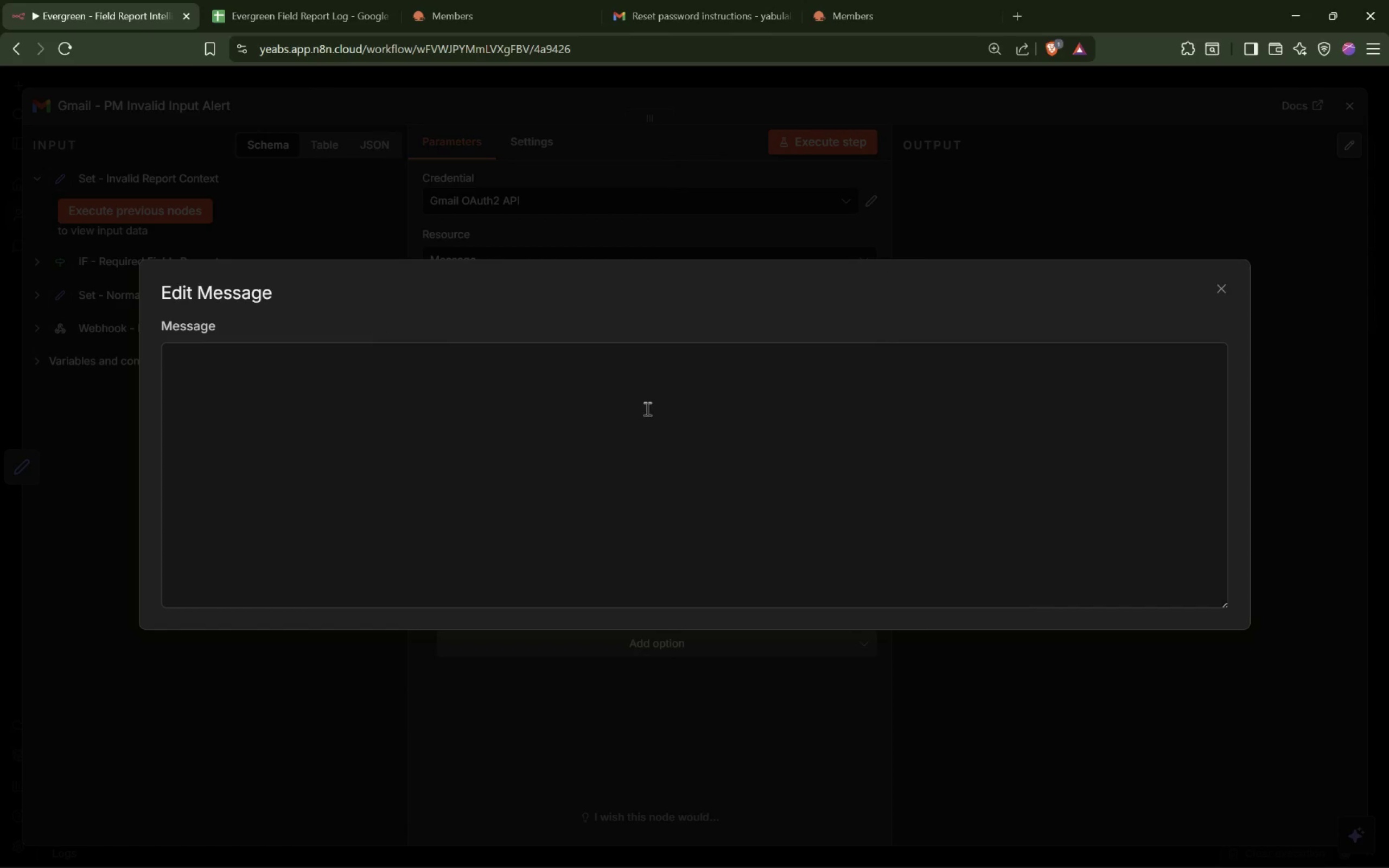 
left_click([515, 442])
 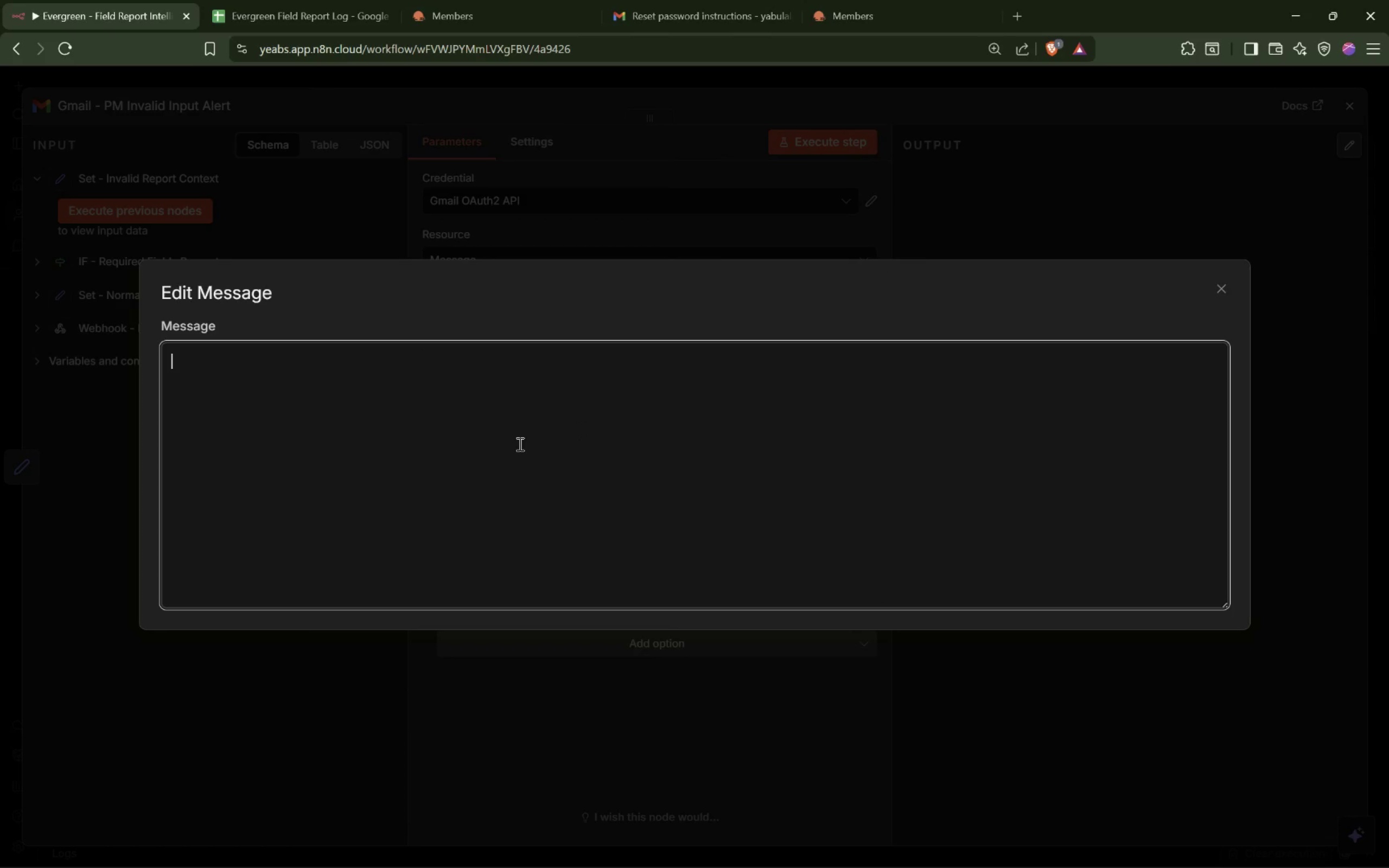 
key(P)
 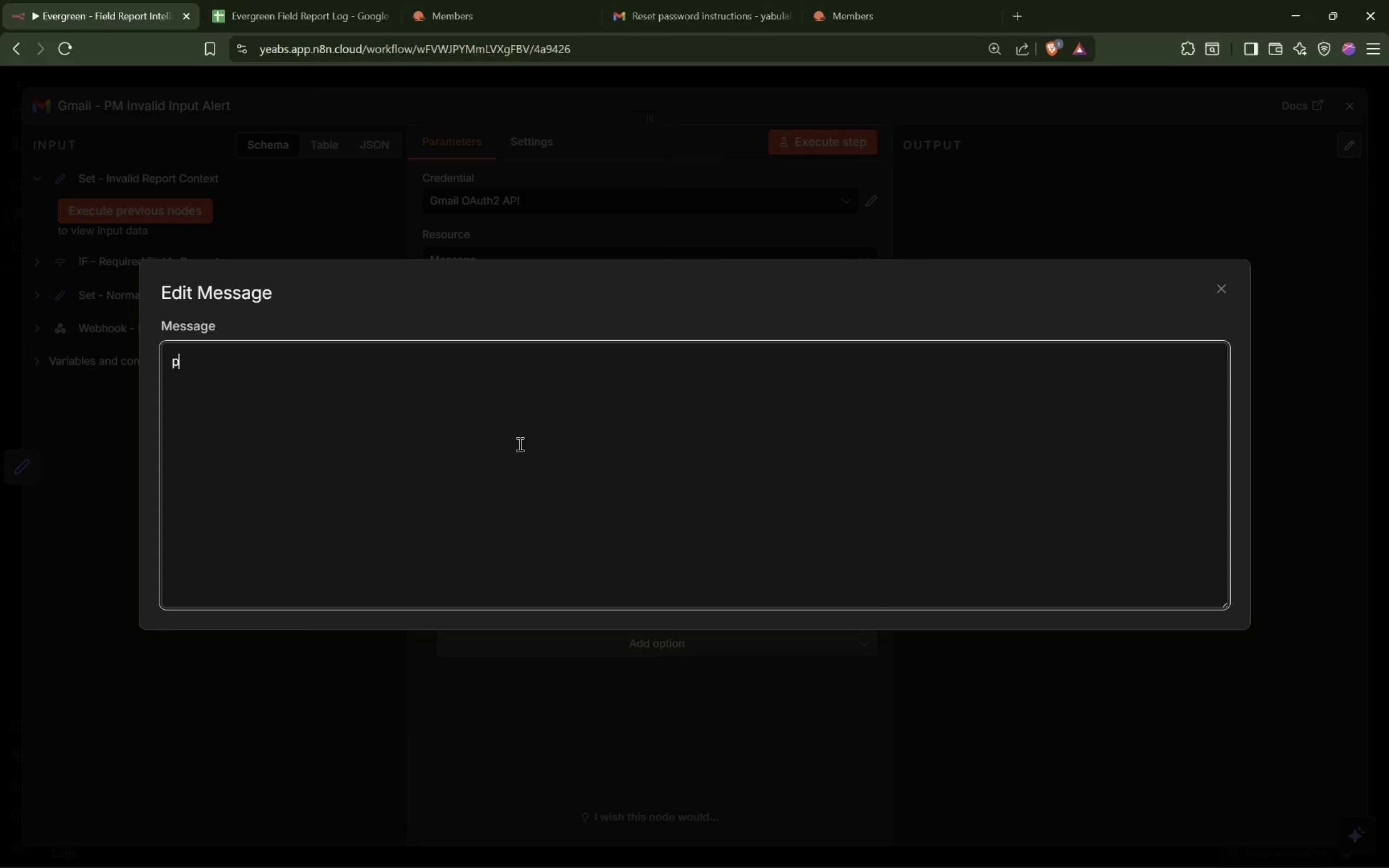 
key(Backspace)
 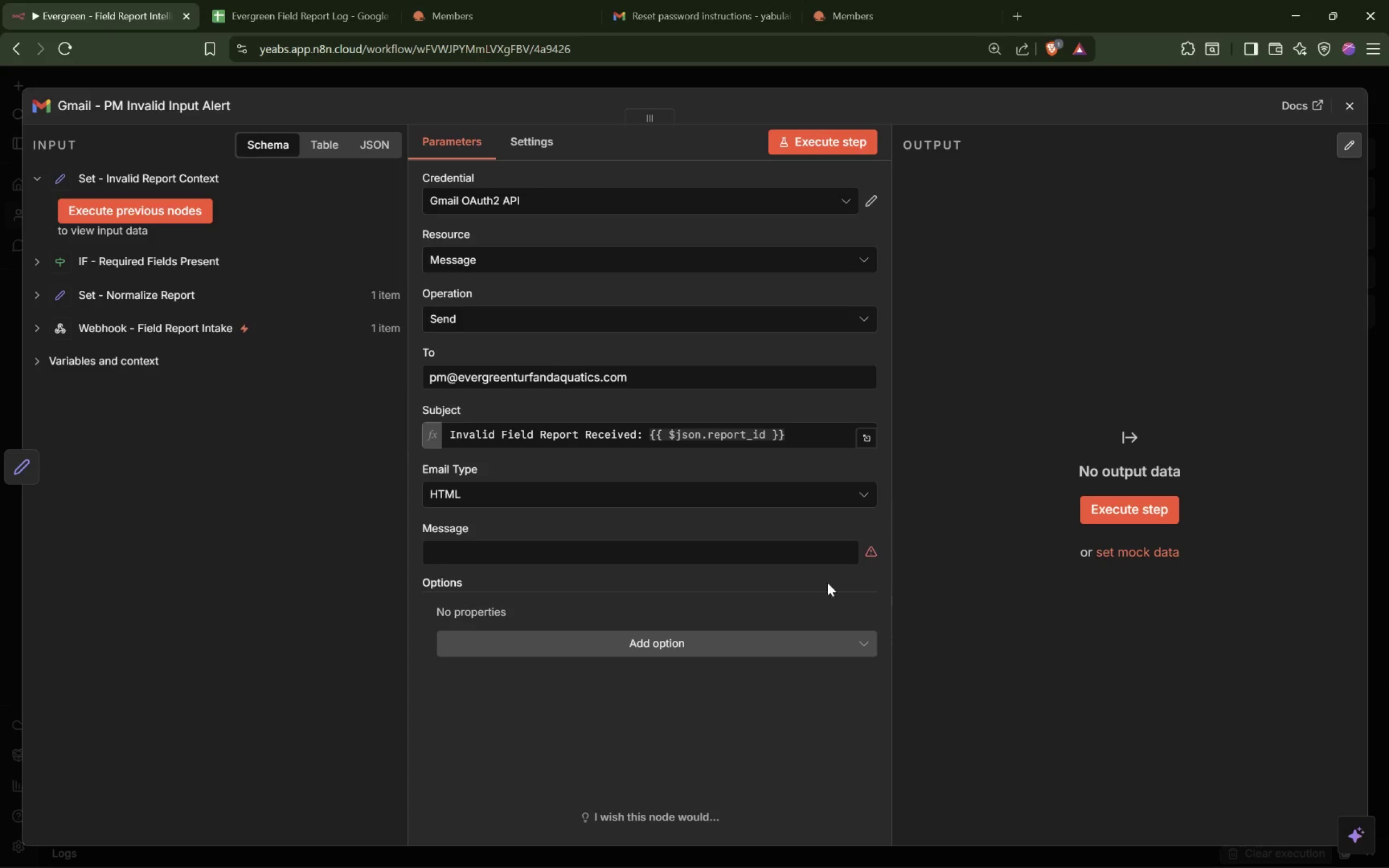 
left_click([845, 532])
 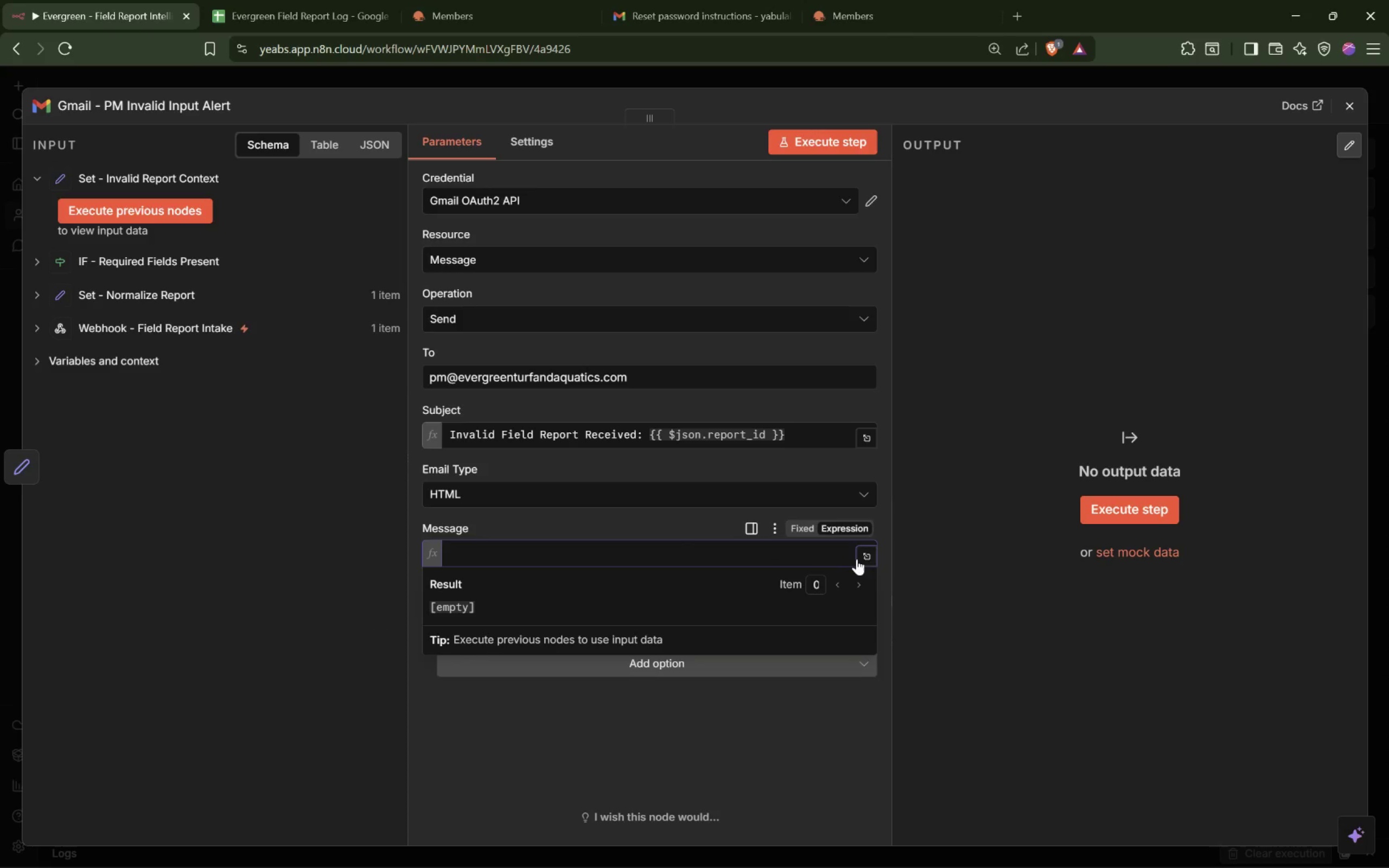 
left_click([865, 557])
 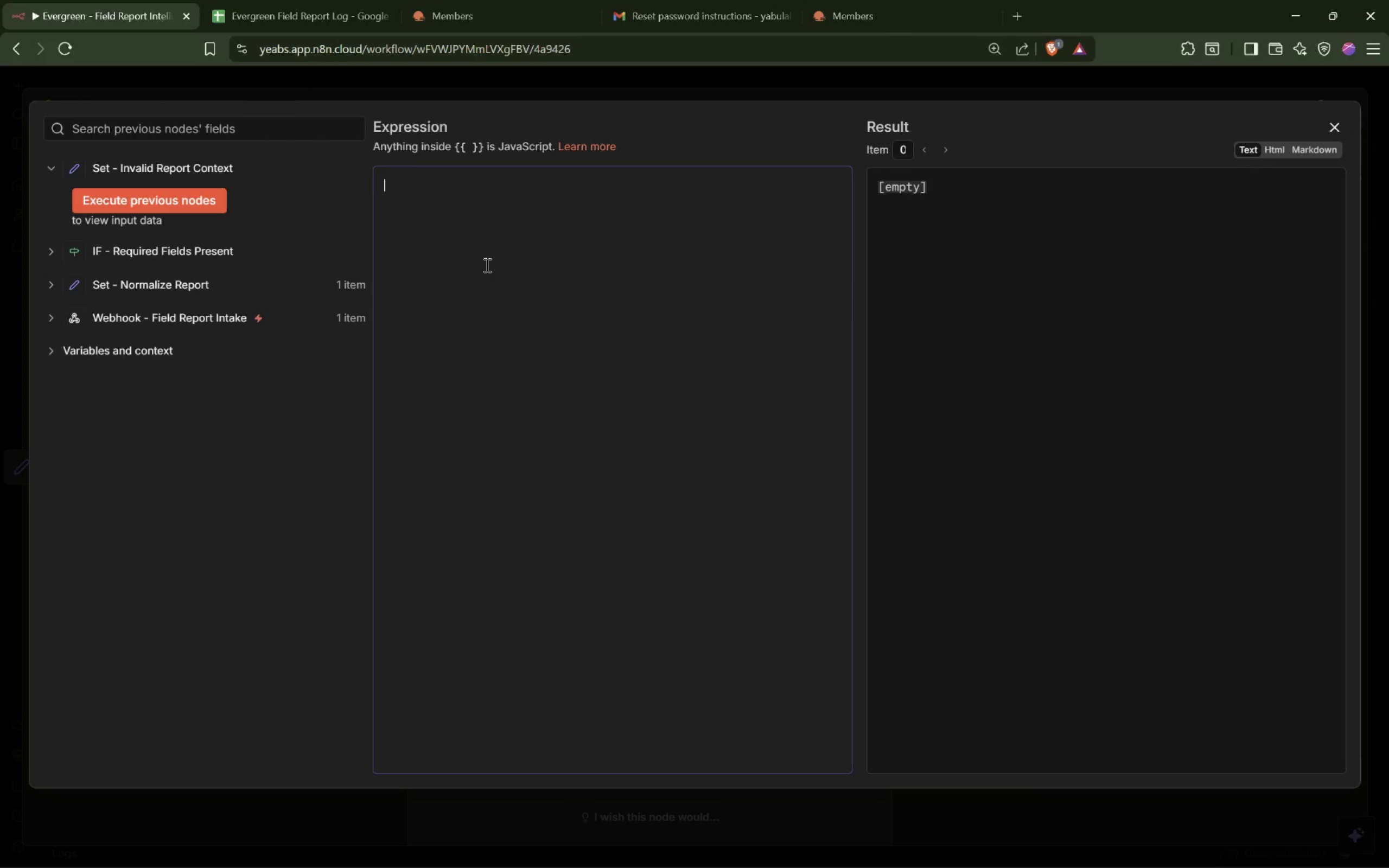 
key(Shift+ShiftLeft)
 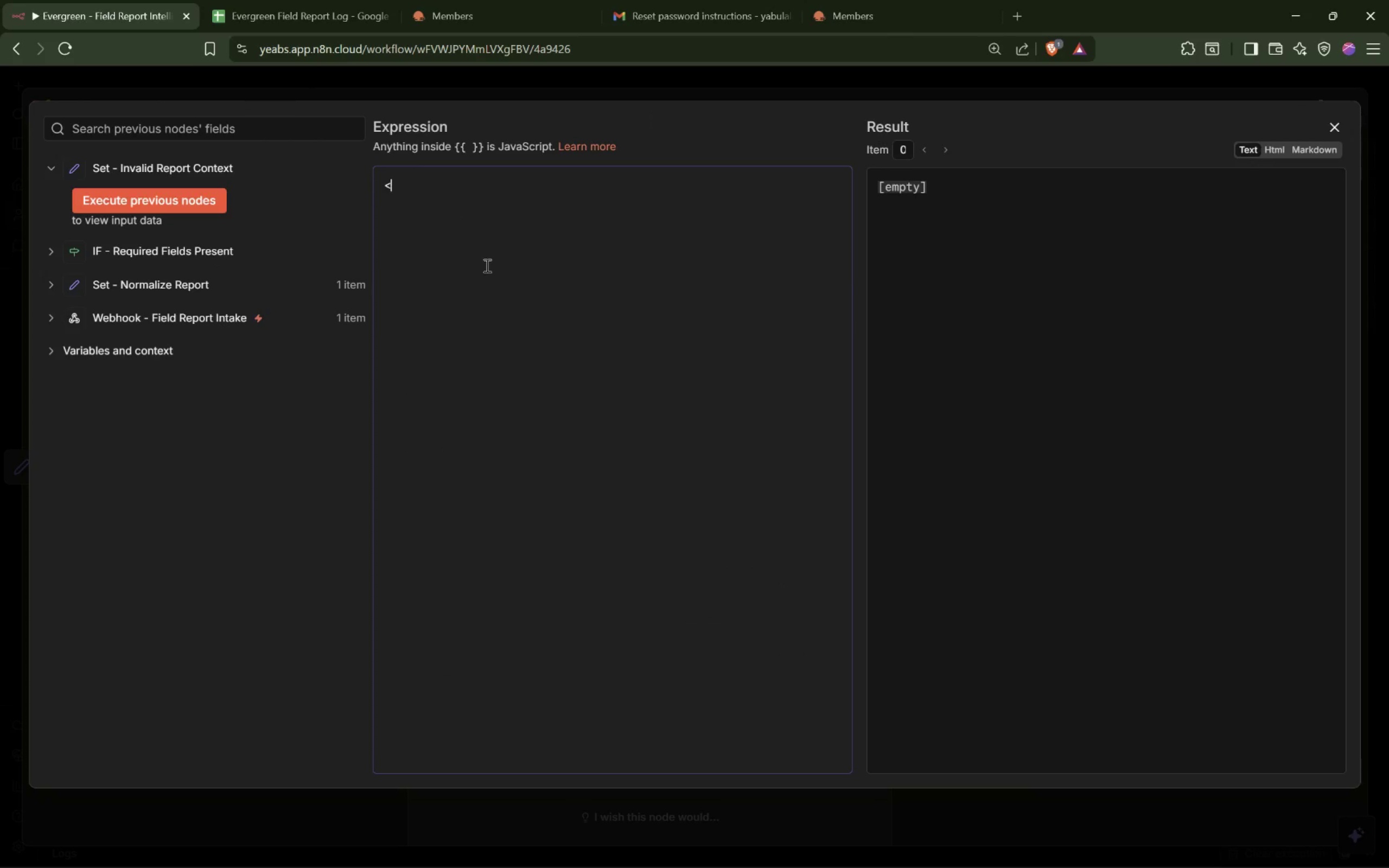 
key(Shift+Comma)
 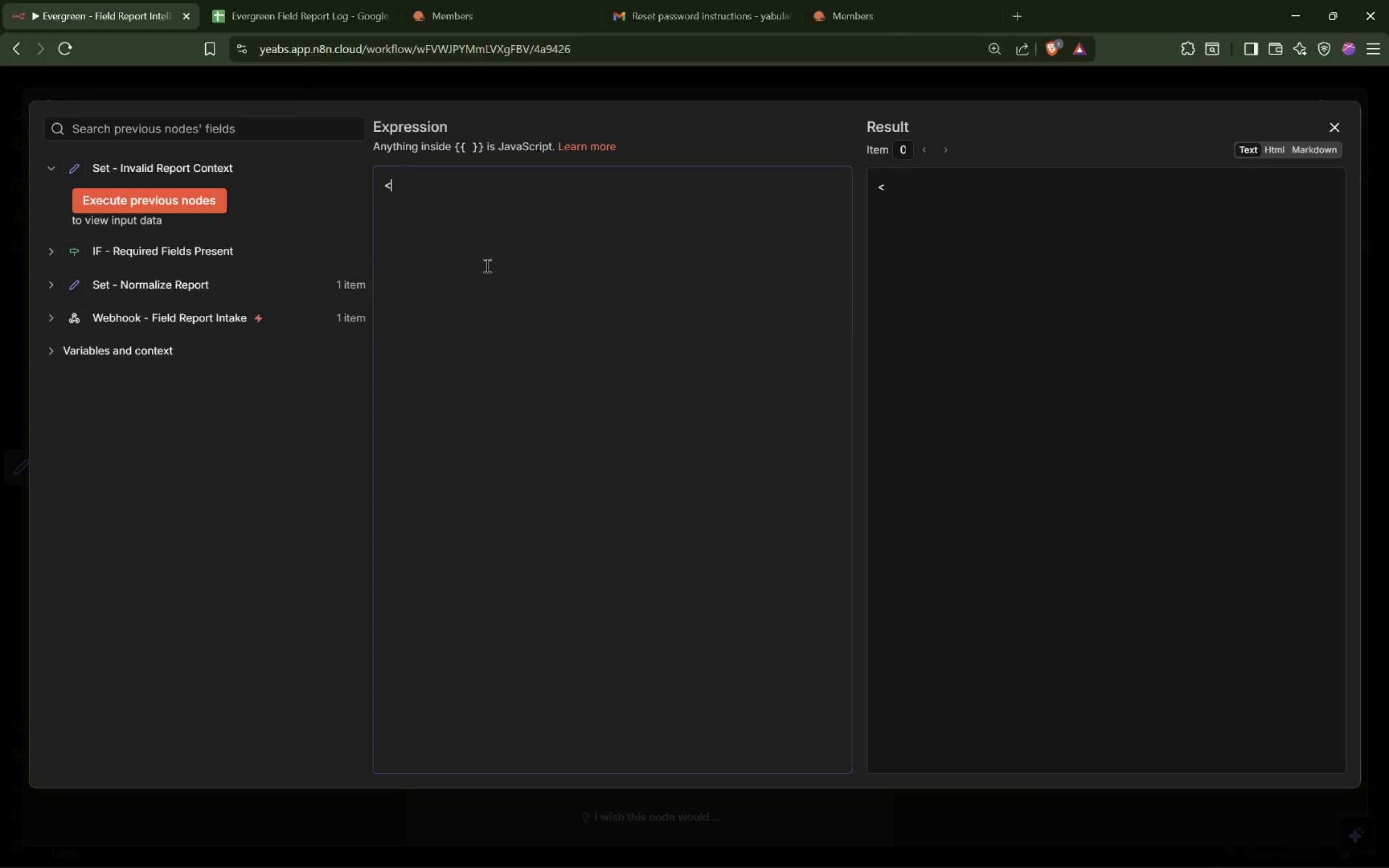 
key(P)
 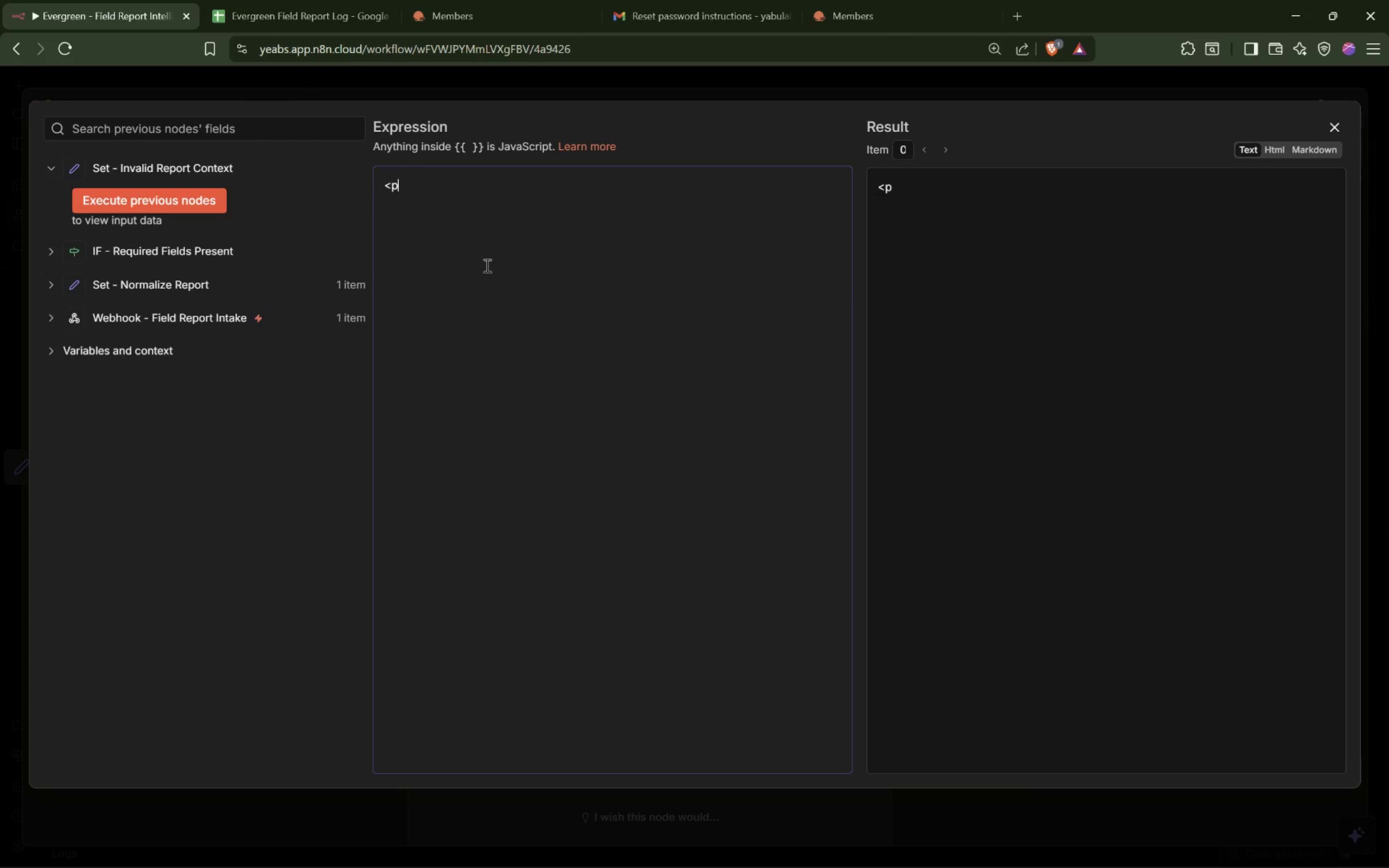 
key(Shift+ShiftLeft)
 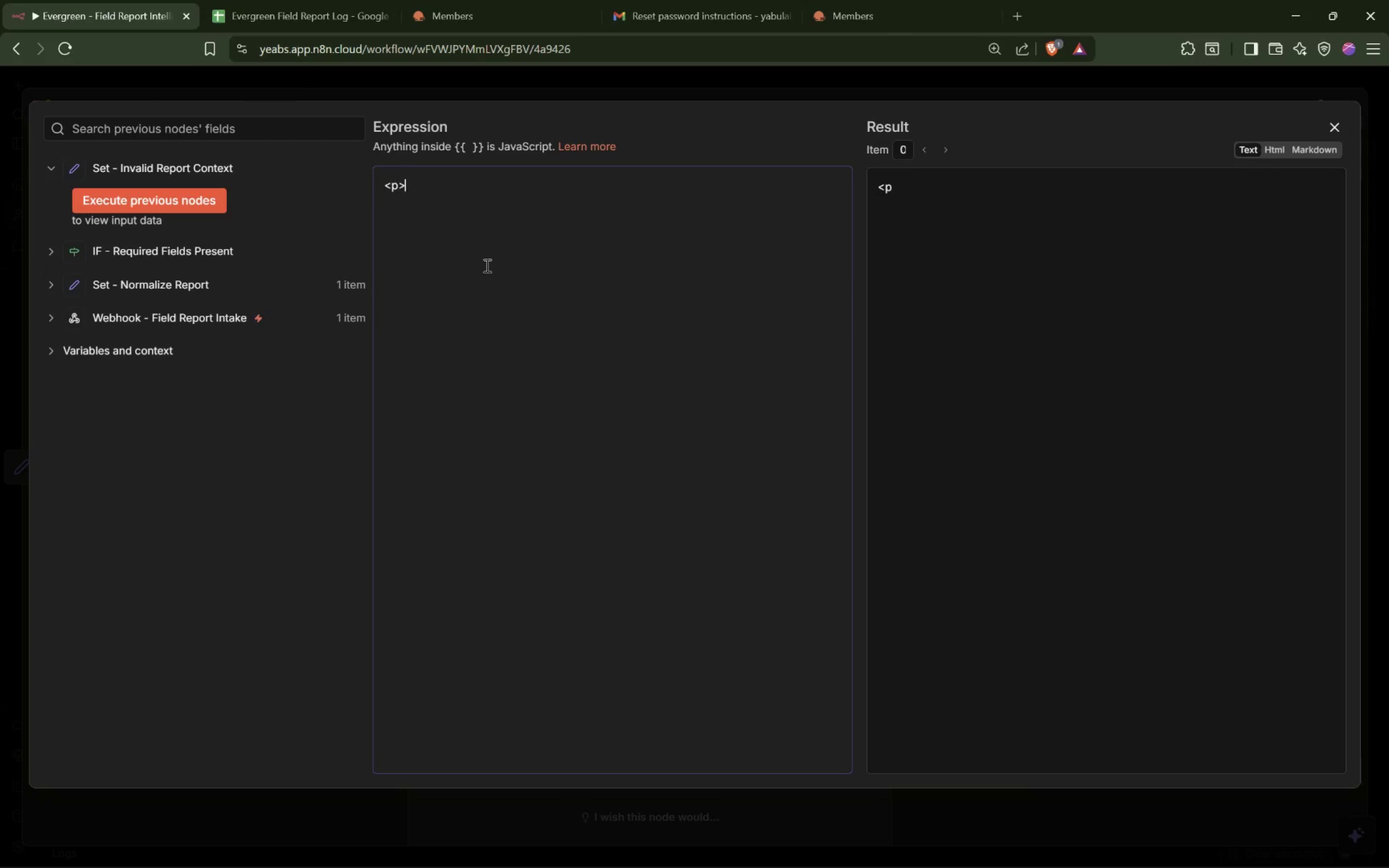 
key(Shift+Period)
 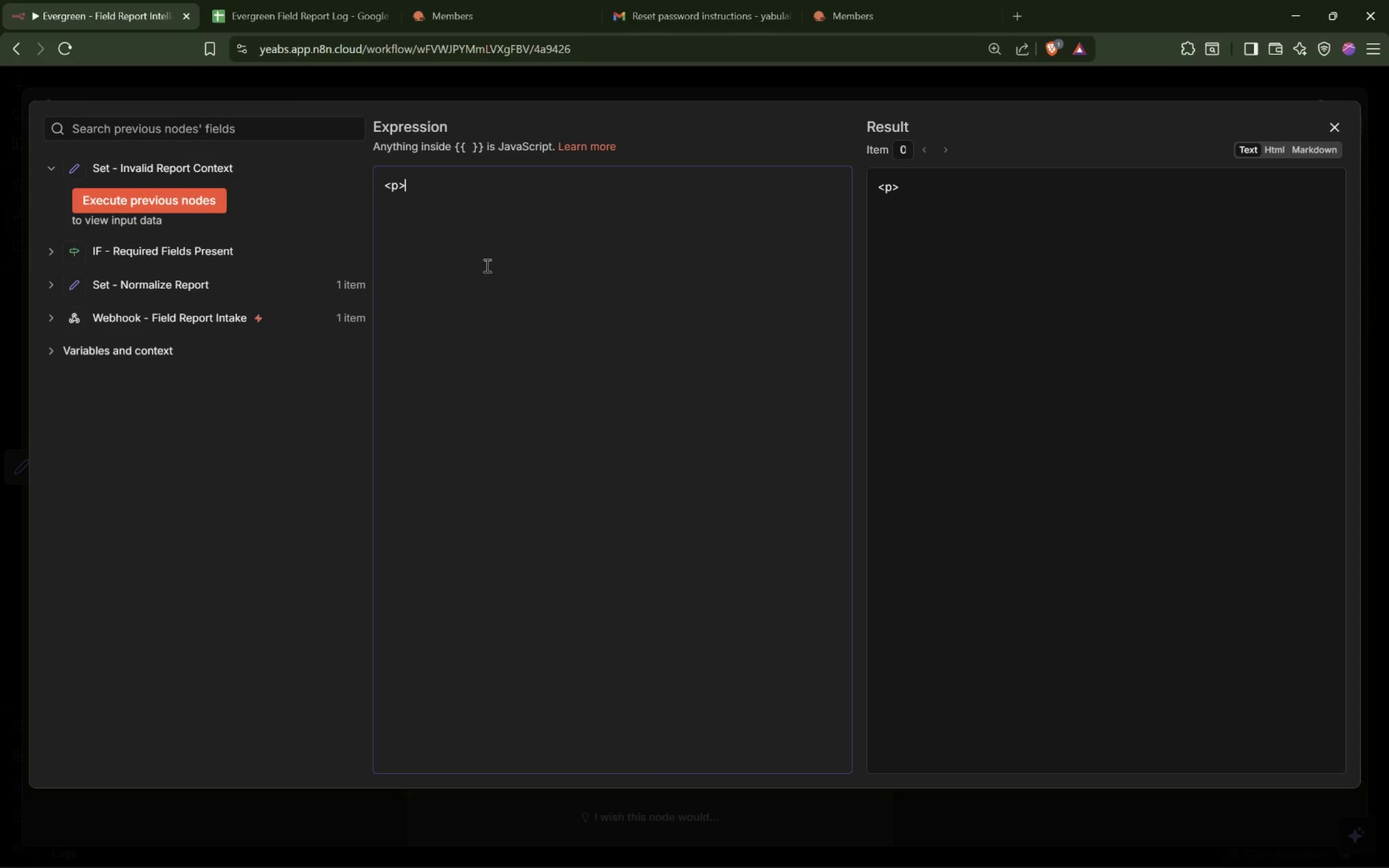 
type( A field report was rejected )
 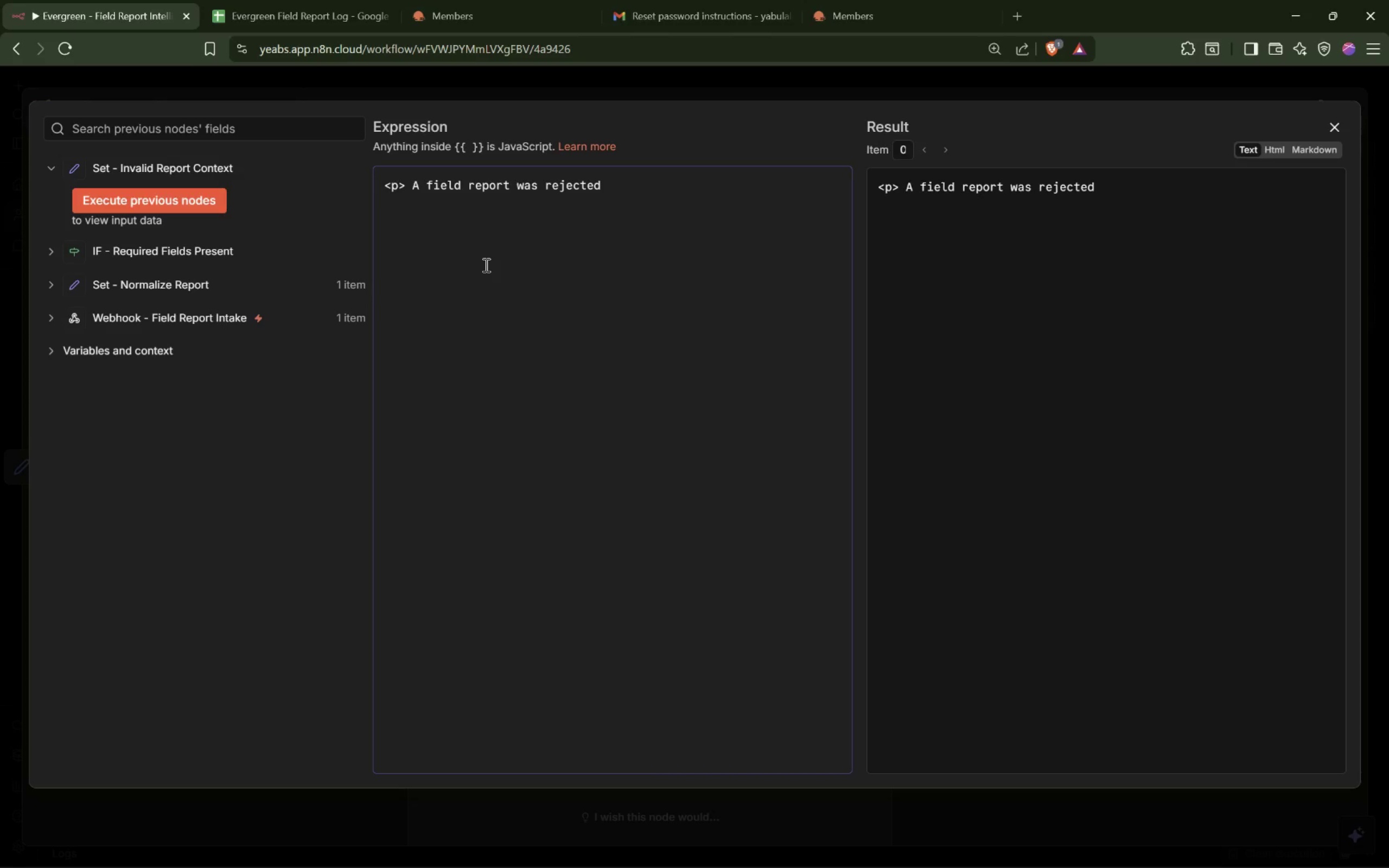 
wait(13.23)
 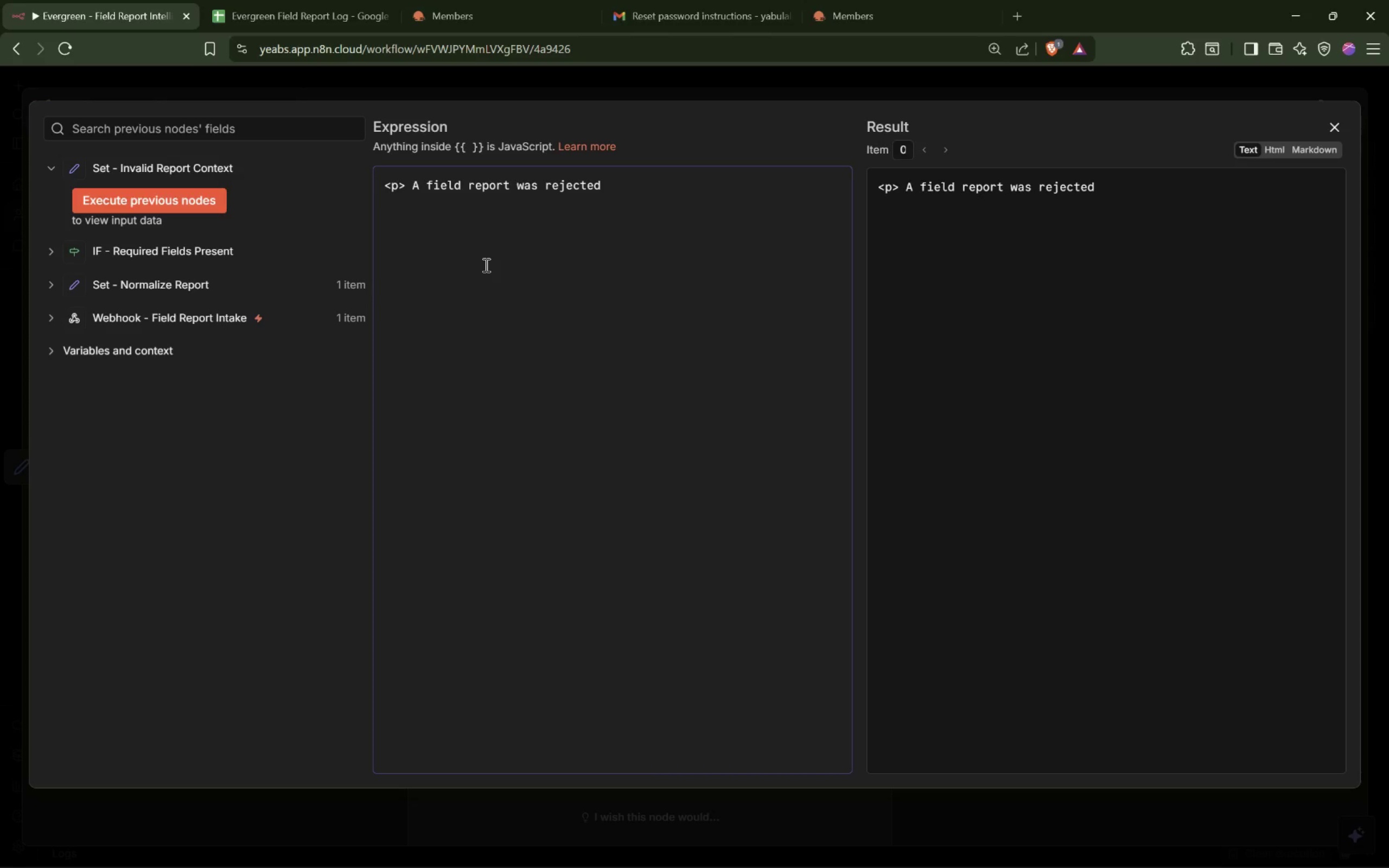 
type(because required data was mission)
key(Backspace)
key(Backspace)
type(ng.</p>)
 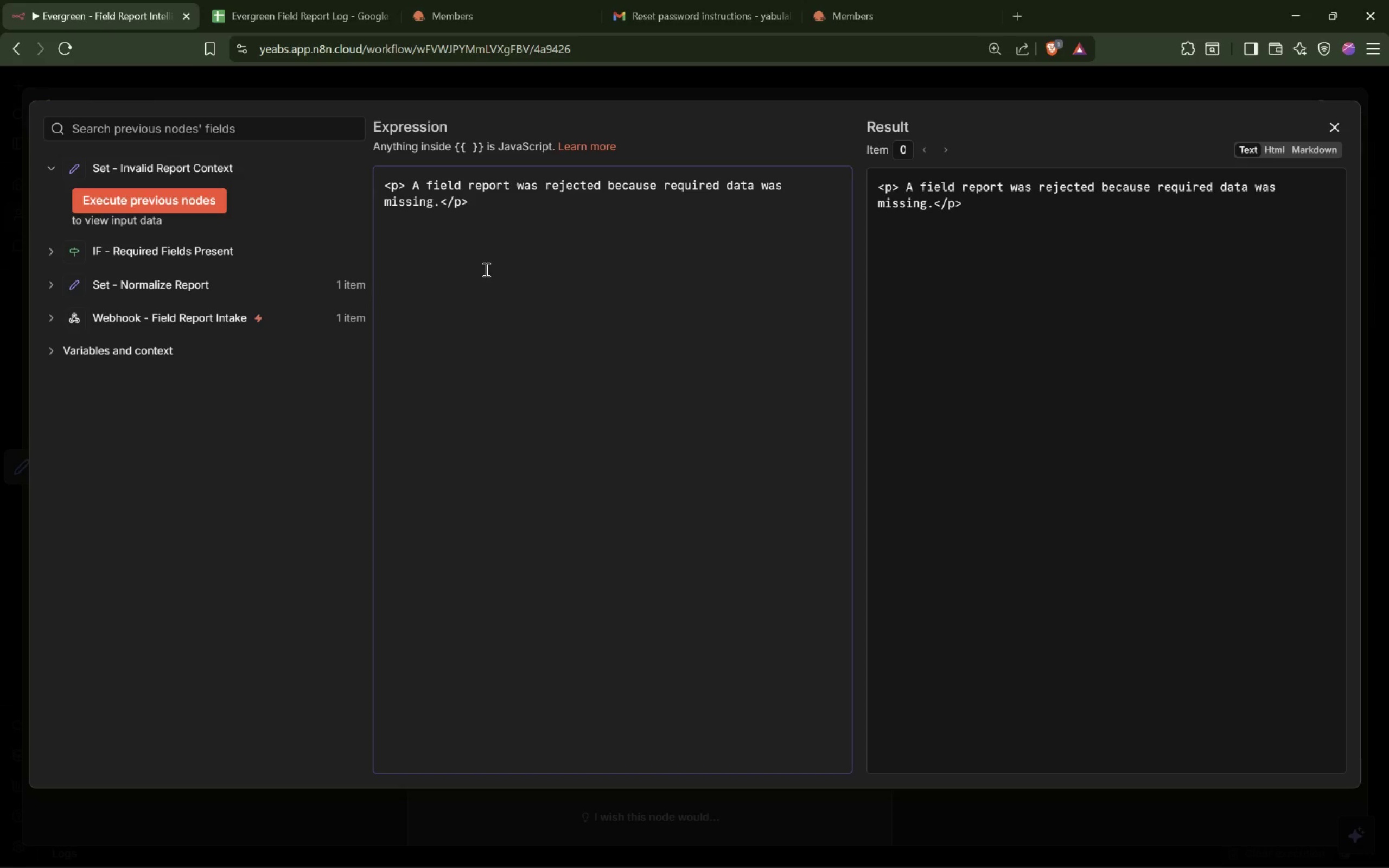 
key(Enter)
 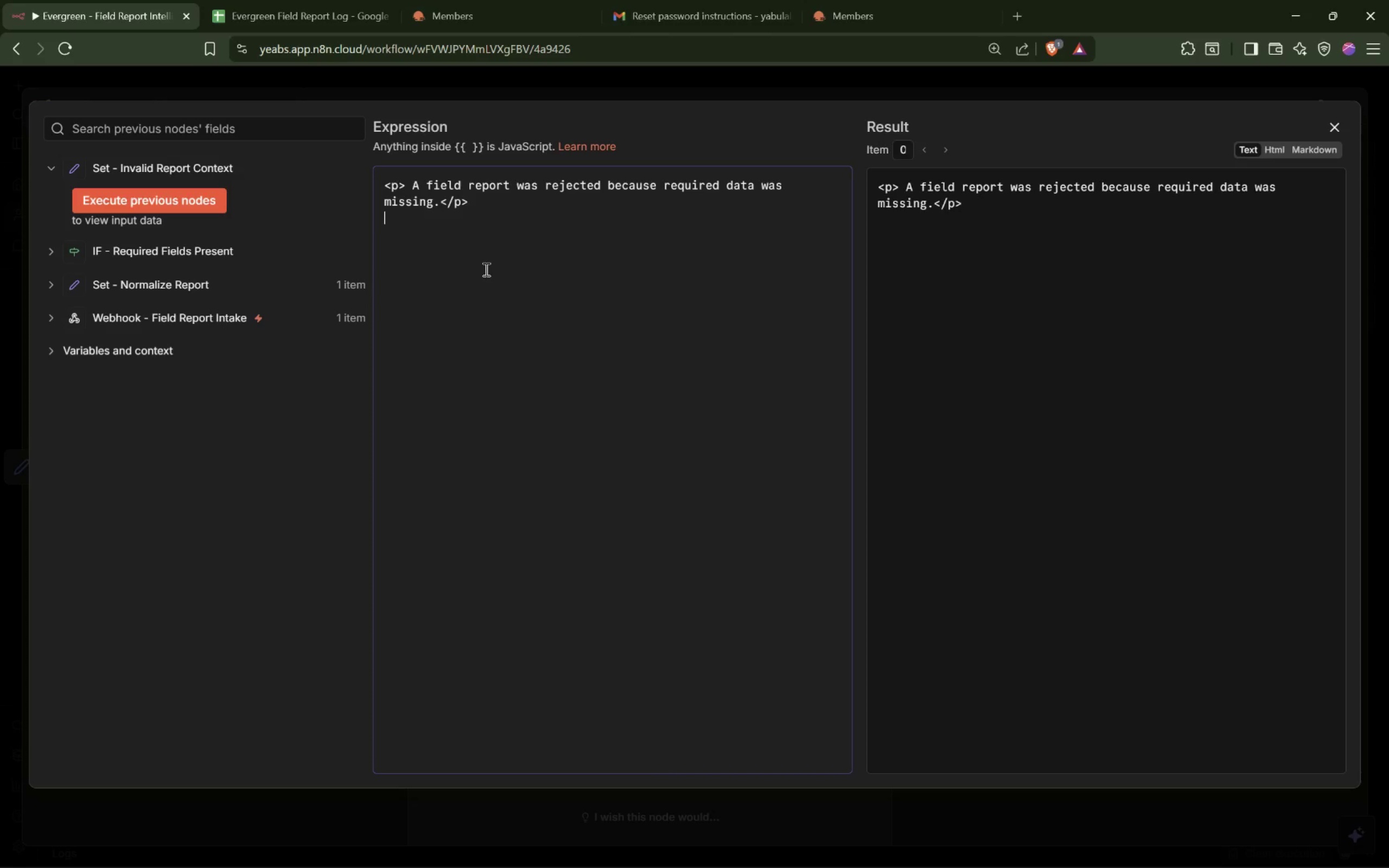 
hold_key(key=ShiftLeft, duration=0.3)
 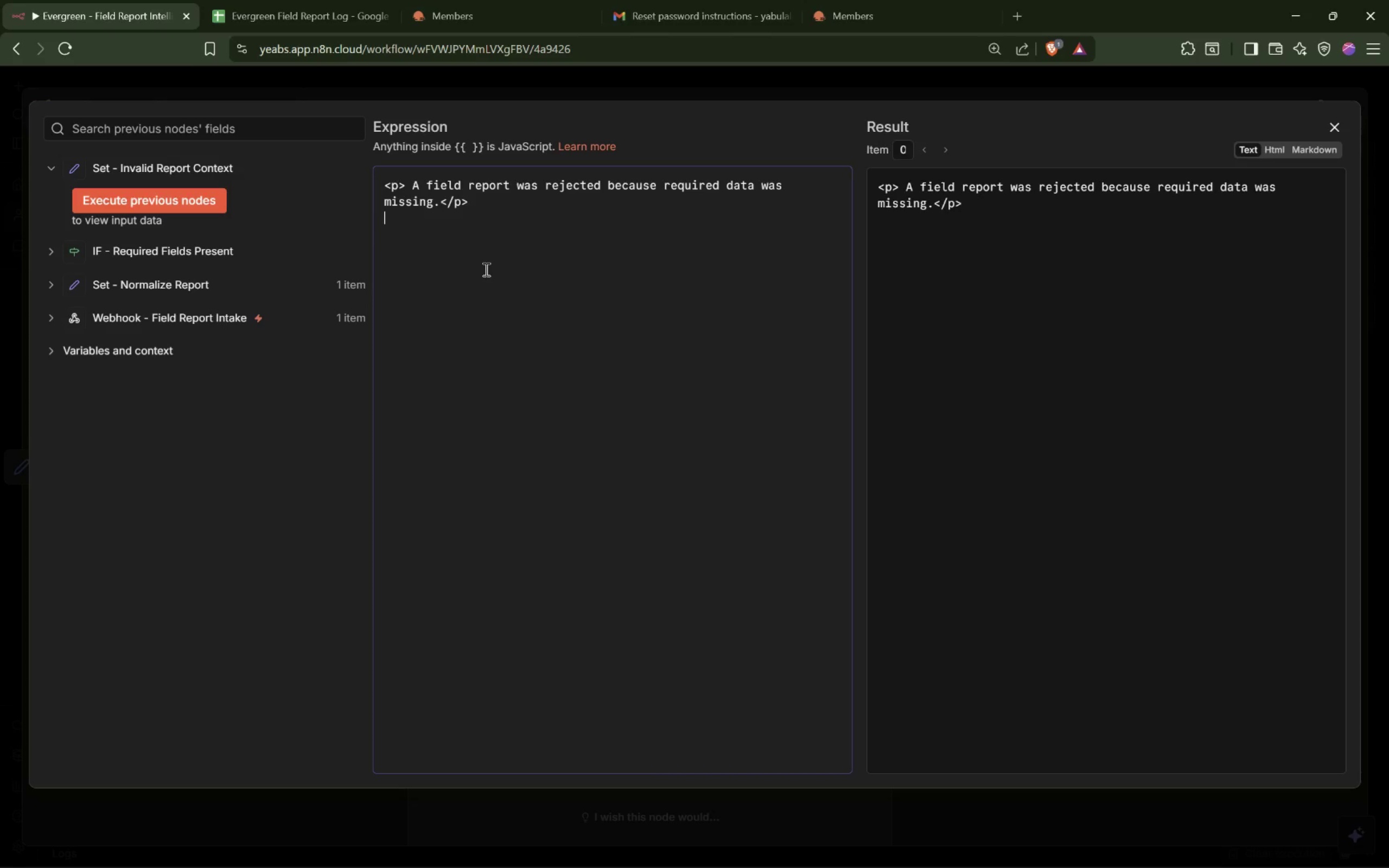 
type(<p><strong>Report ID:</string)
key(Backspace)
key(Backspace)
key(Backspace)
type(ong> {{$json.report_id[End]</p>)
 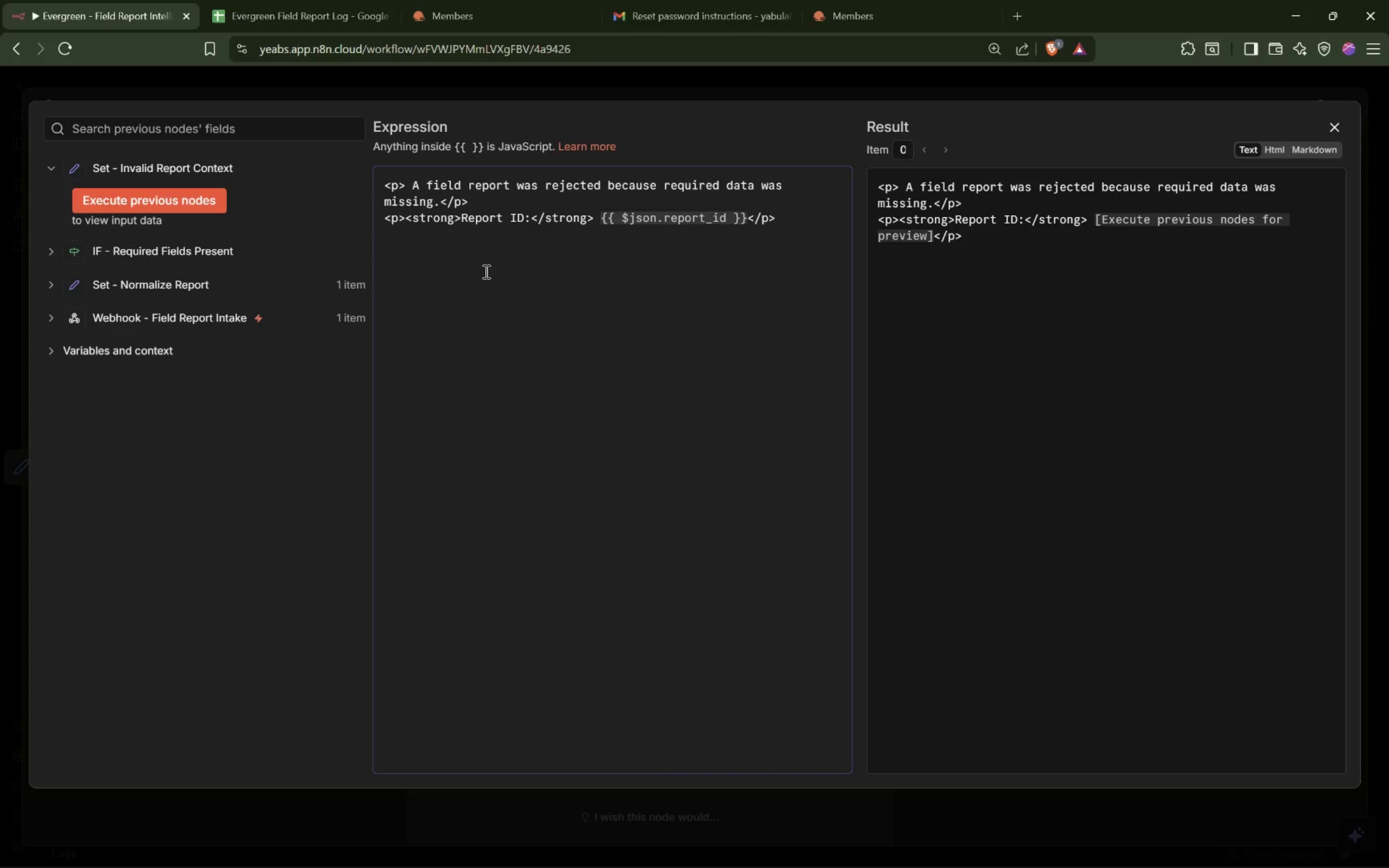 
 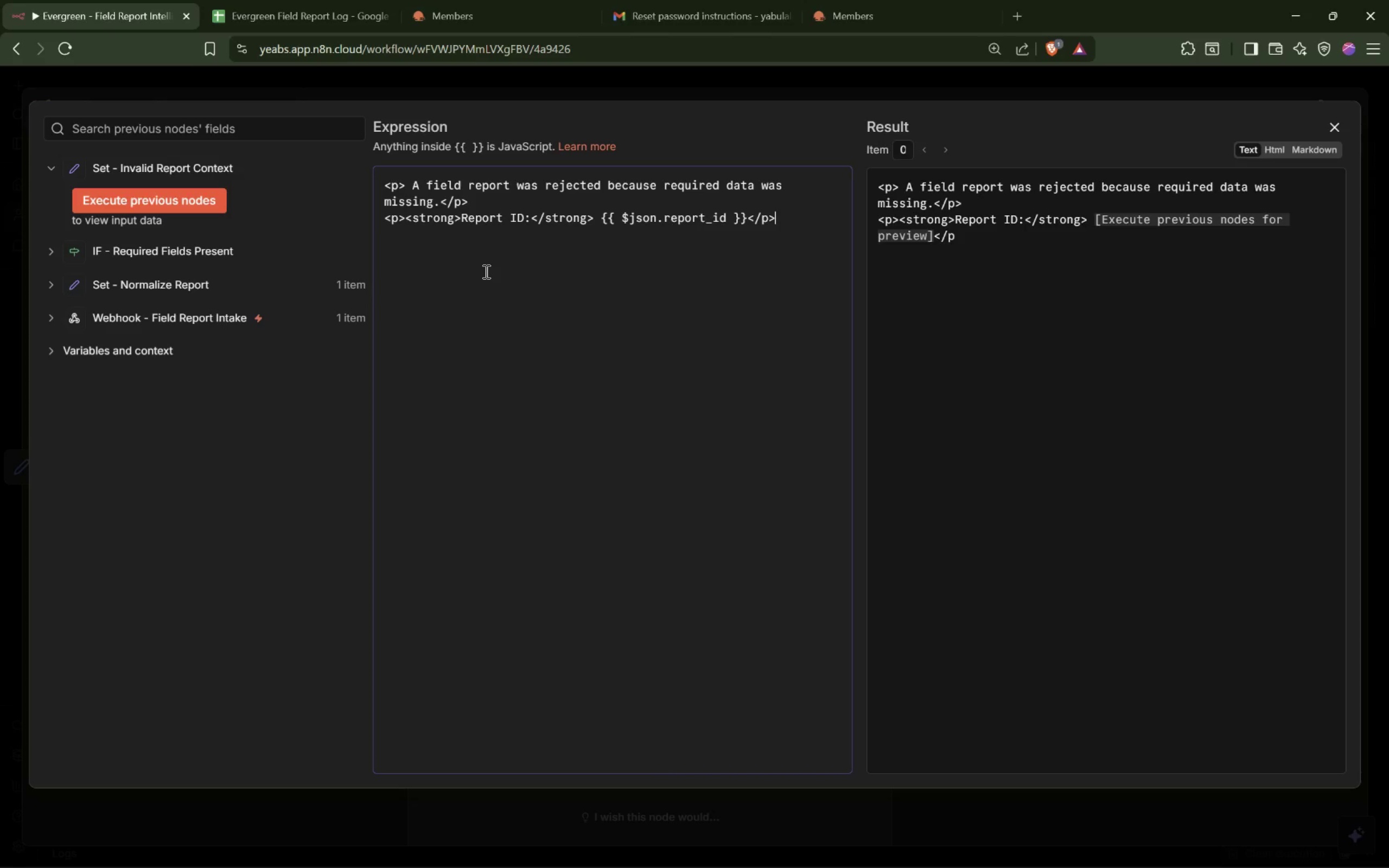 
key(Enter)
 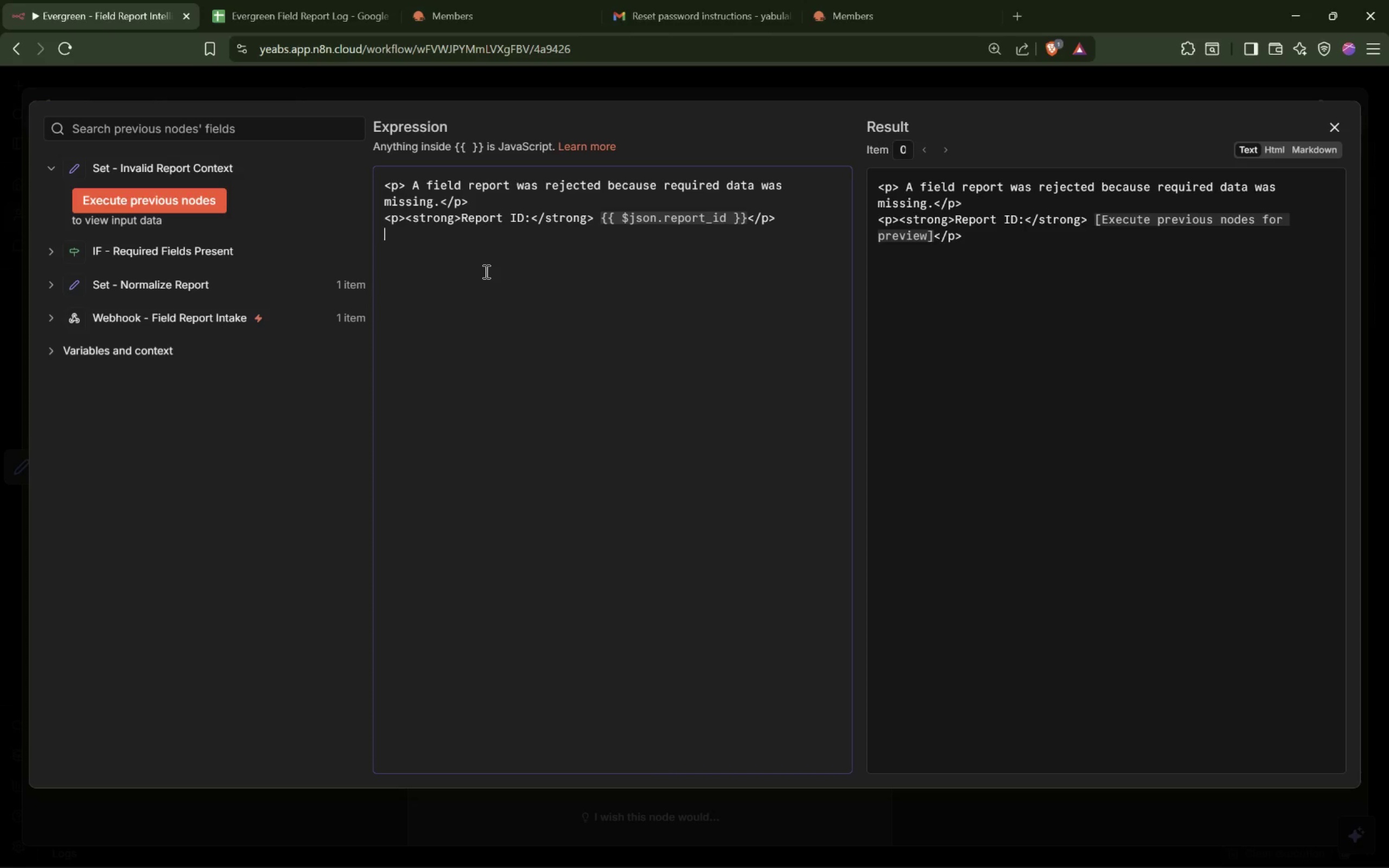 
type(<p><strong>Routing Type:/strong> {{json)
key(Backspace)
key(Backspace)
key(Backspace)
key(Backspace)
type($json.routing_type[End])
 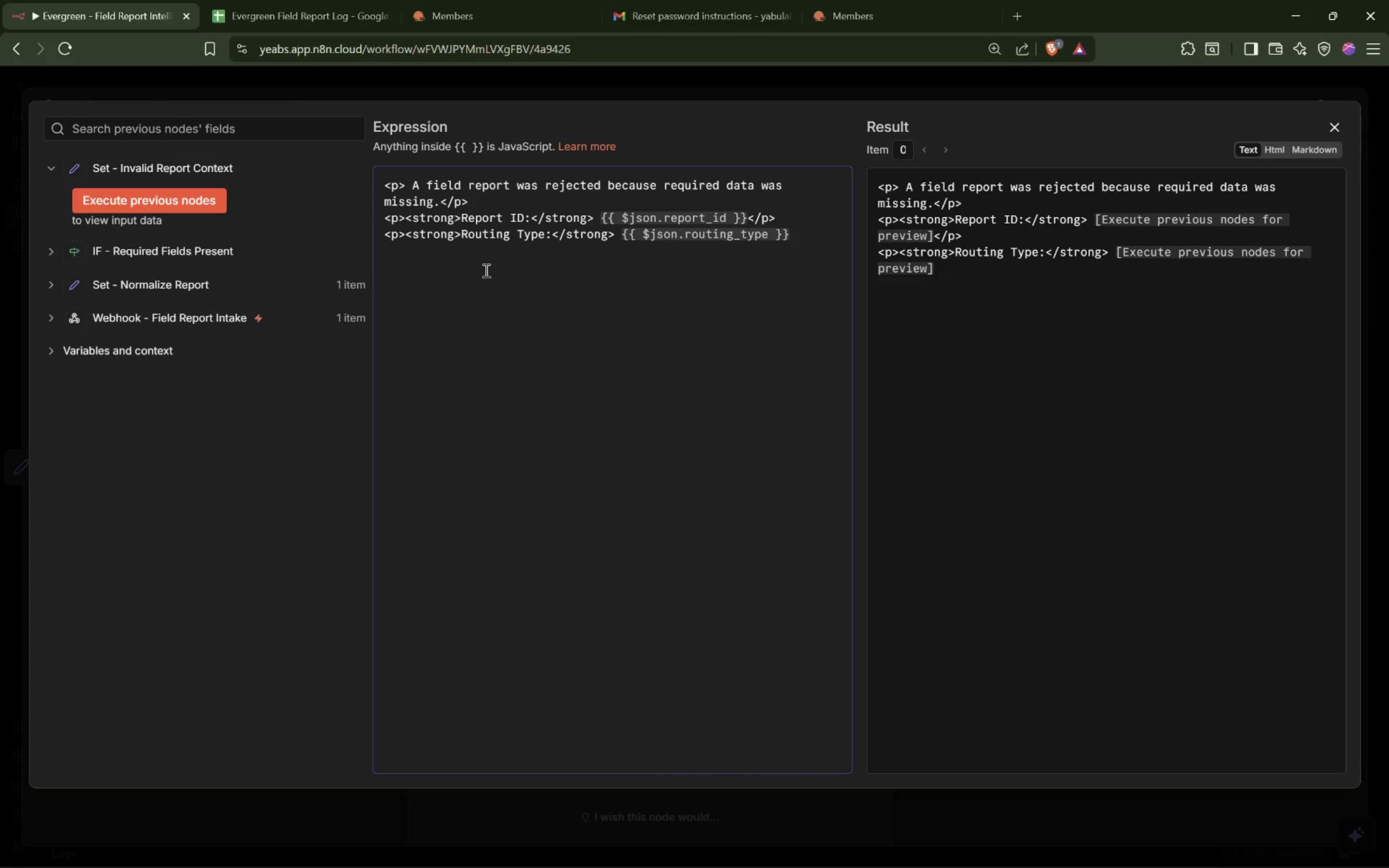 
wait(24.88)
 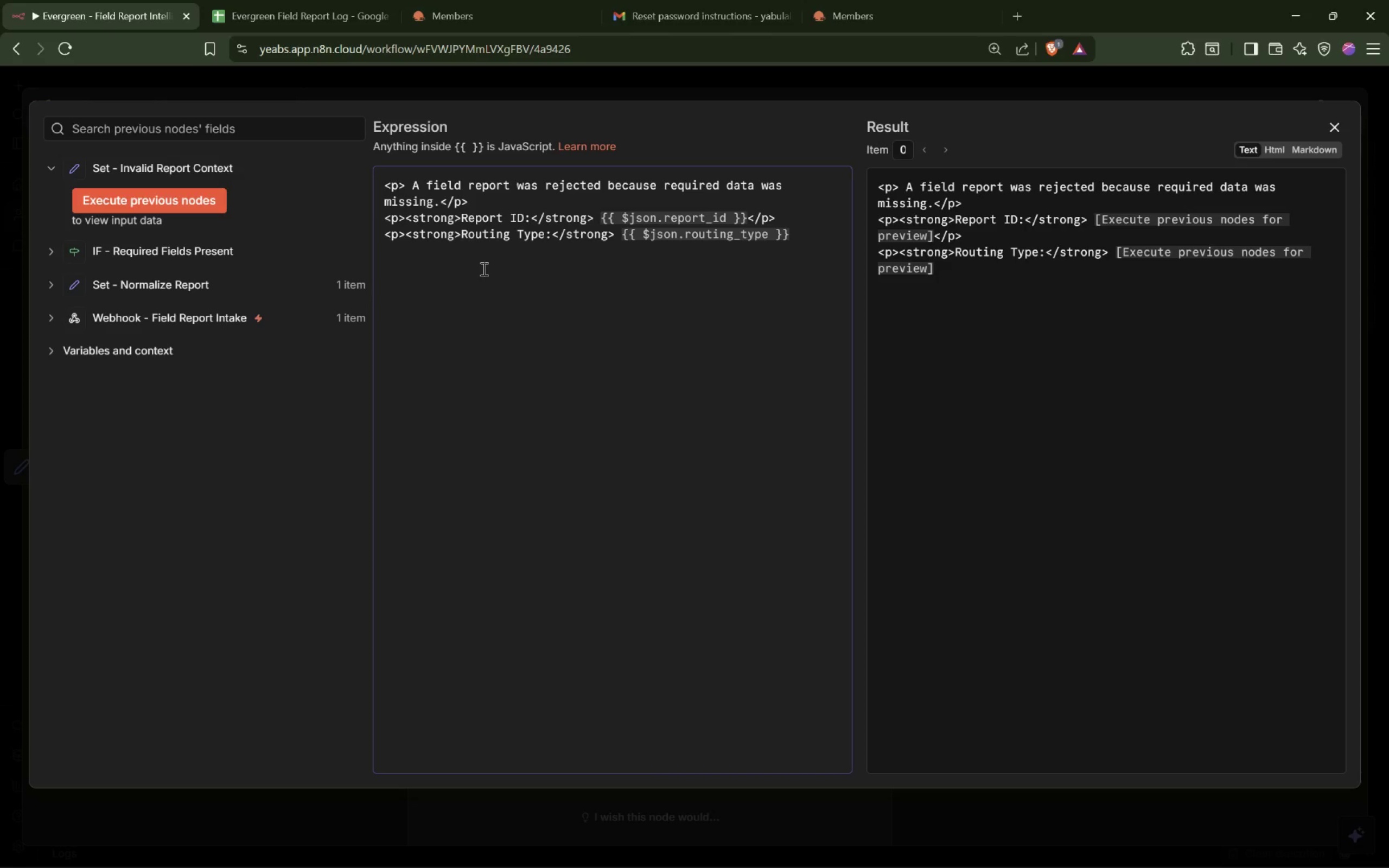 
key(Shift+Comma)
 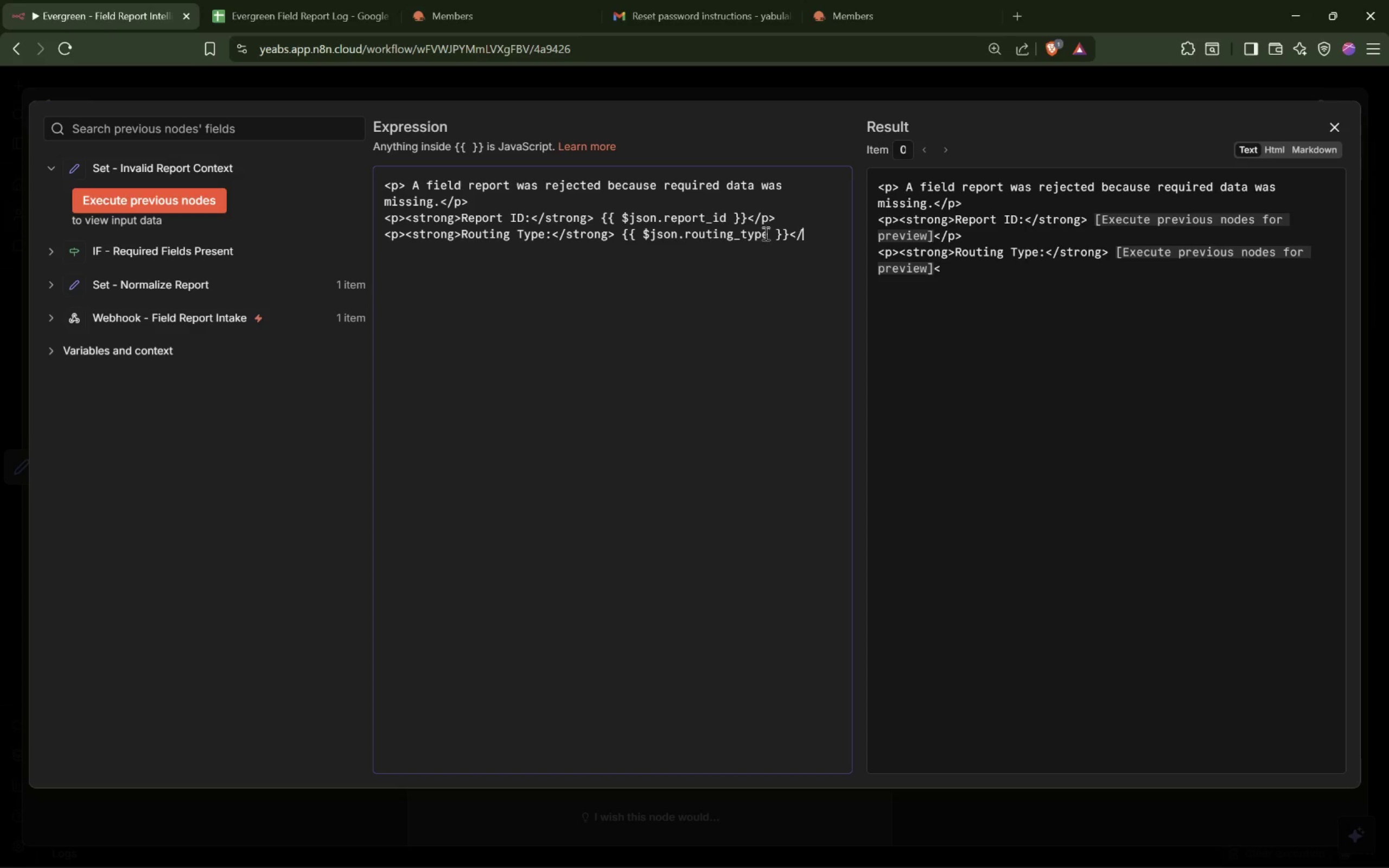 
key(Shift+ShiftLeft)
 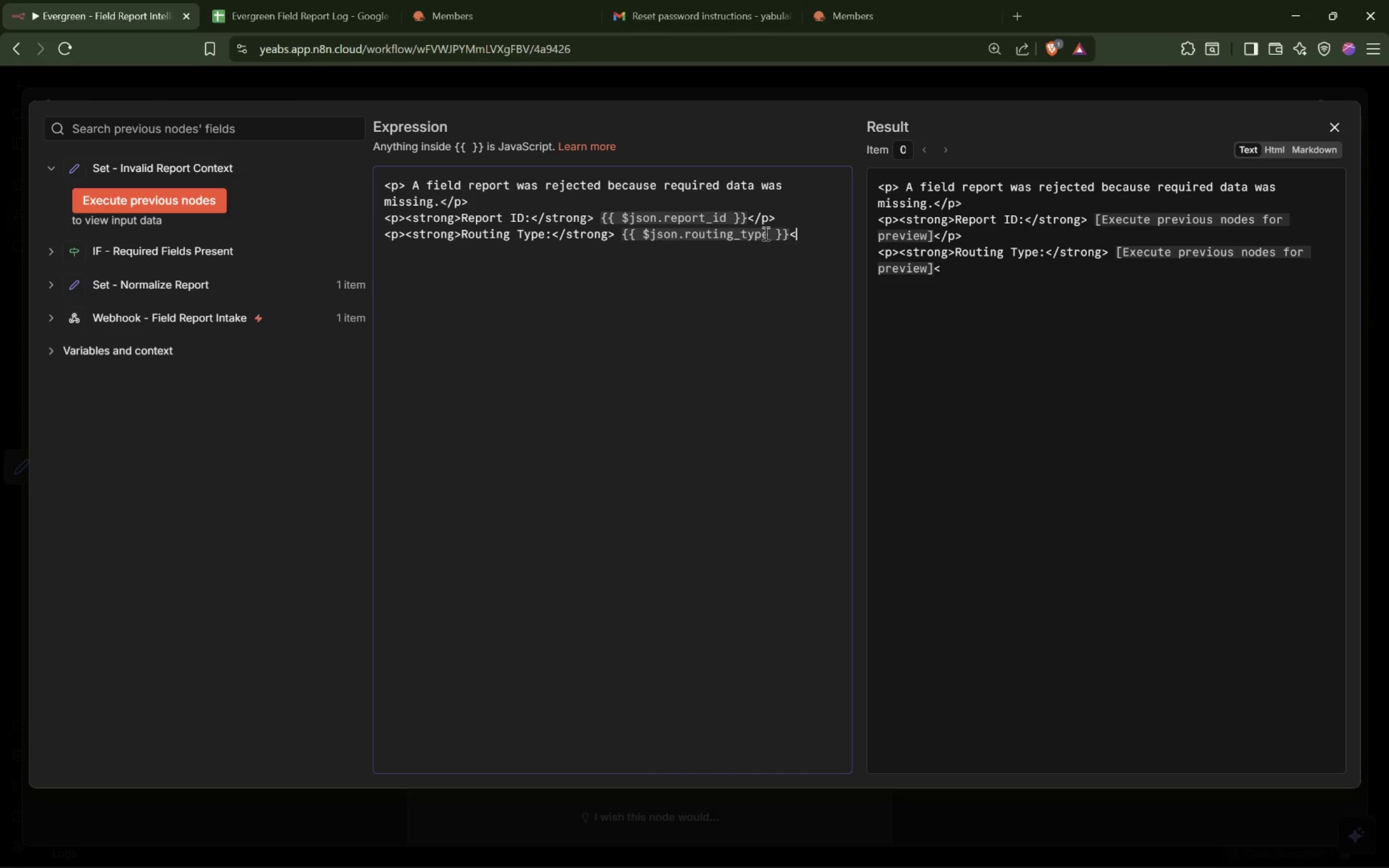 
key(Slash)
 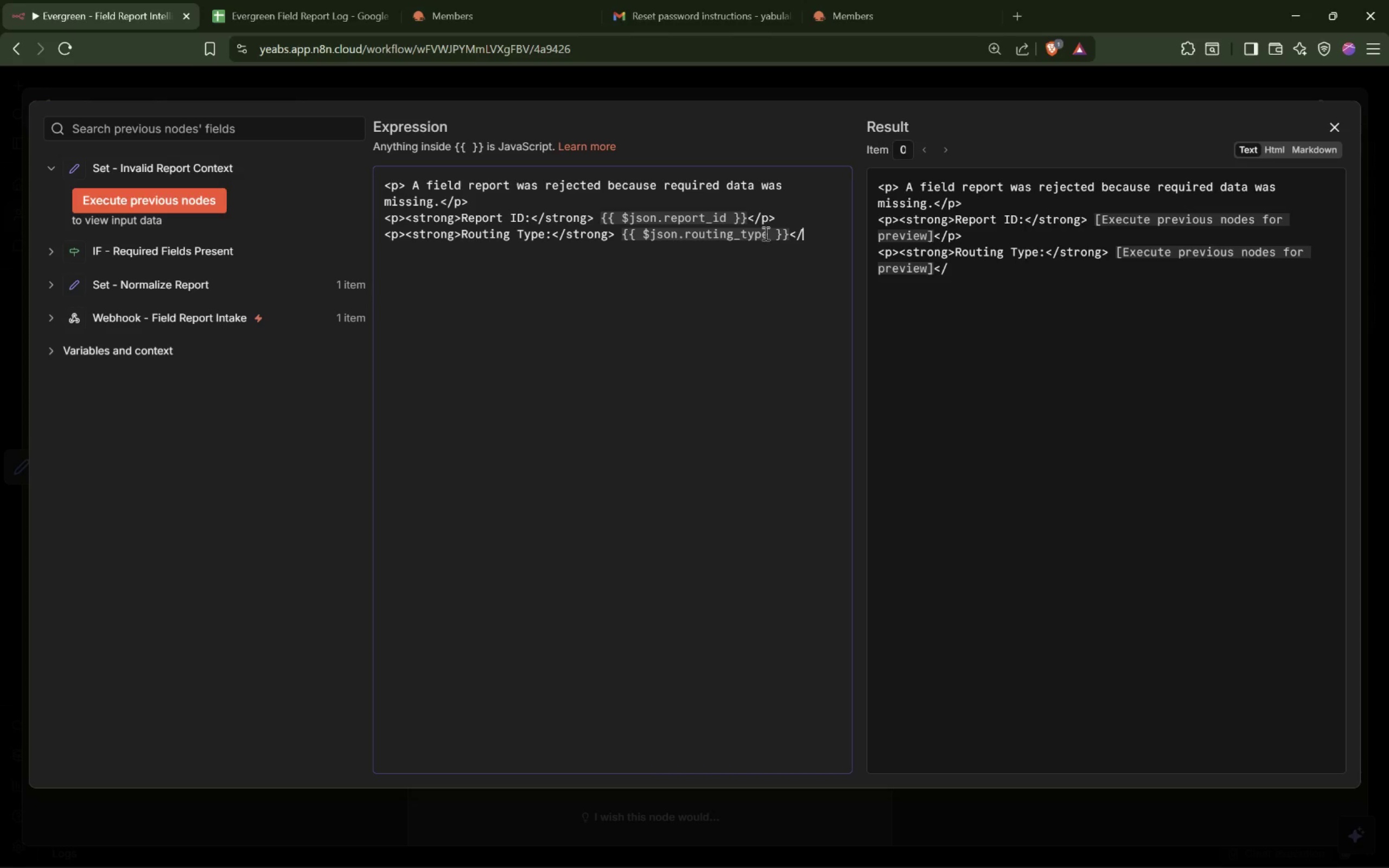 
key(P)
 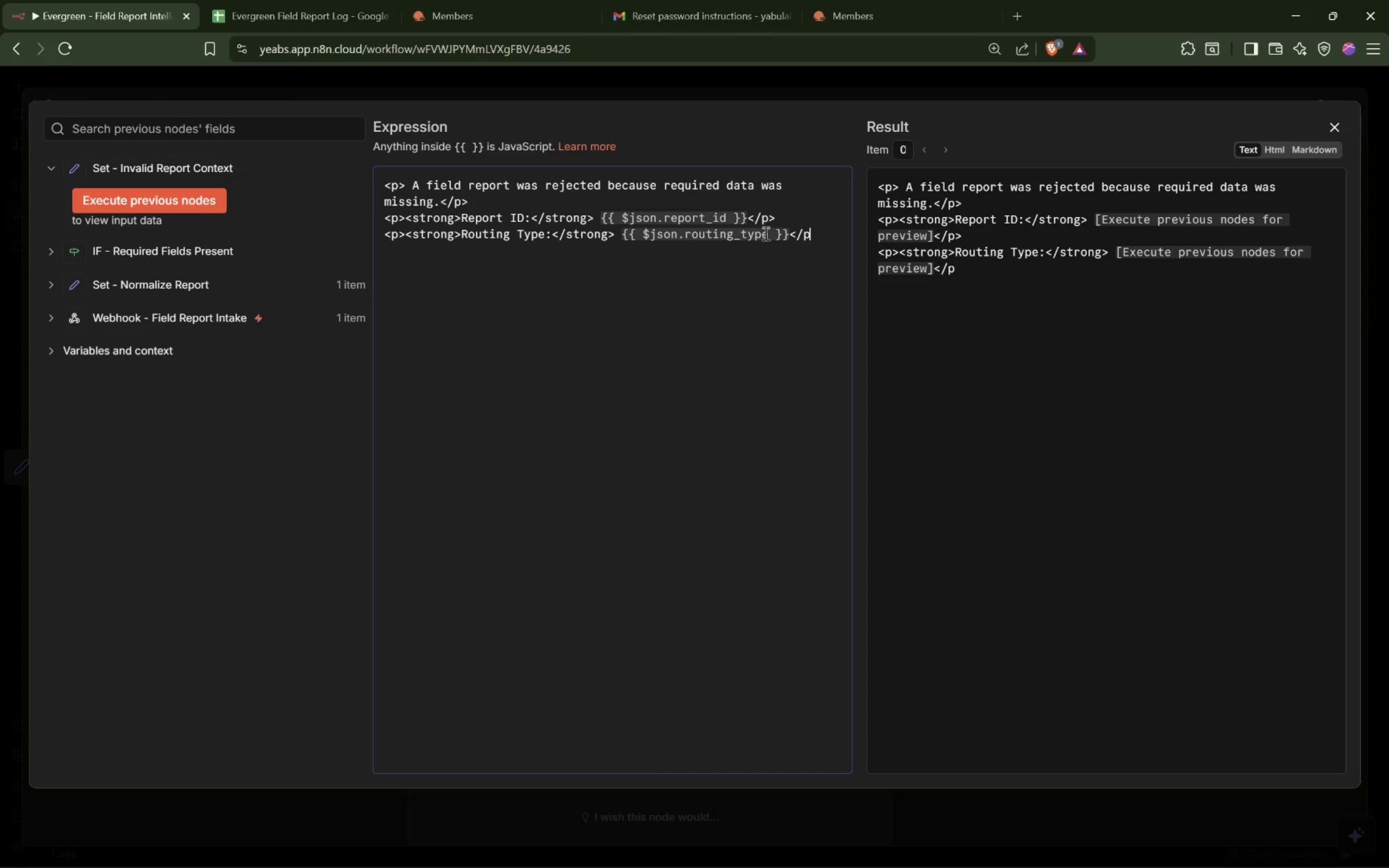 
key(Shift+Period)
 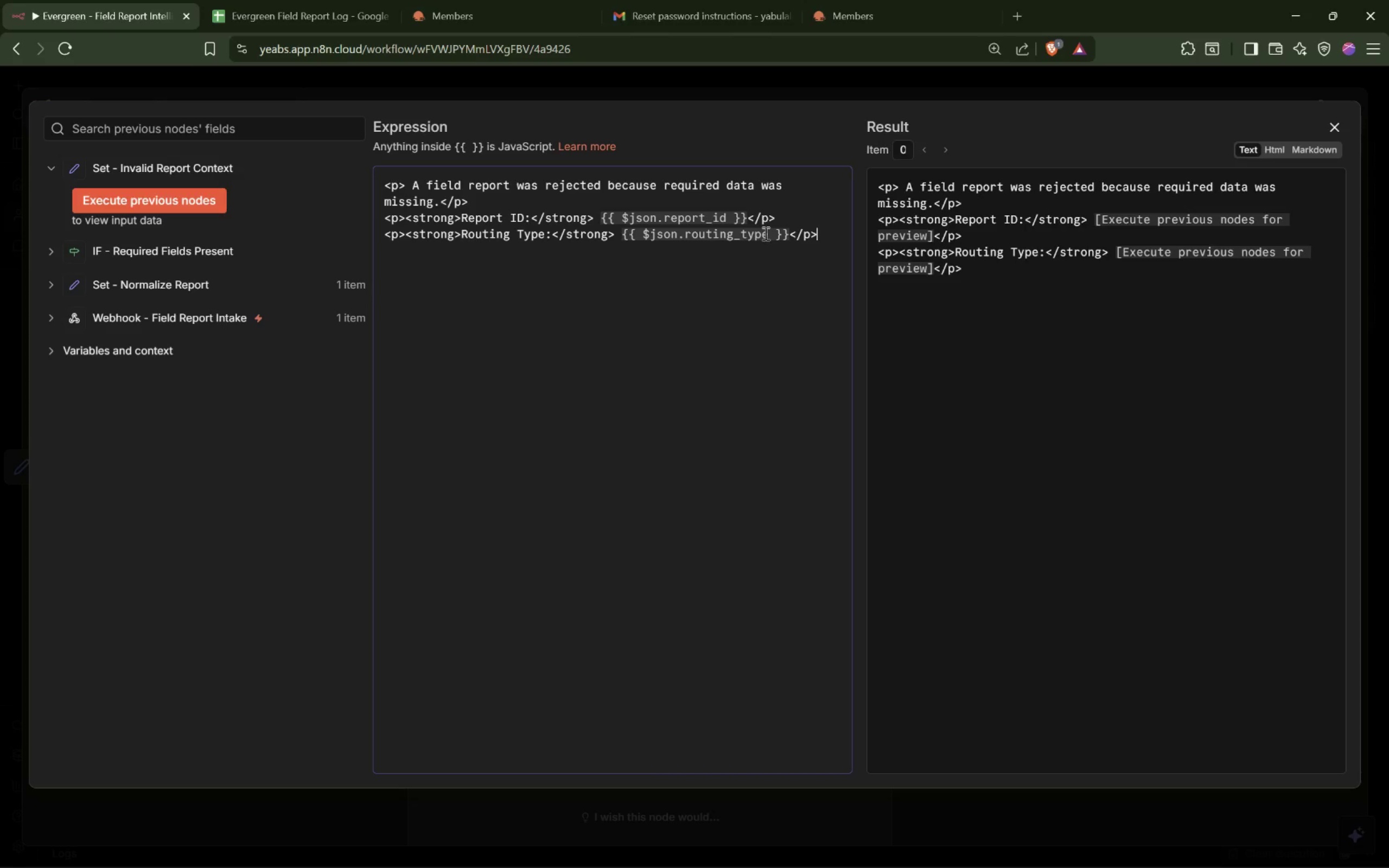 
key(Enter)
 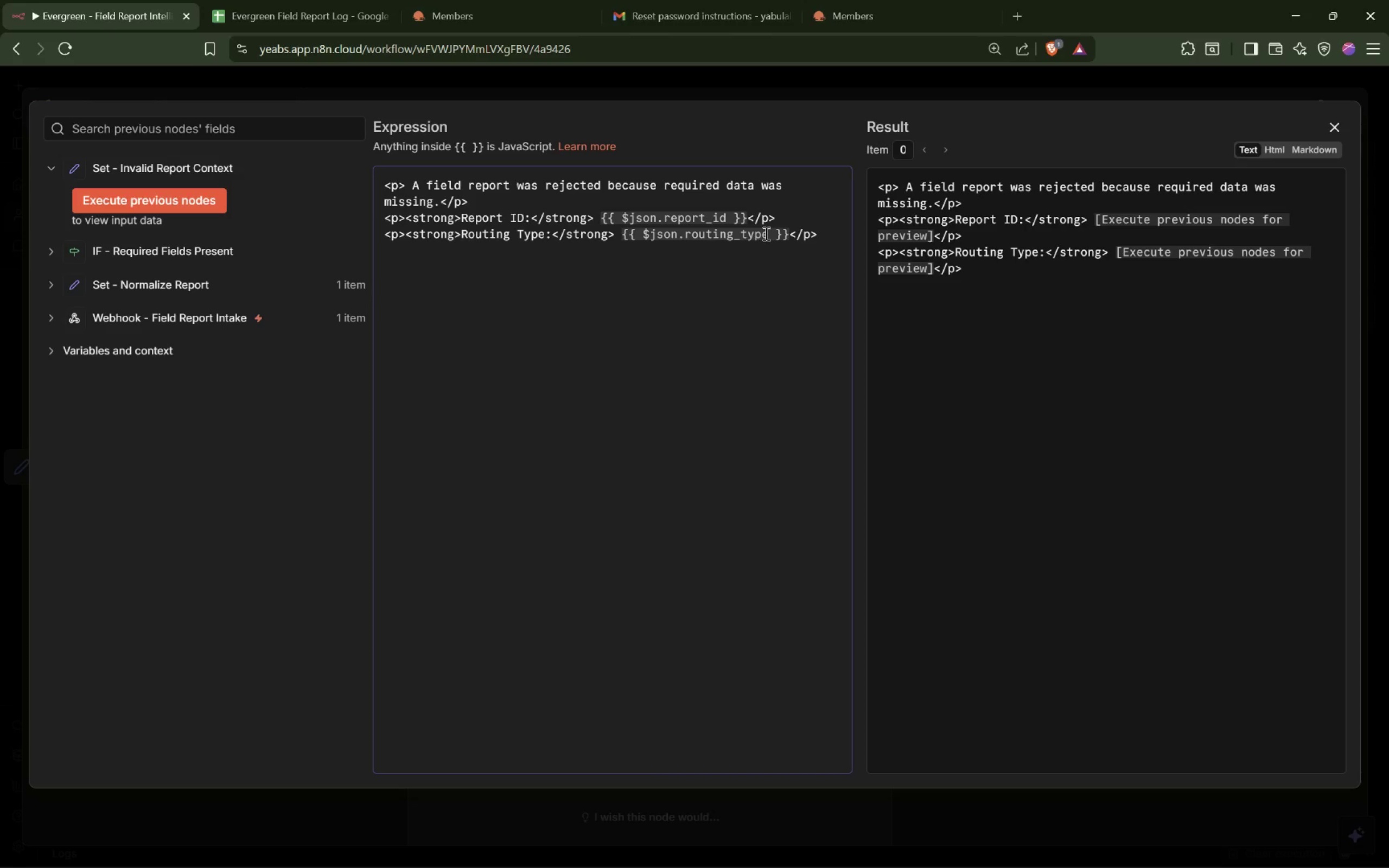 
type(<p><strong>)
 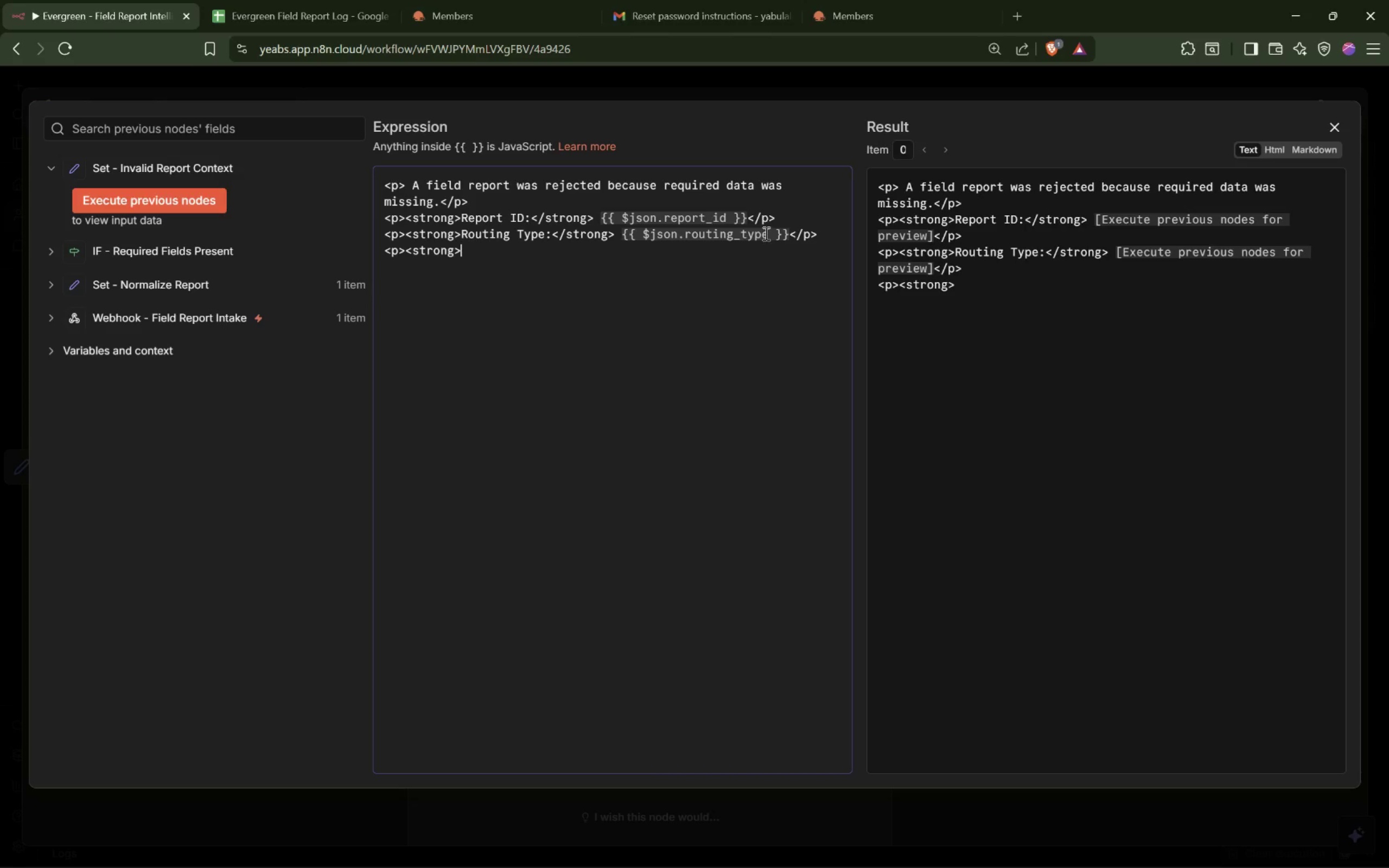 
type(Rt)
key(Backspace)
type(e)
key(Backspace)
key(Backspace)
 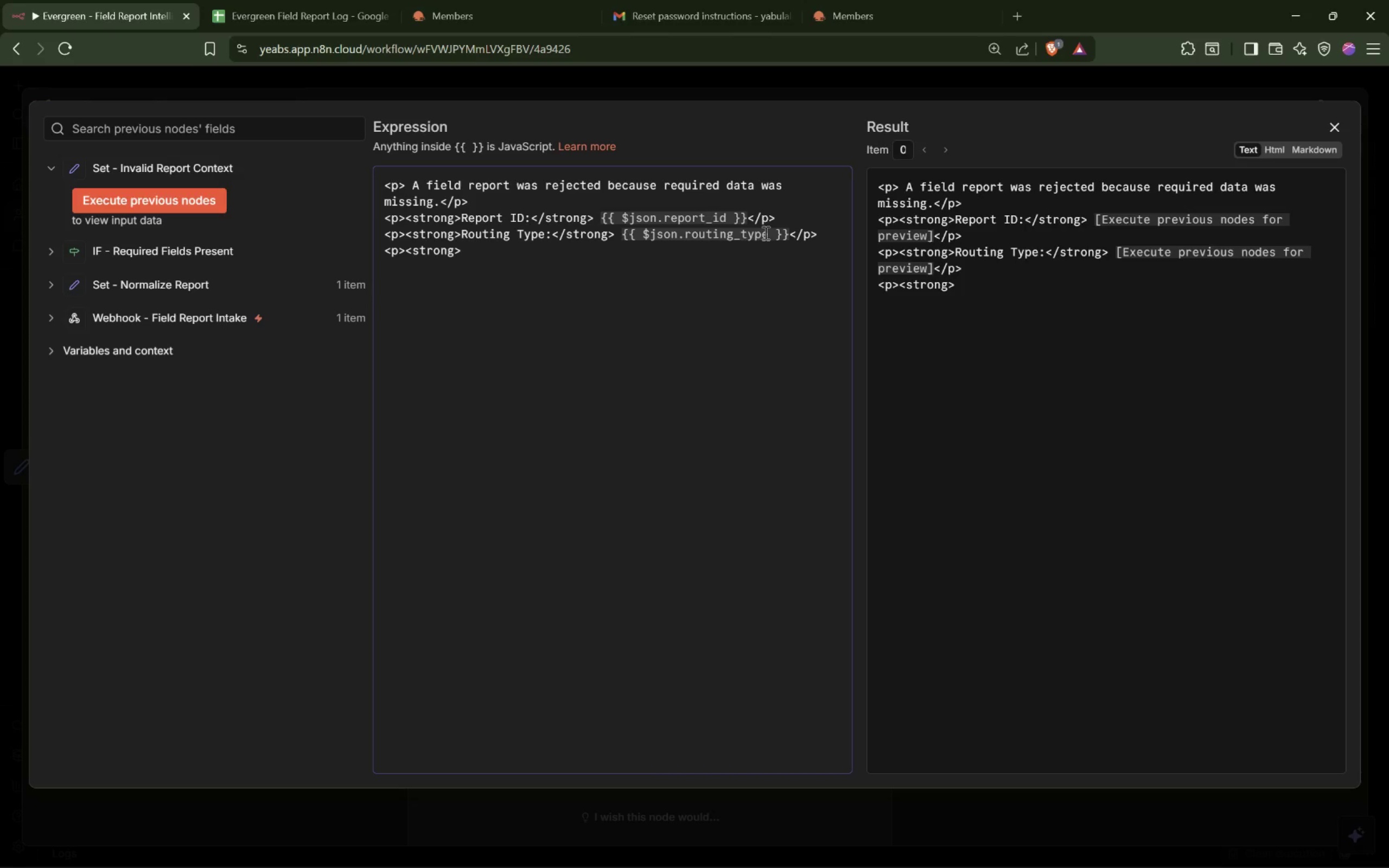 
wait(13.13)
 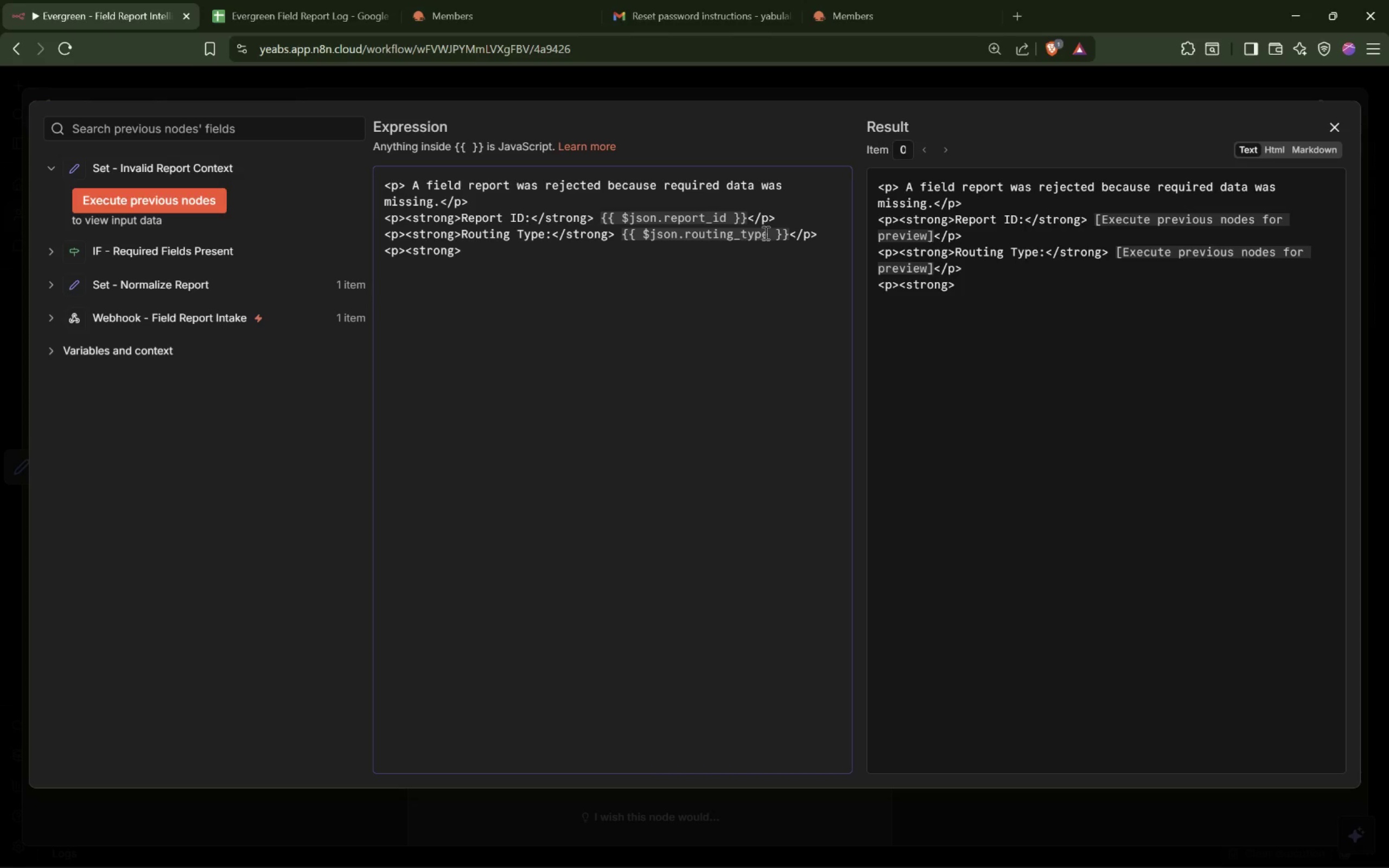 
type(Technician:</strong> {{$json.technician_name[End]</p>)
 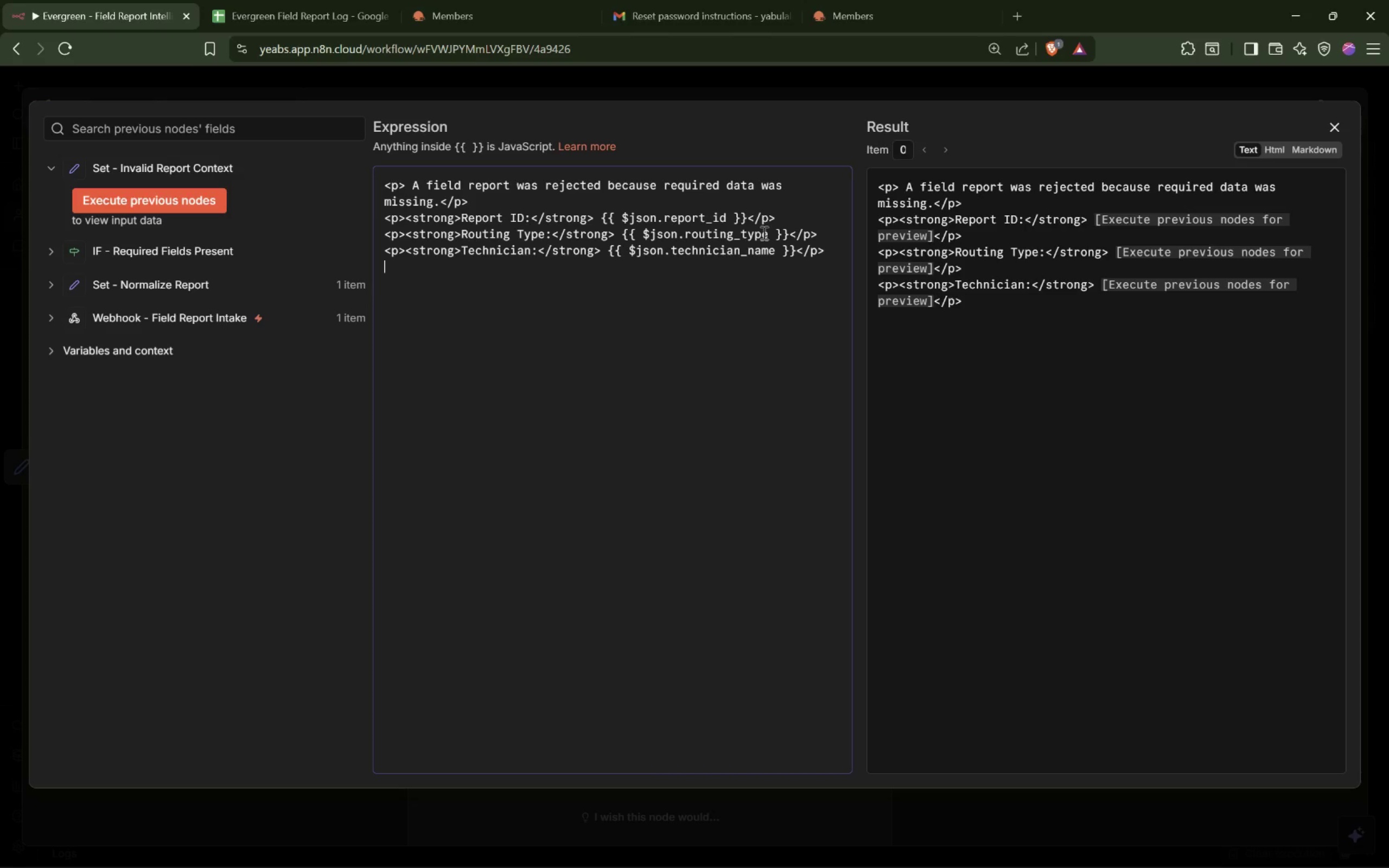 
 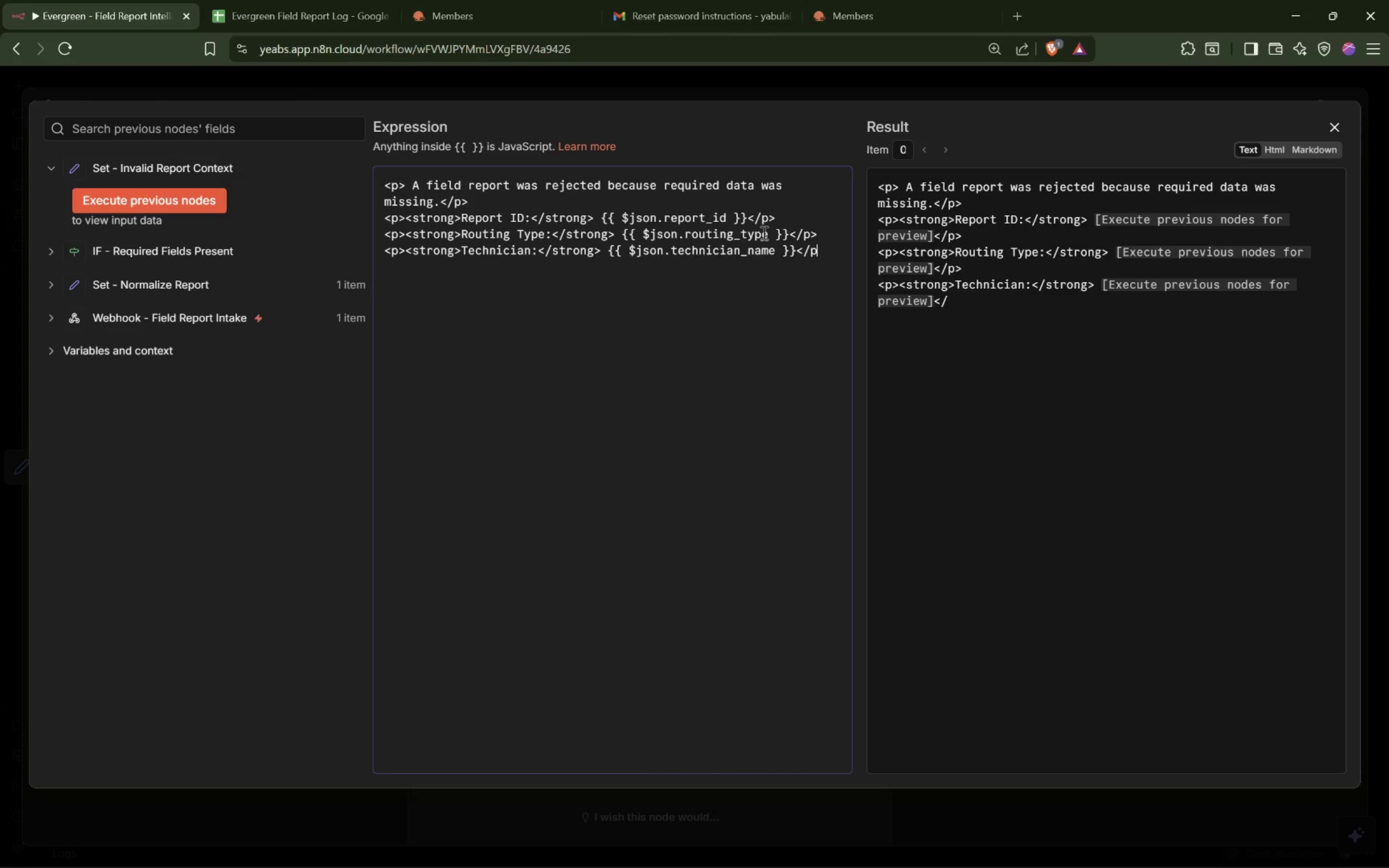 
key(Enter)
 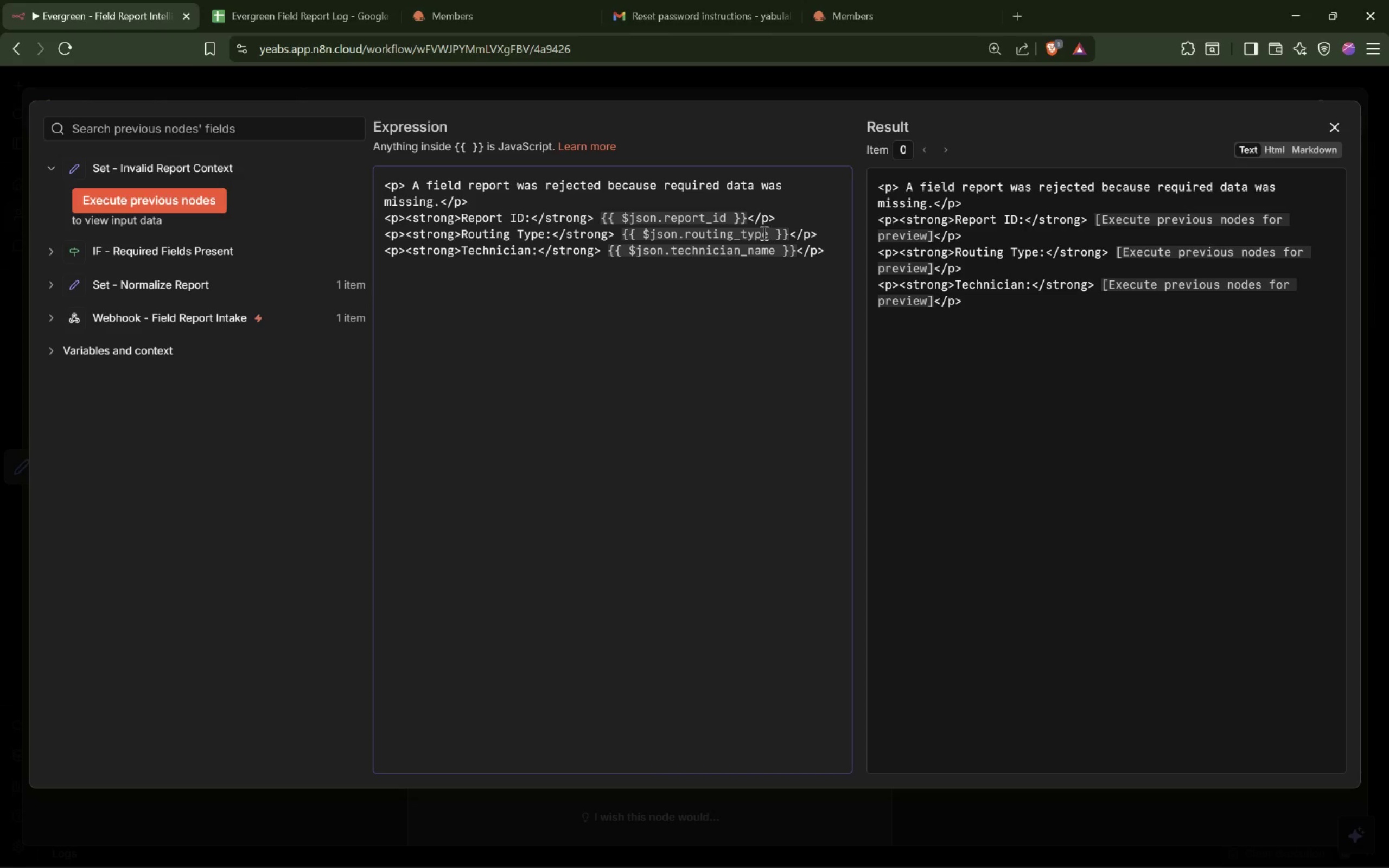 
type(<p><strong>)
 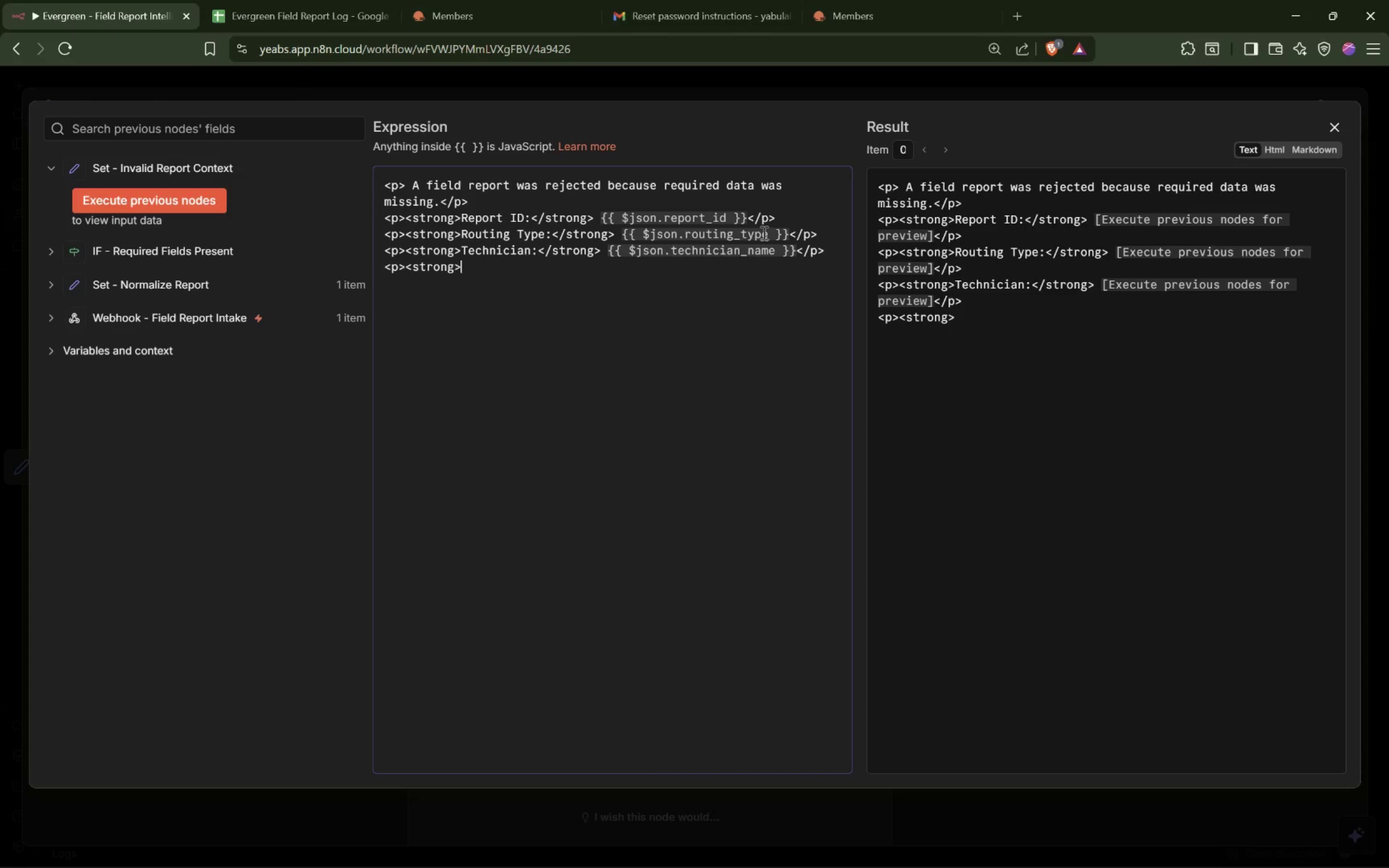 
wait(9.58)
 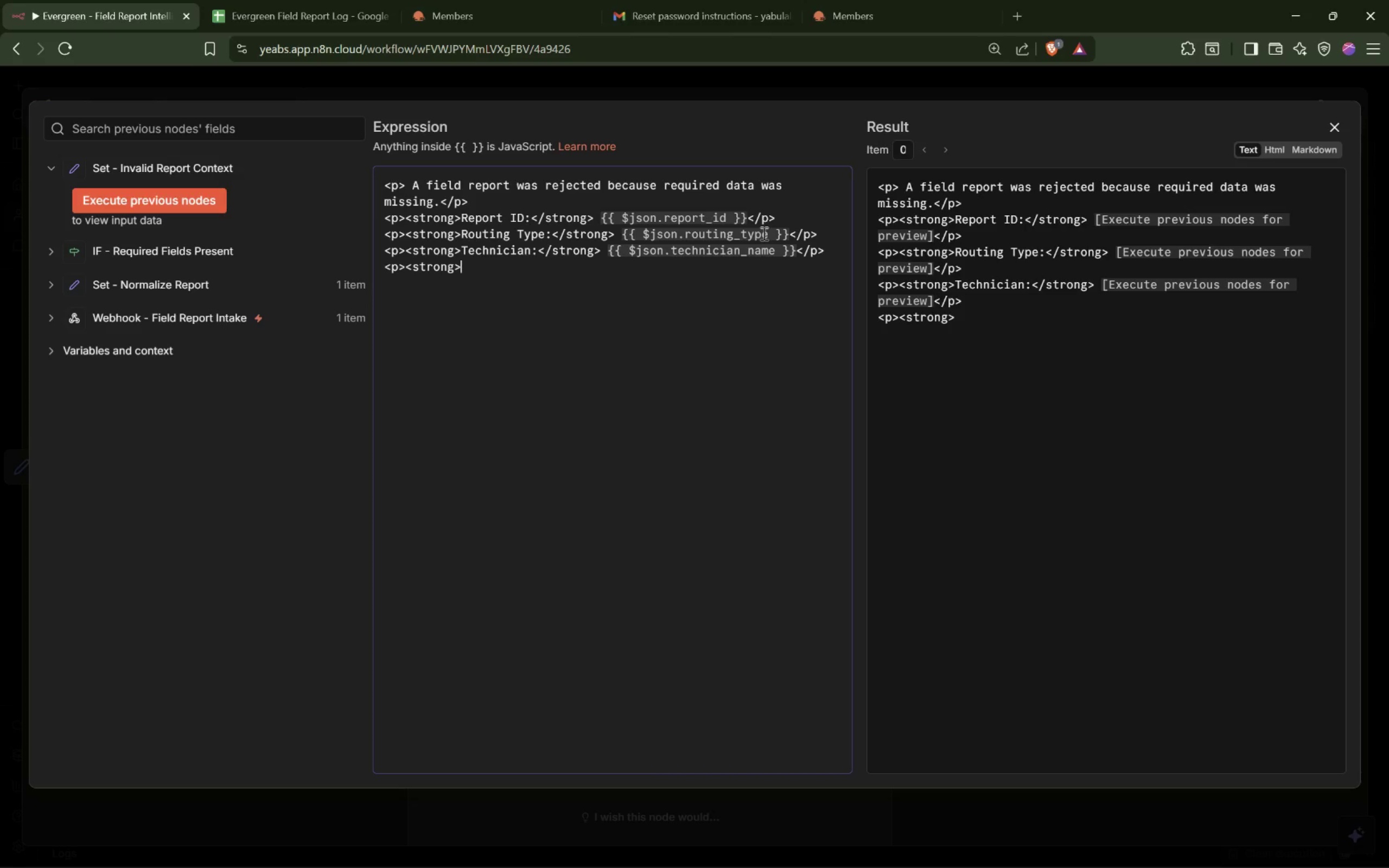 
type(Address:</strong> {{j)
key(Backspace)
type($json.)
 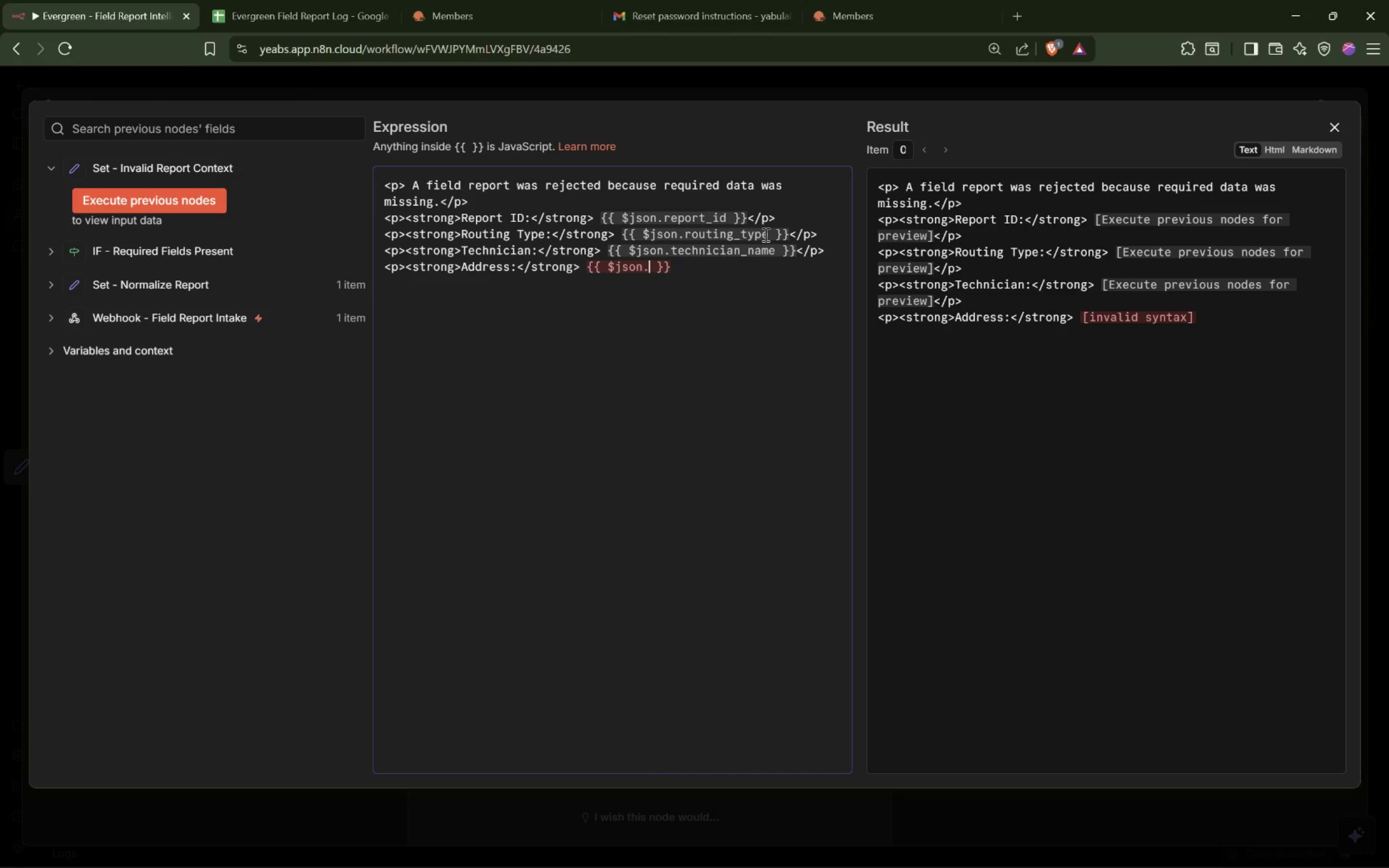 
wait(10.11)
 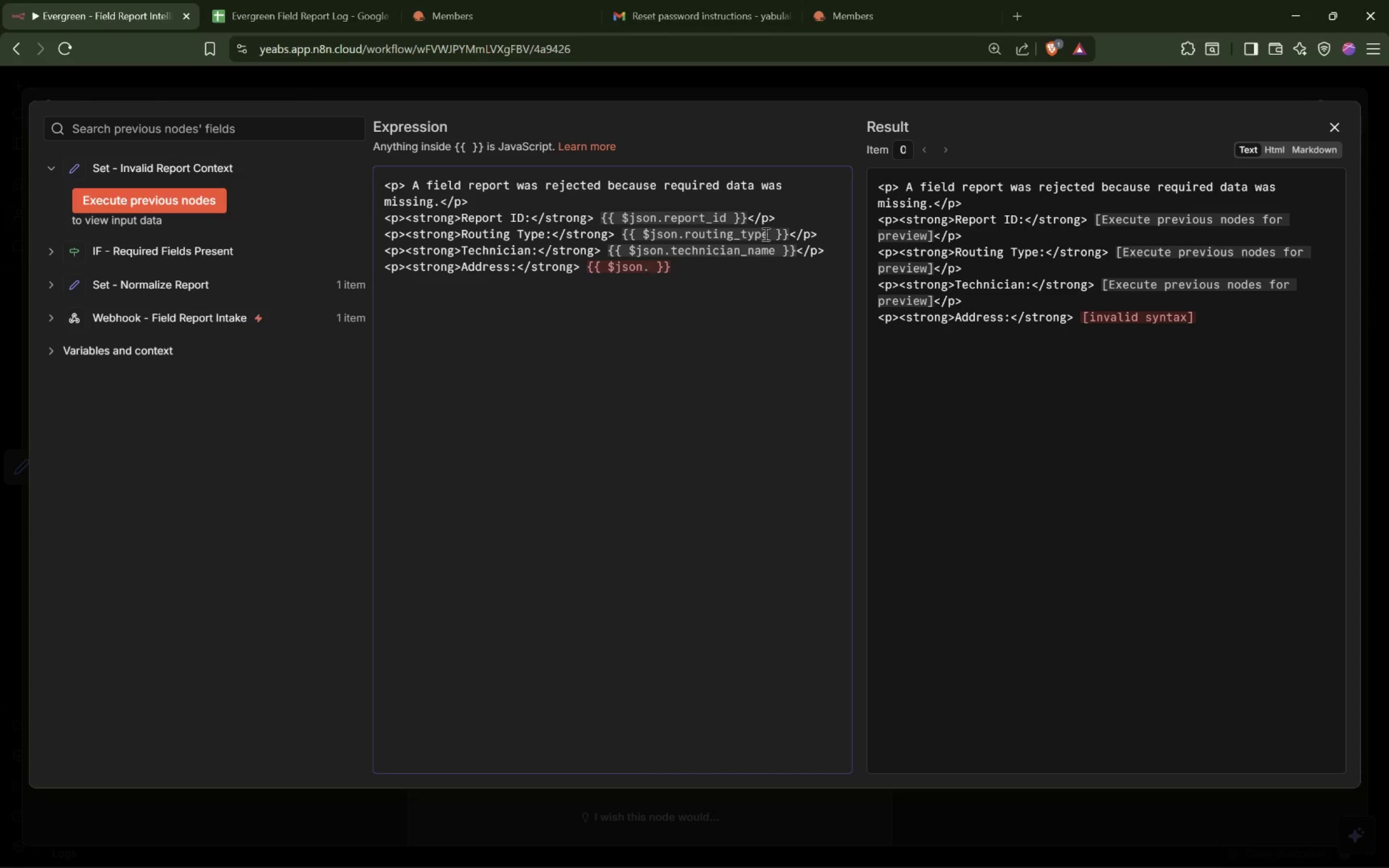 
type(property_address)
 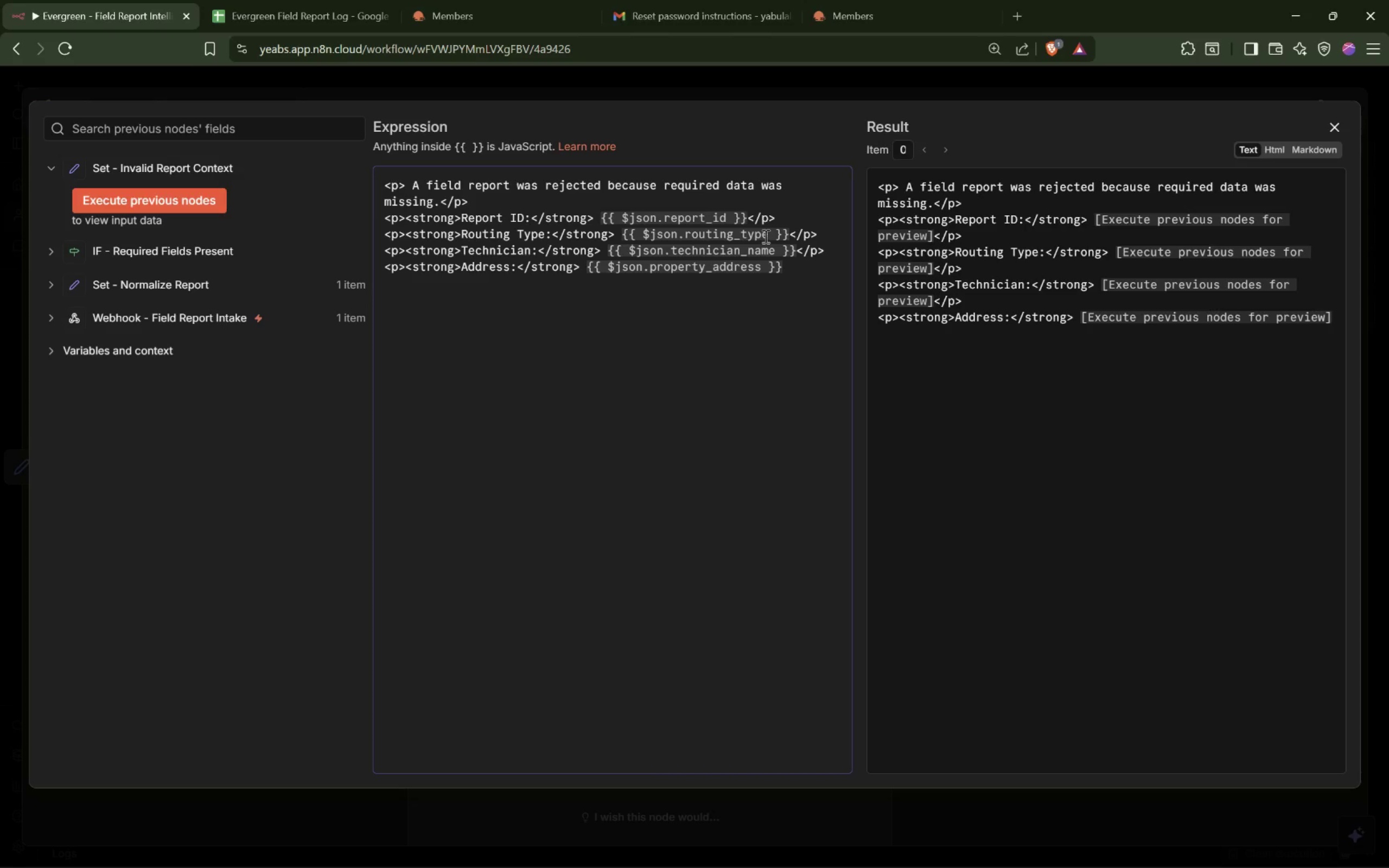 
wait(7.0)
 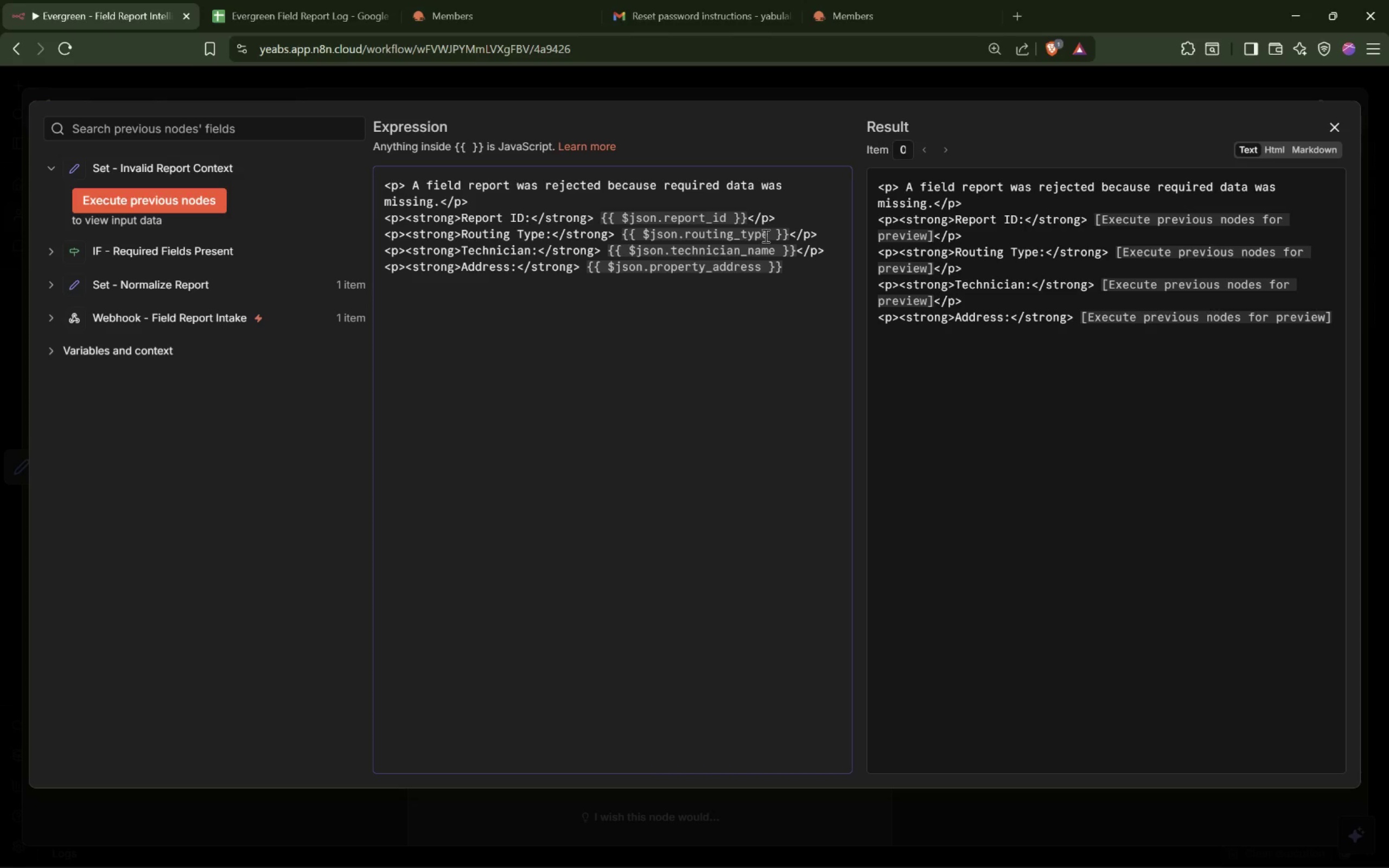 
key(End)
 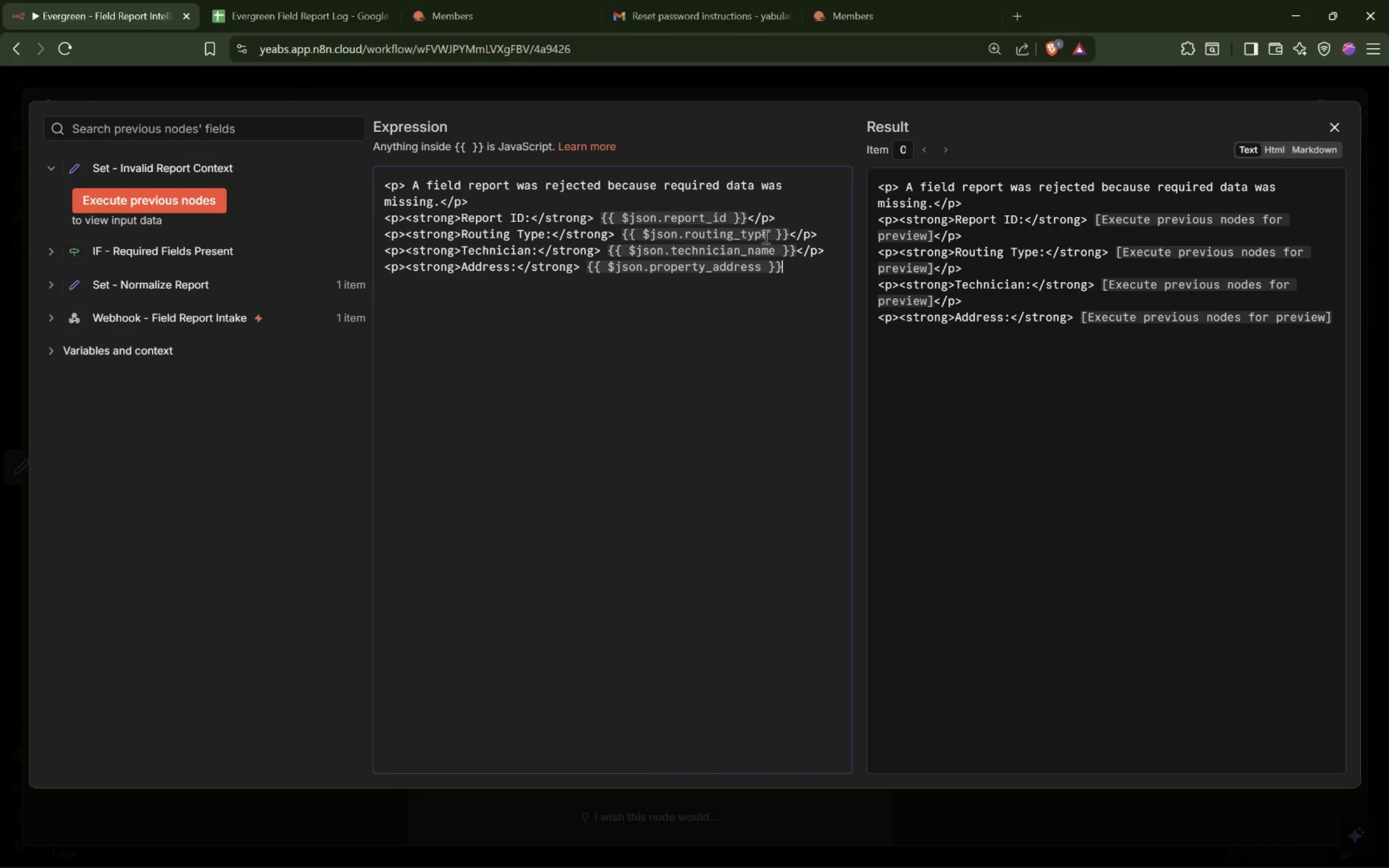 
key(Shift+ShiftLeft)
 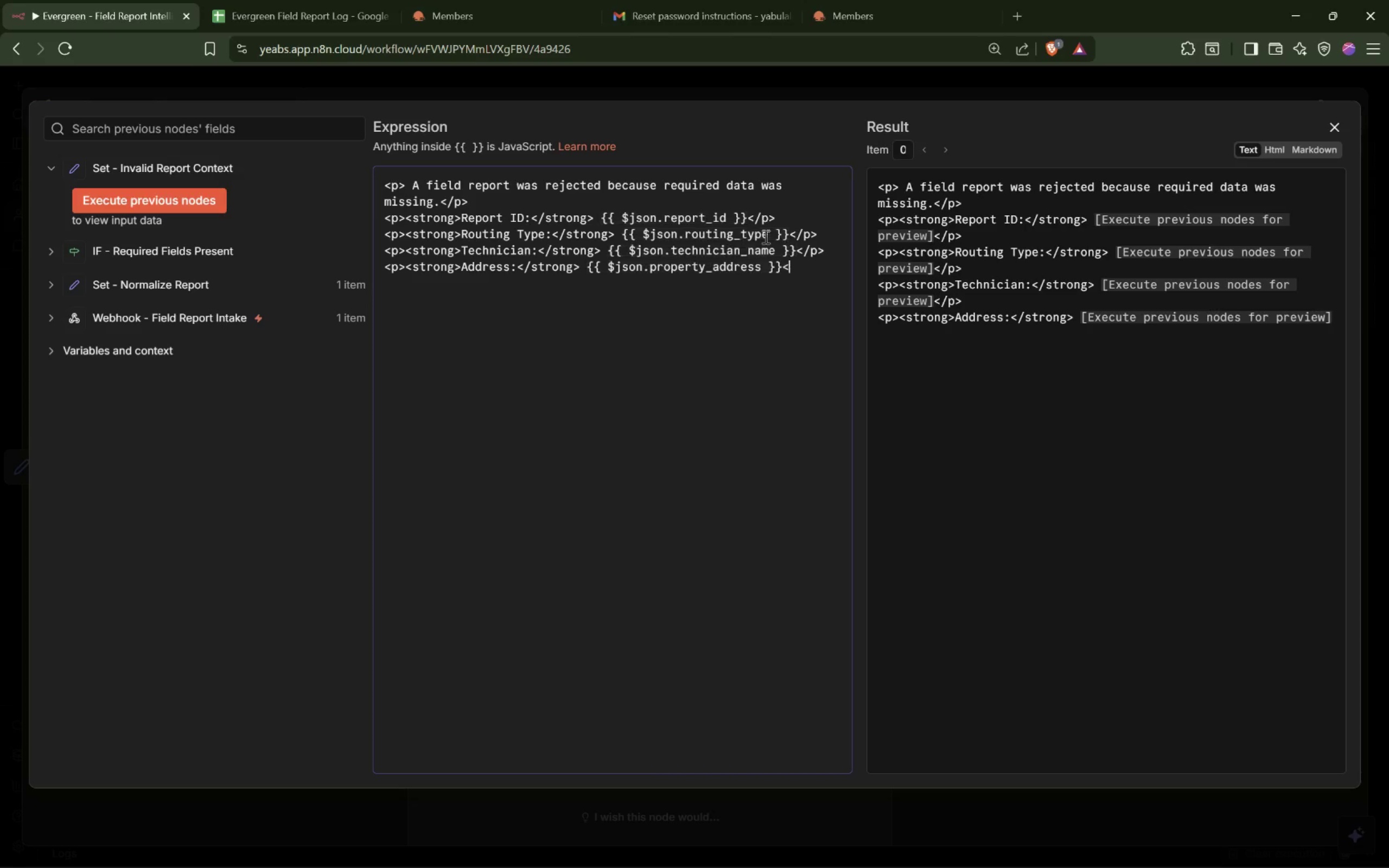 
key(Shift+Comma)
 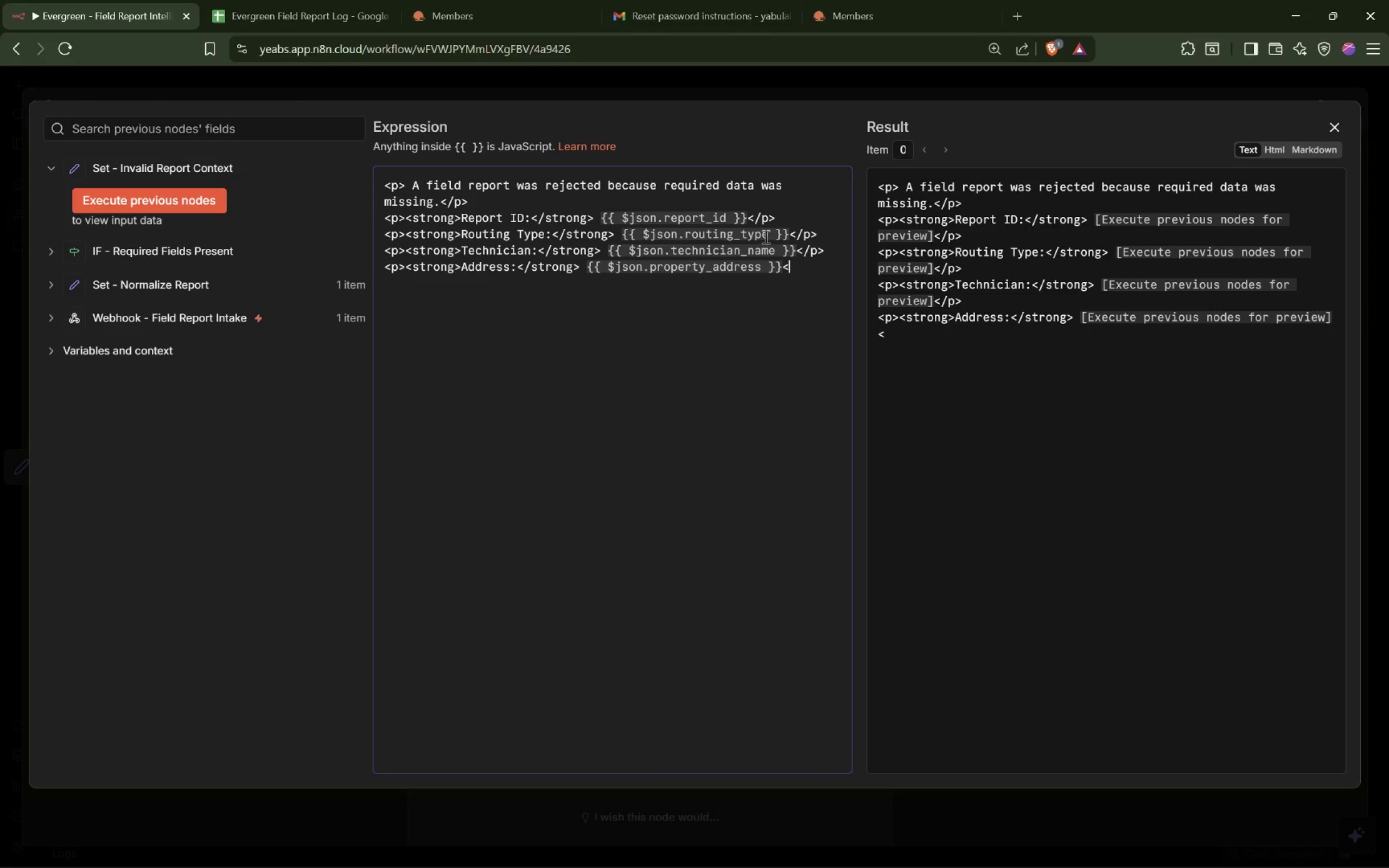 
key(Slash)
 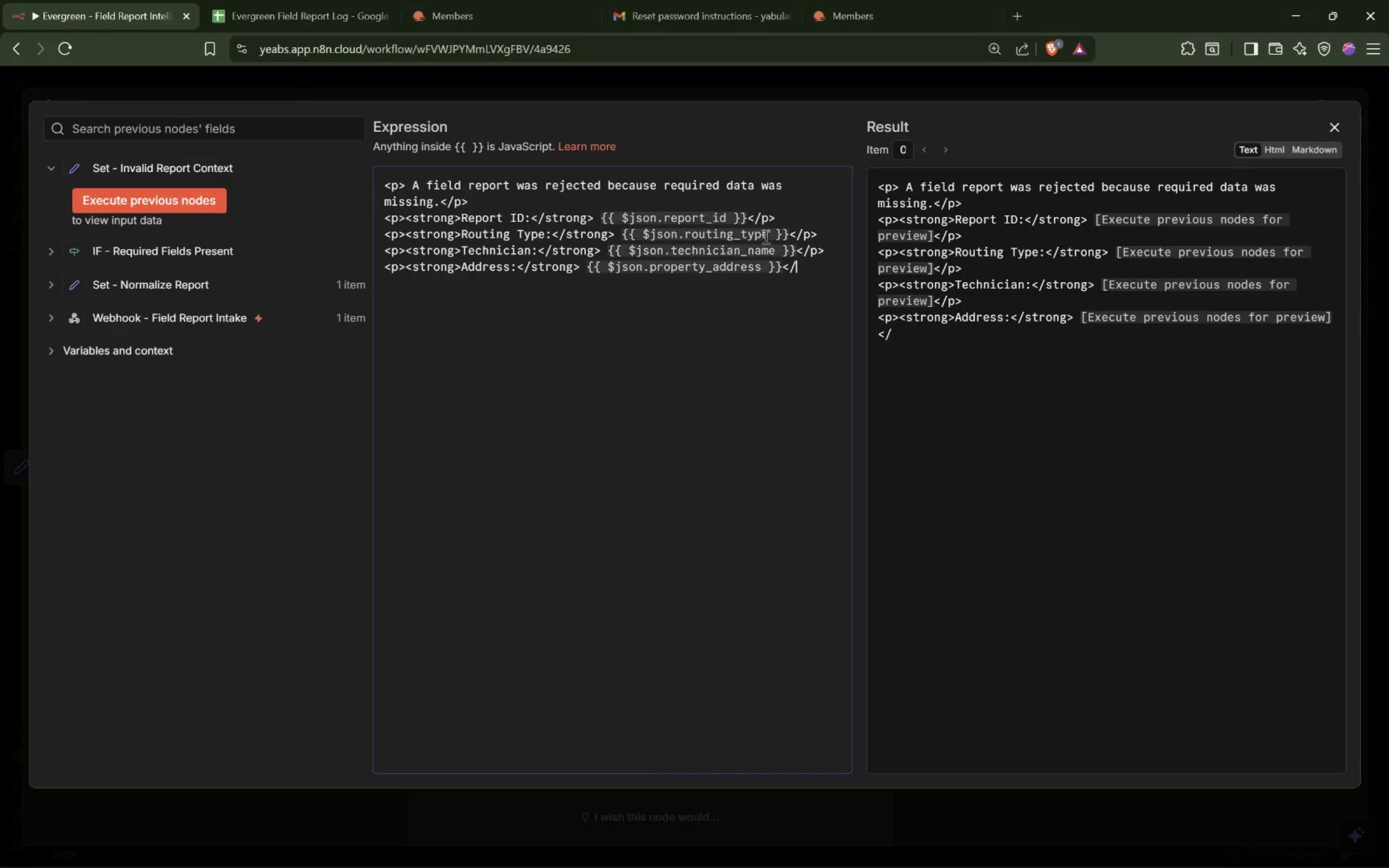 
key(P)
 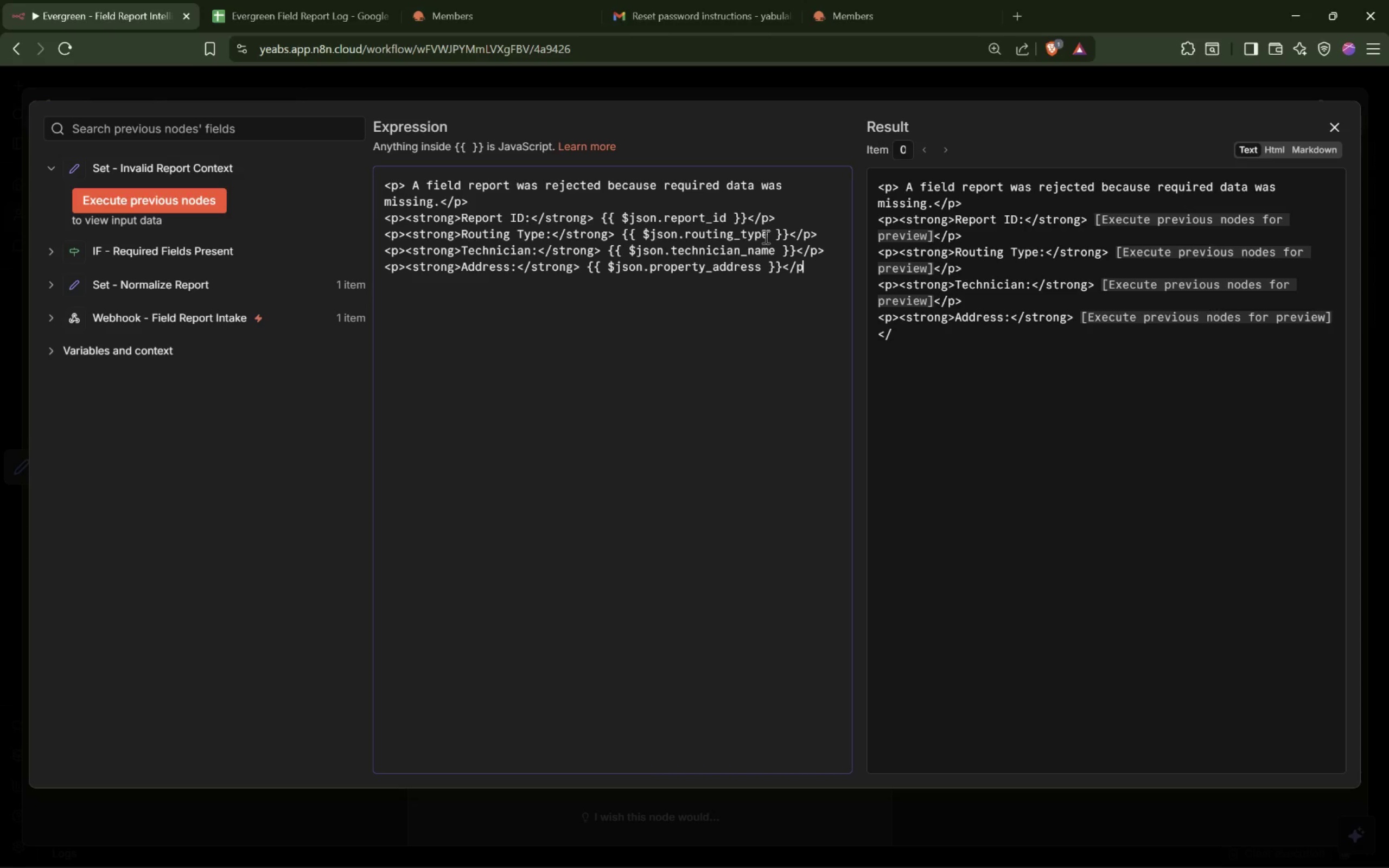 
key(Shift+ShiftLeft)
 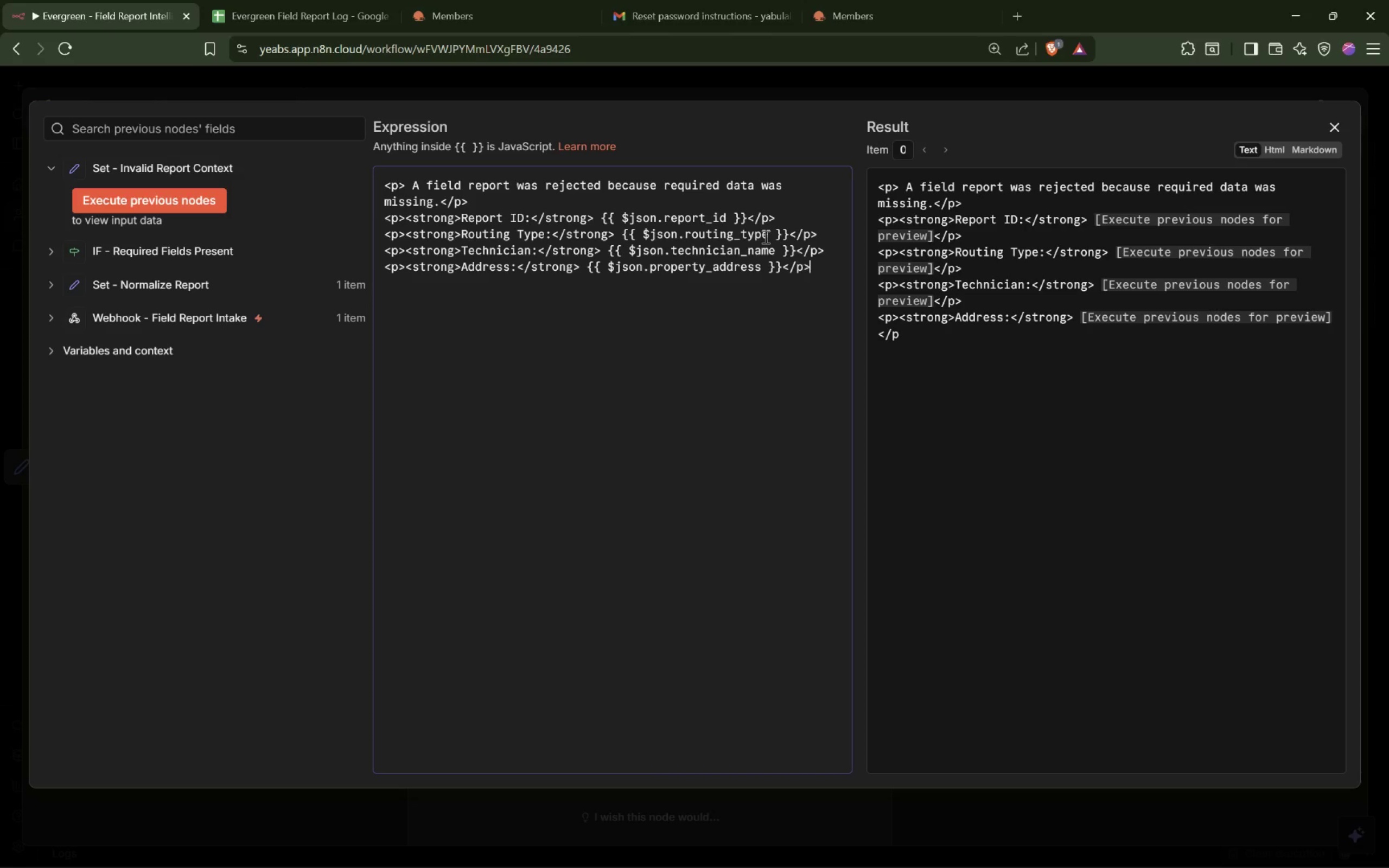 
key(Shift+Period)
 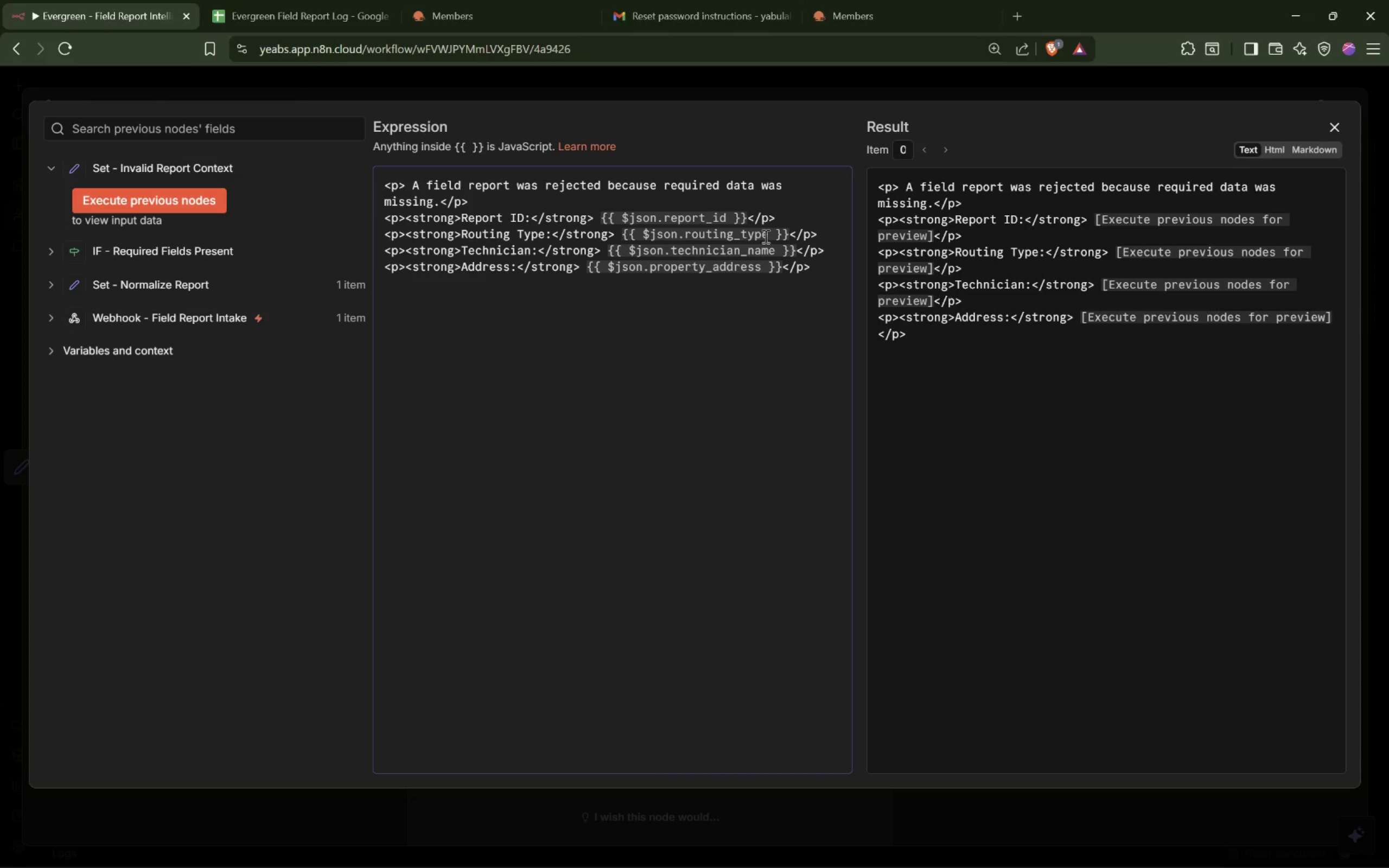 
wait(5.17)
 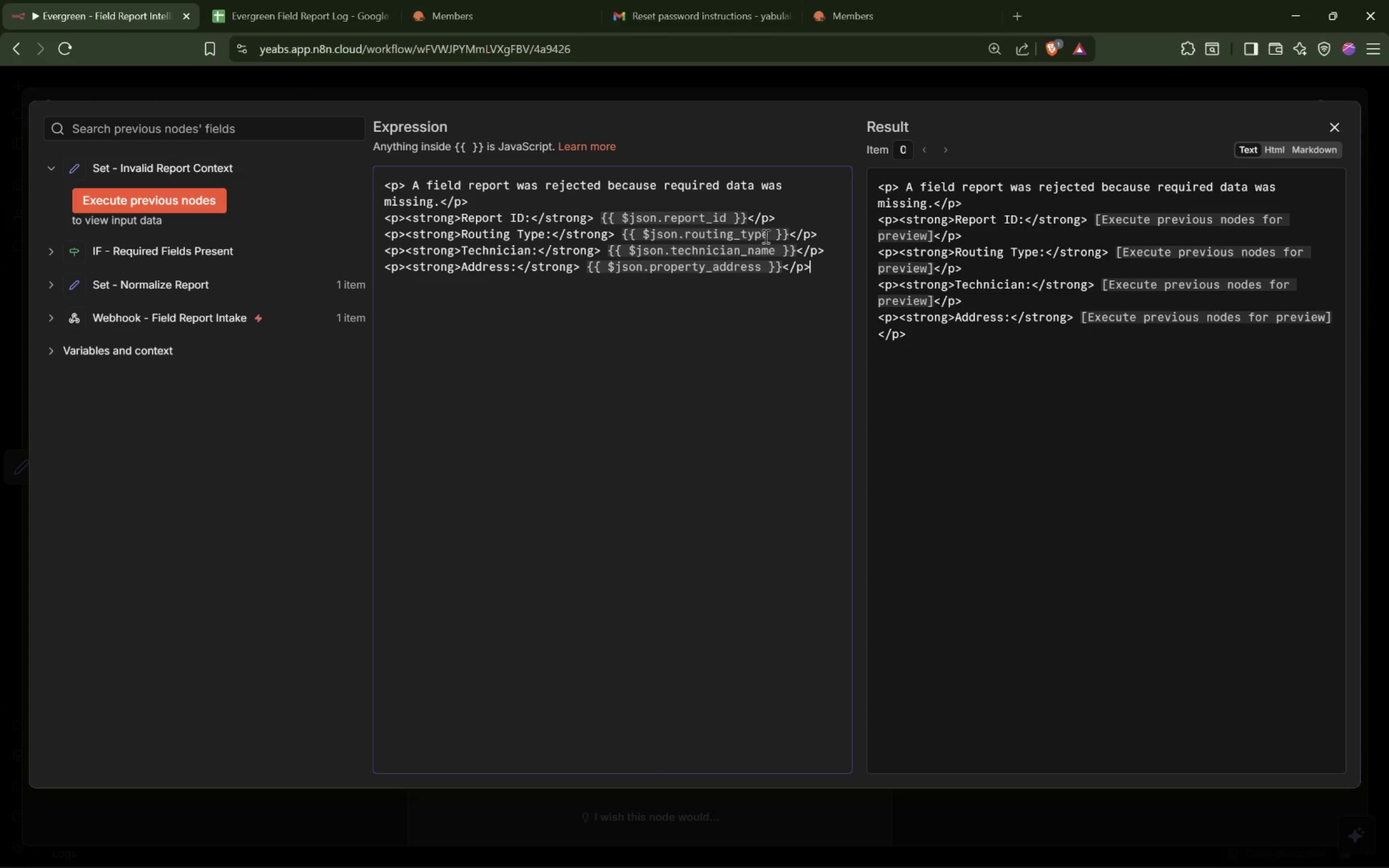 
key(Enter)
 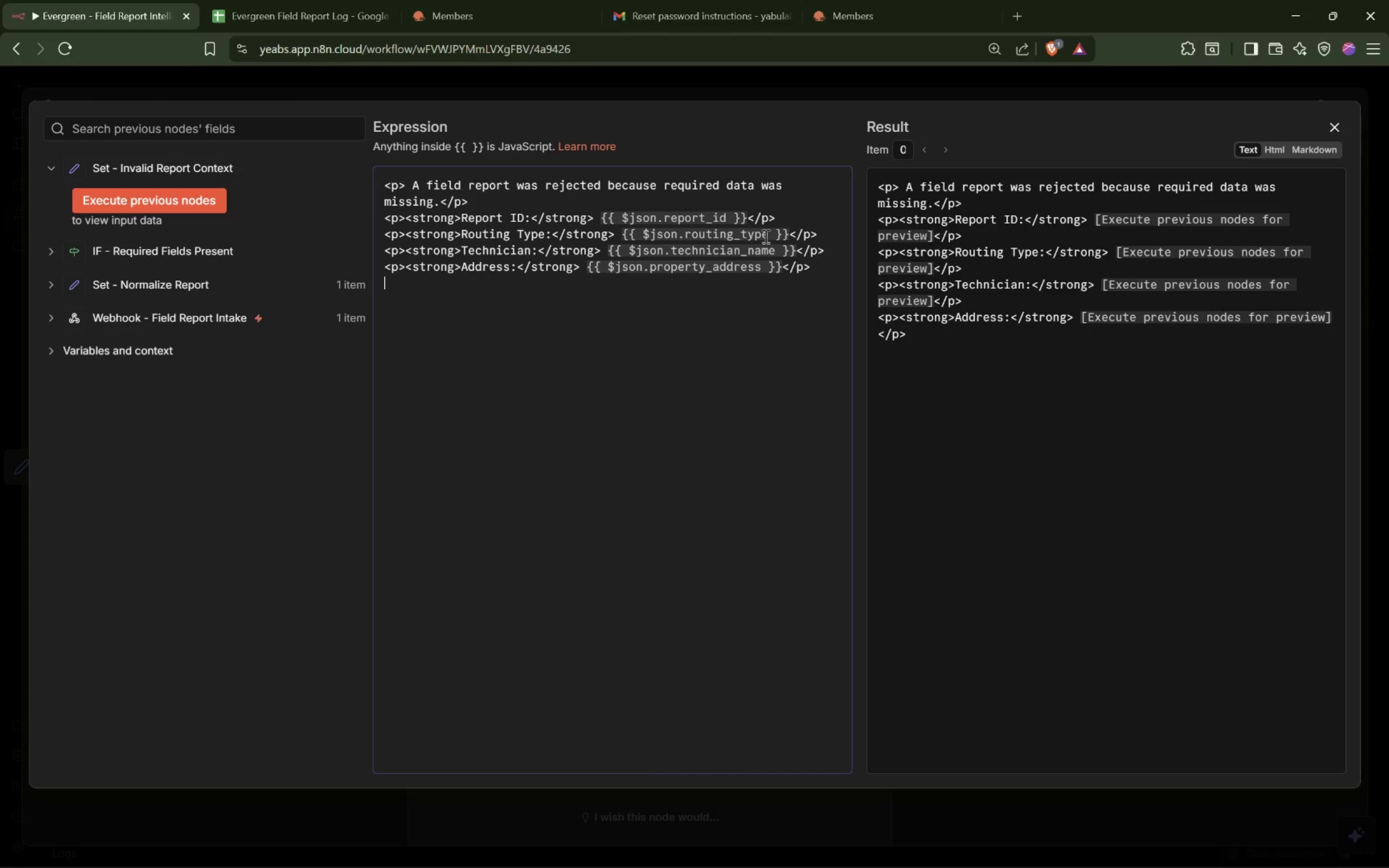 
type(<p><strong>)
 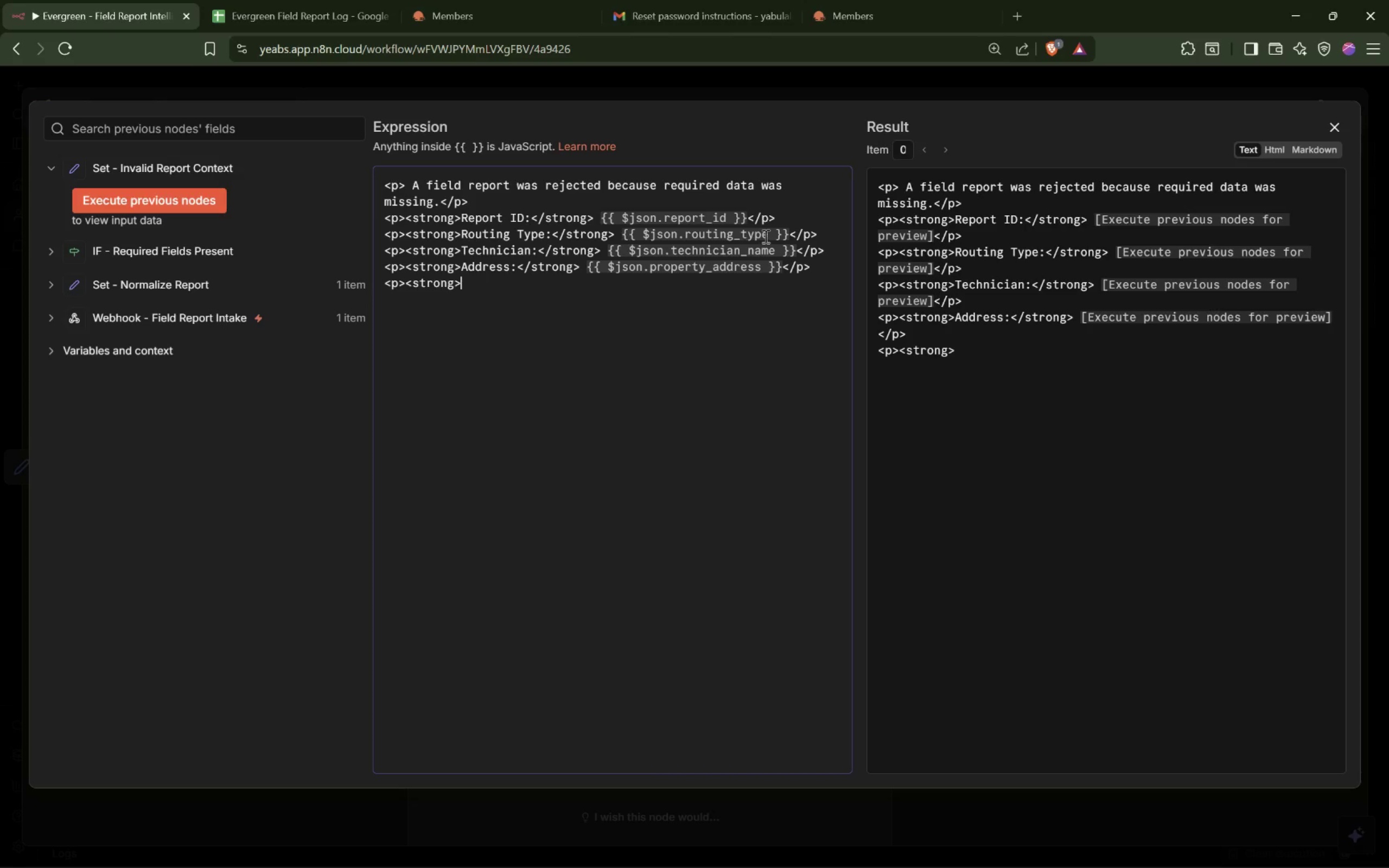 
type(HOme)
key(Backspace)
key(Backspace)
key(Backspace)
type(omeowner Email: )
key(Backspace)
type(</strong> {{$json.)
 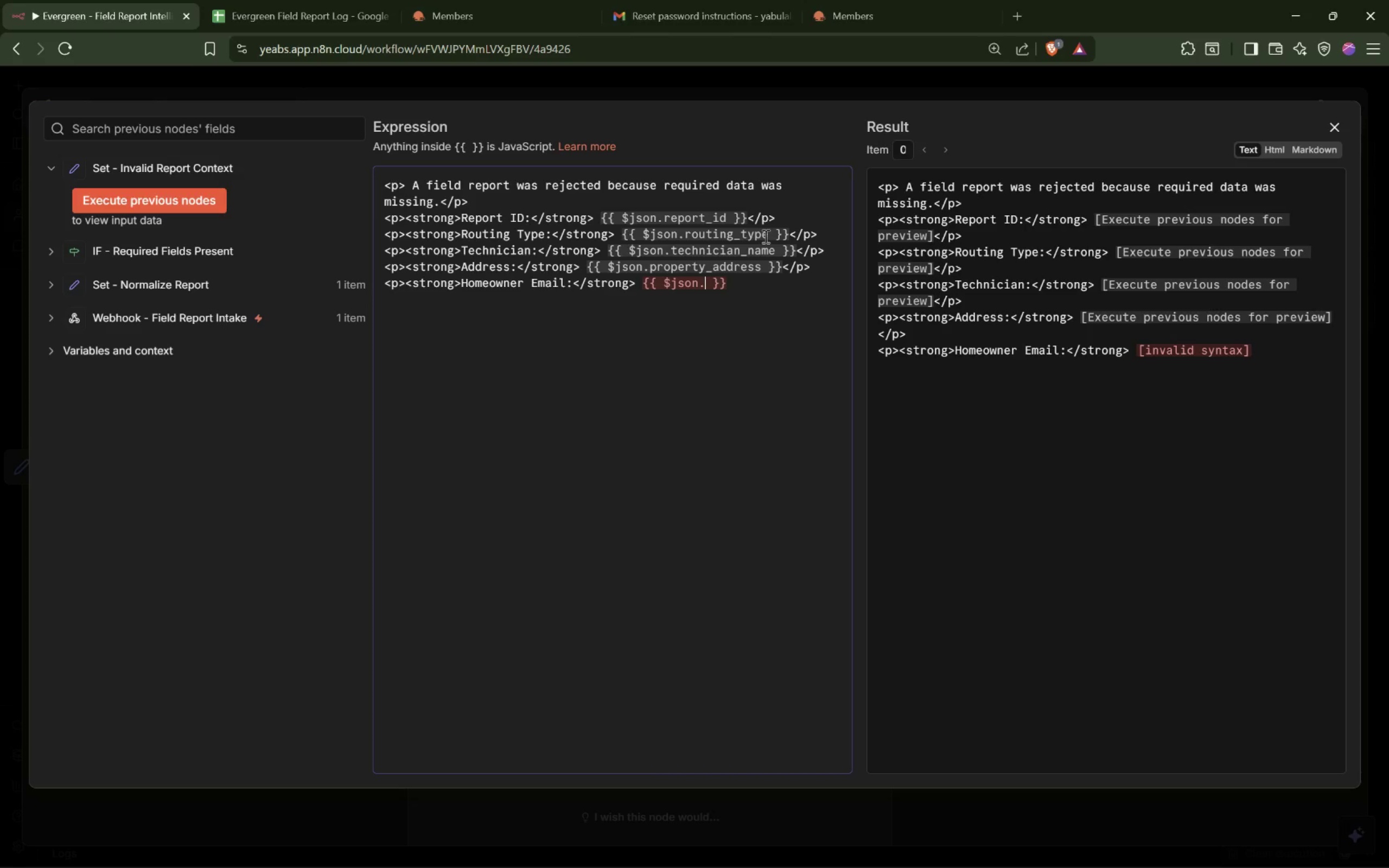 
type(homeowner_email[End]</p>)
 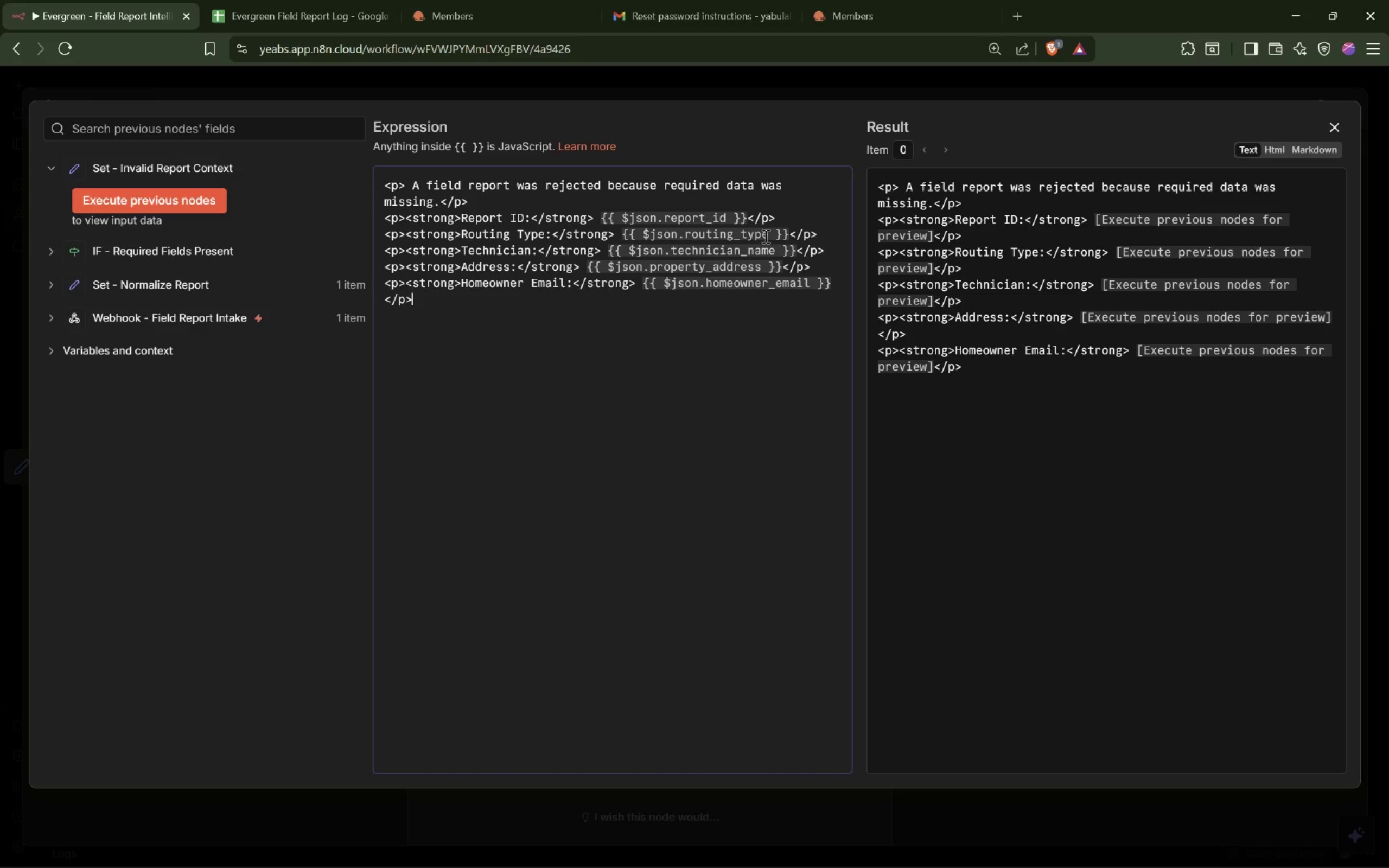 
key(Enter)
 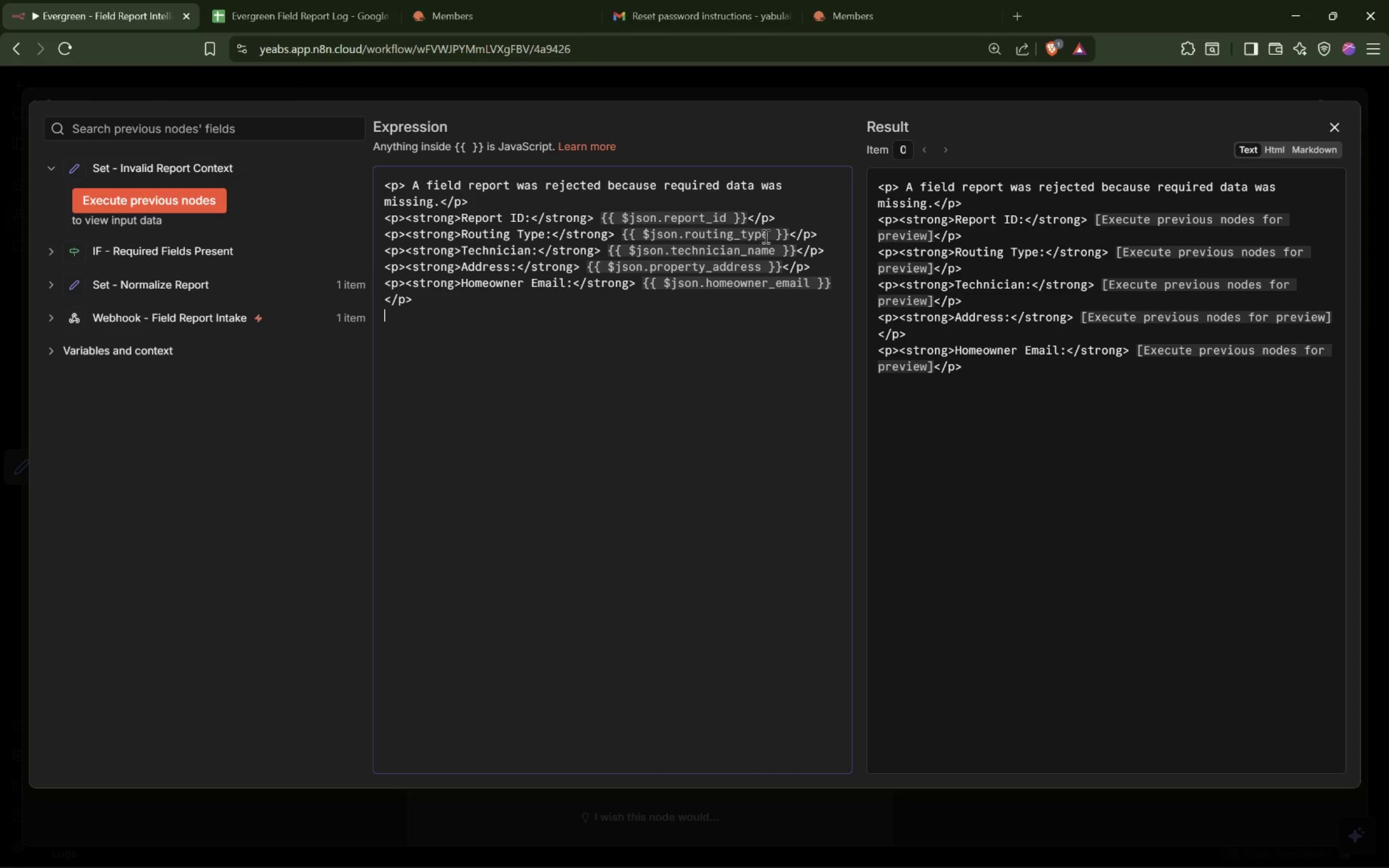 
wait(9.27)
 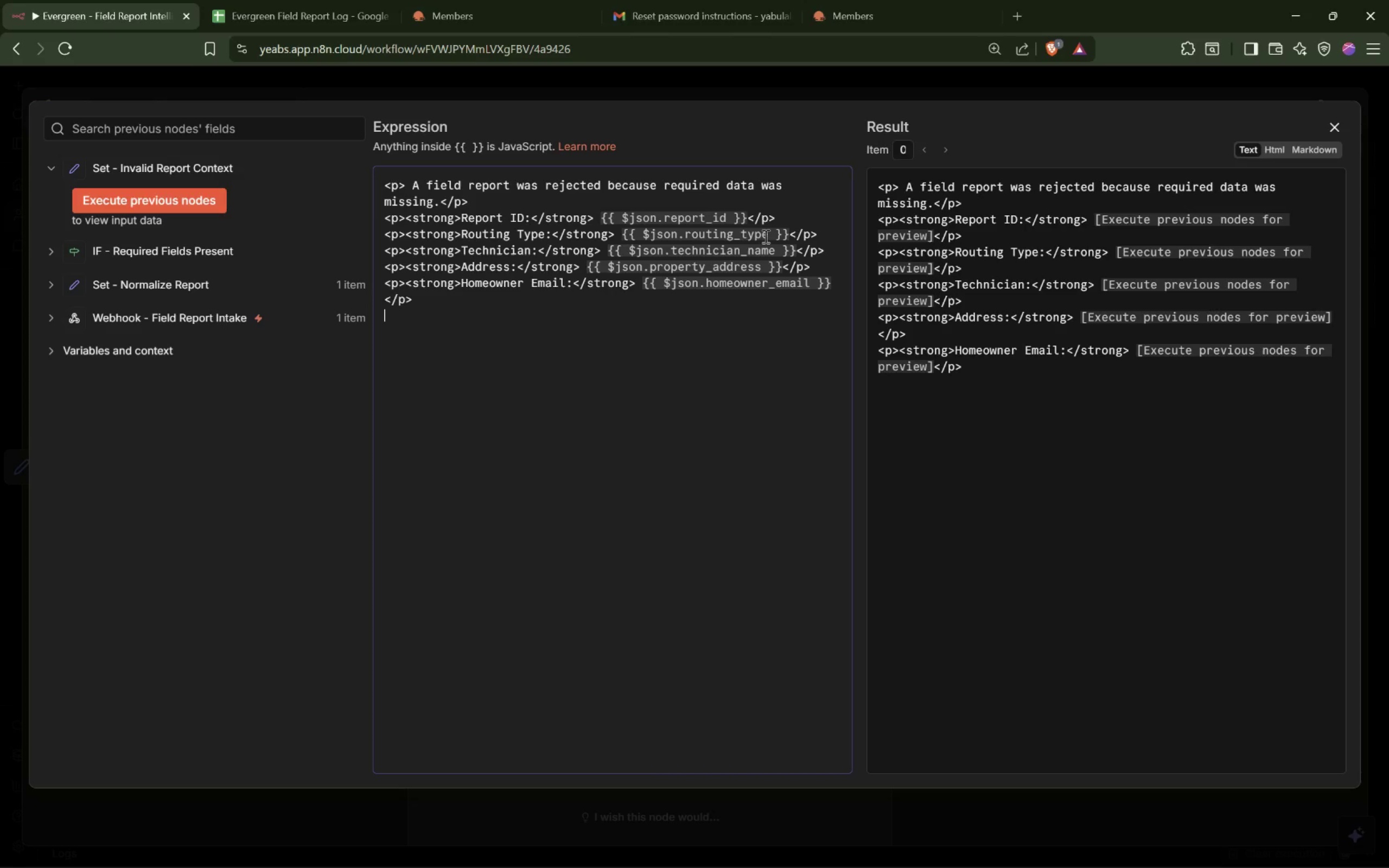 
type(<p><storng)
key(Backspace)
key(Backspace)
key(Backspace)
key(Backspace)
type(rong>Incident Details: )
key(Backspace)
type(</strong> {{$json.incident_details)
 